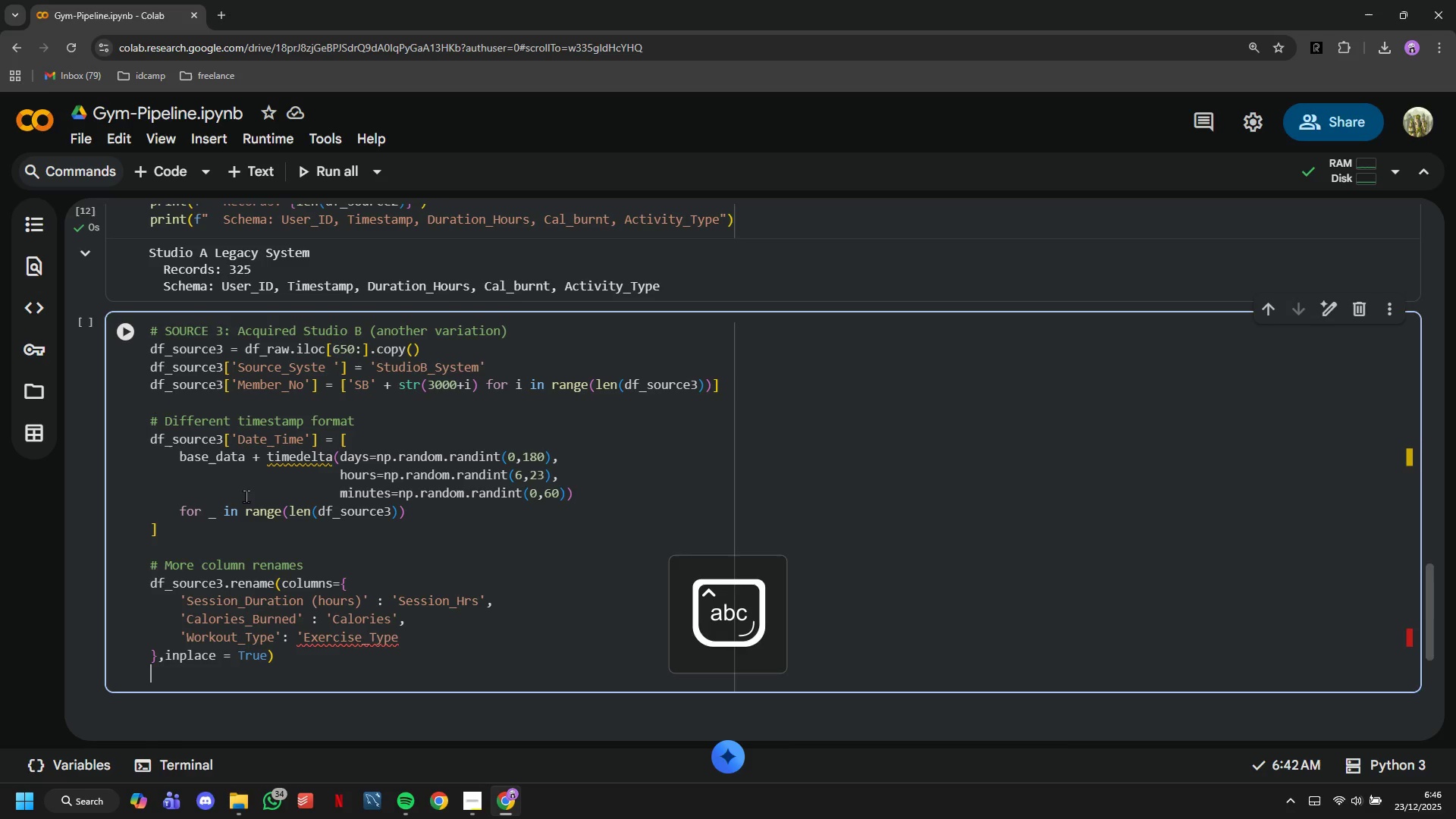 
key(Enter)
 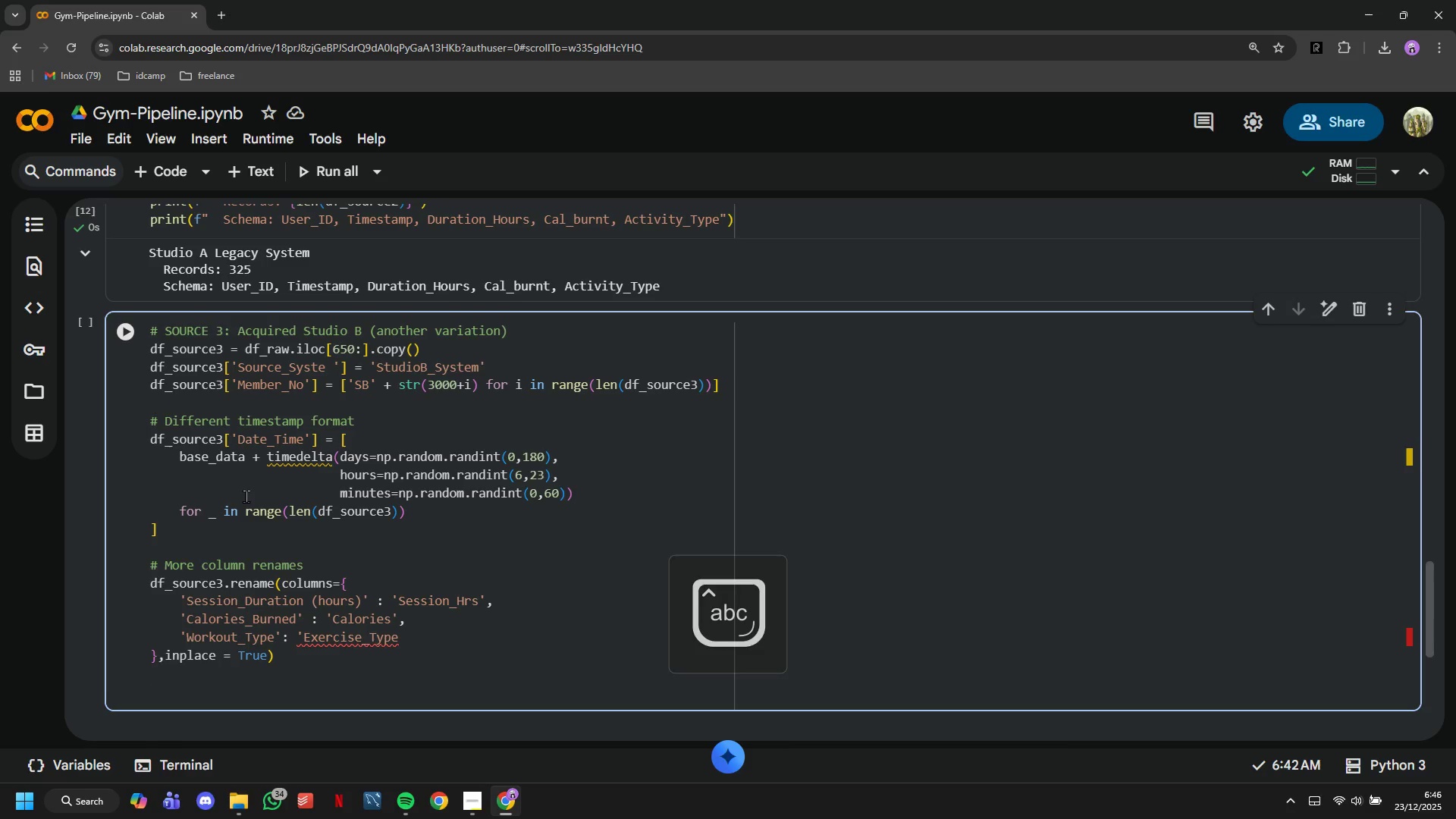 
type(print(f")
 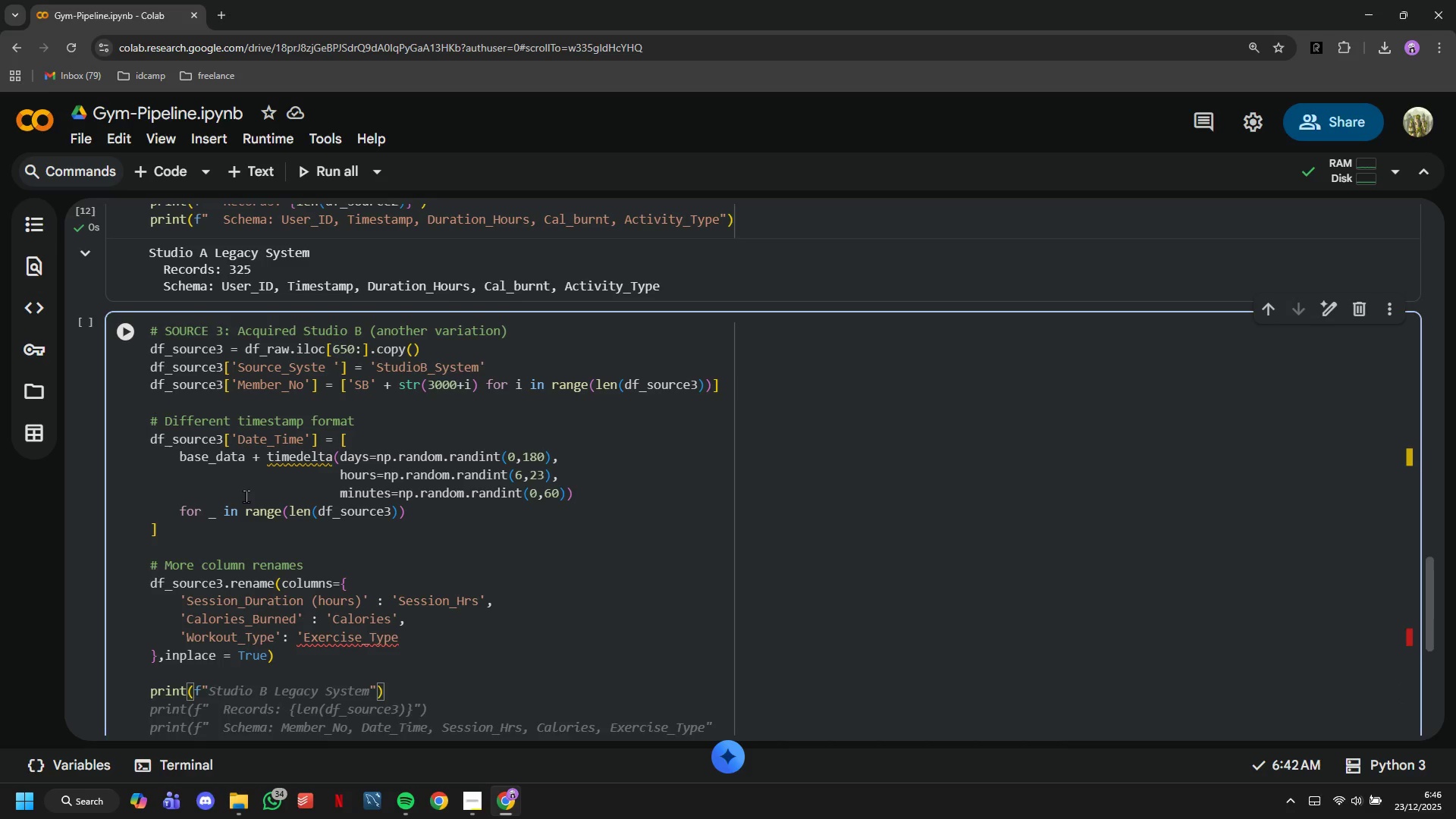 
type( Studio )
key(Tab)
 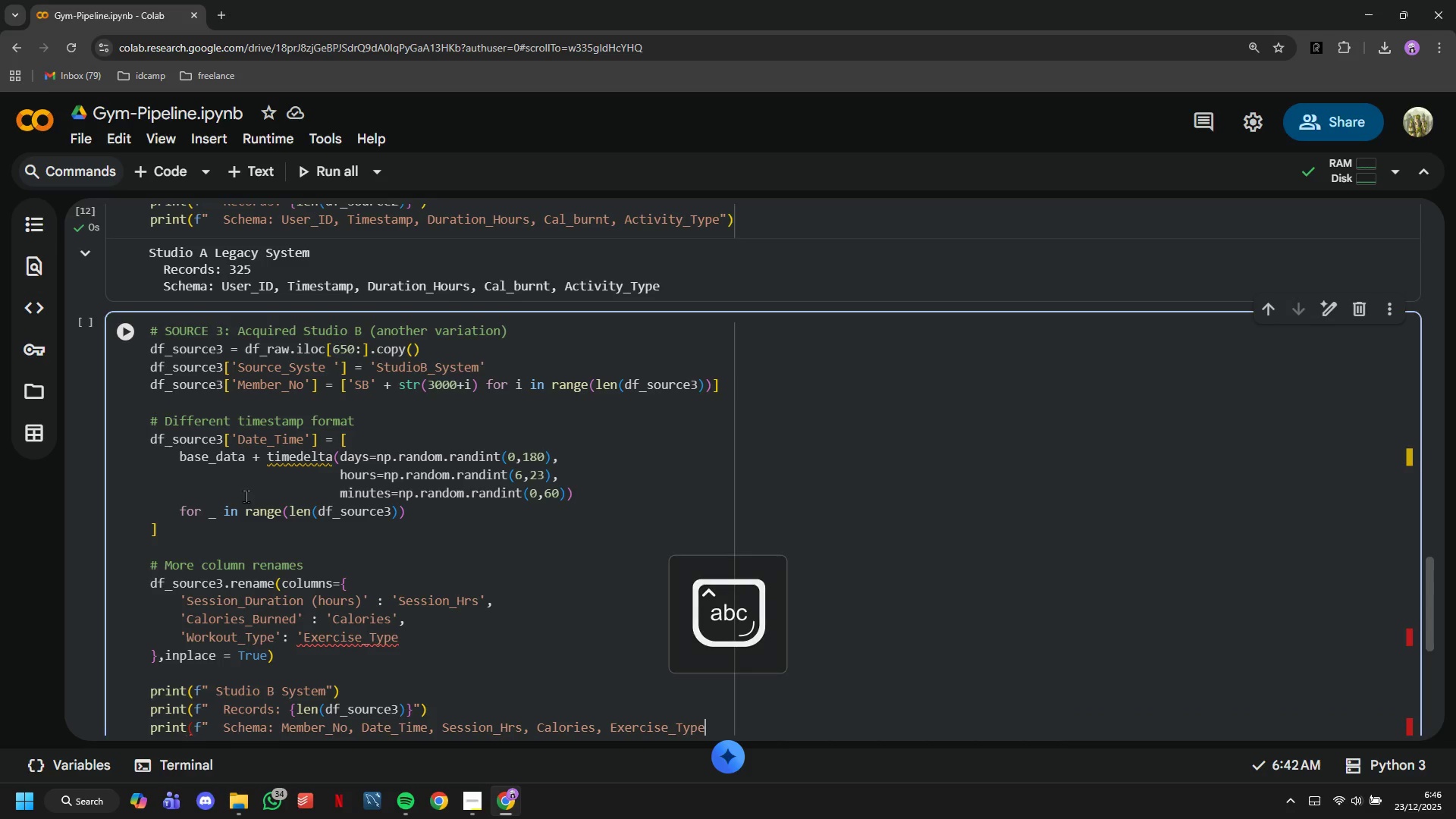 
scroll: coordinate [230, 494], scroll_direction: down, amount: 2.0
 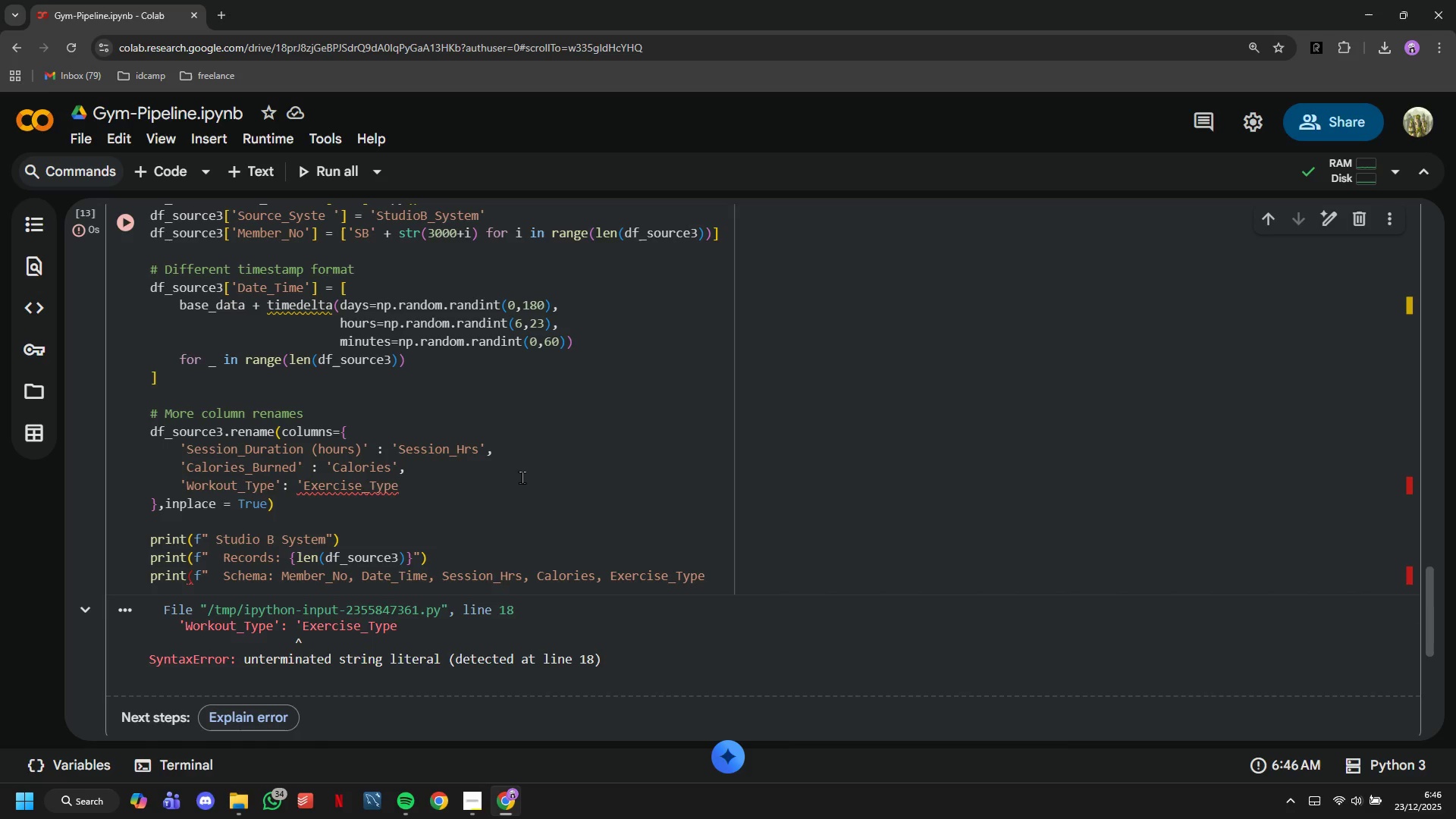 
left_click([481, 482])
 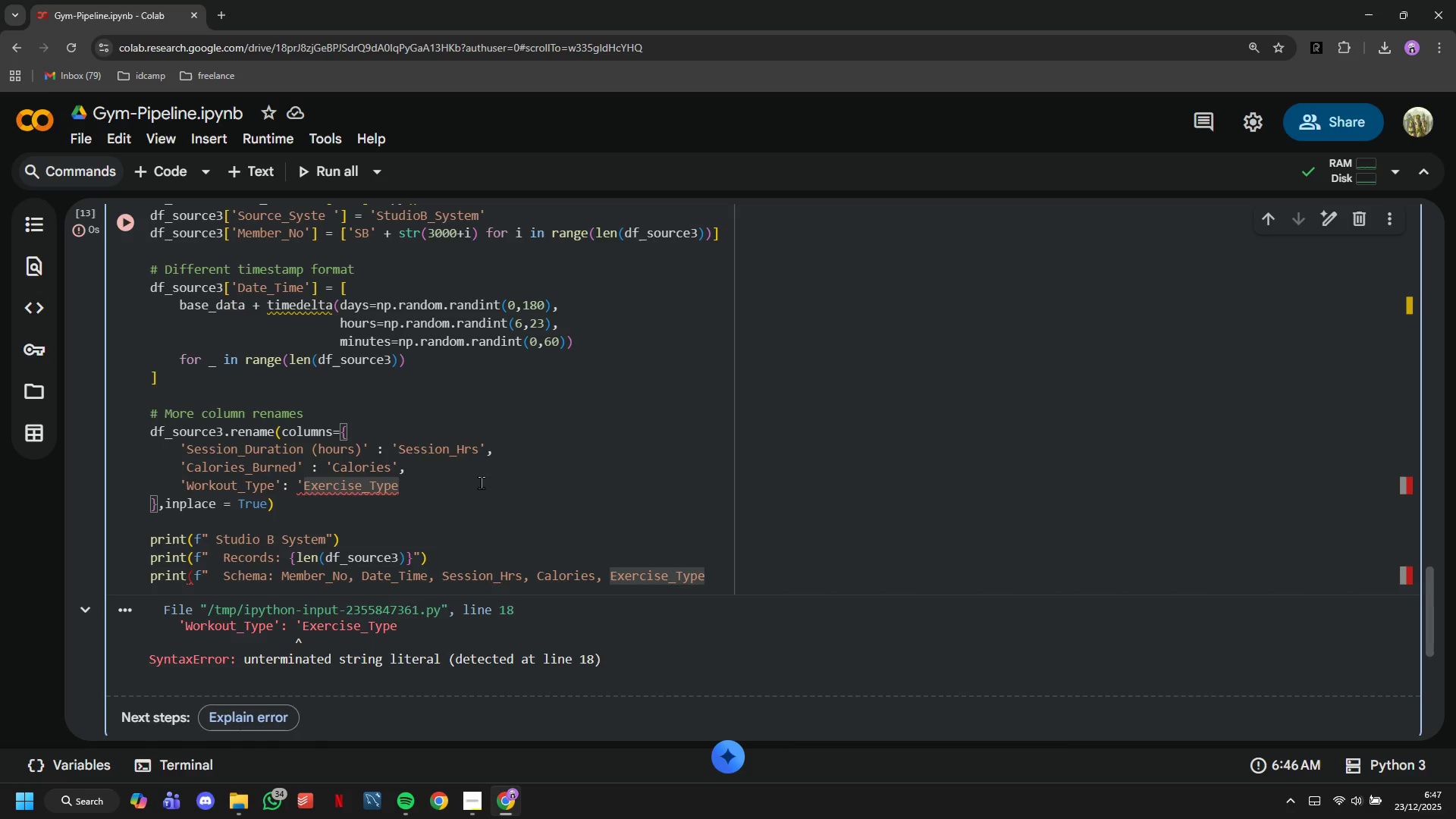 
key(Quote)
 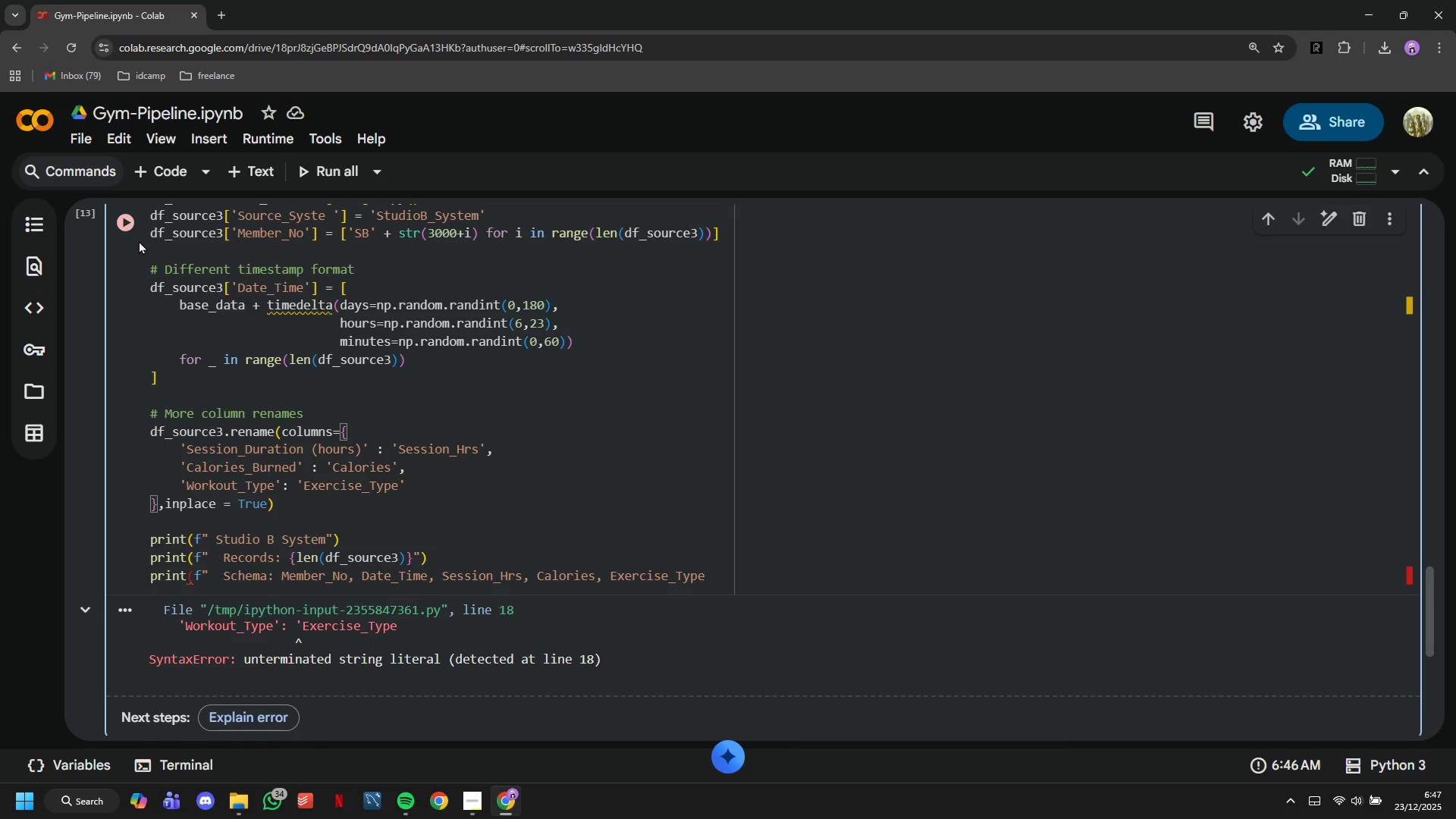 
left_click([130, 224])
 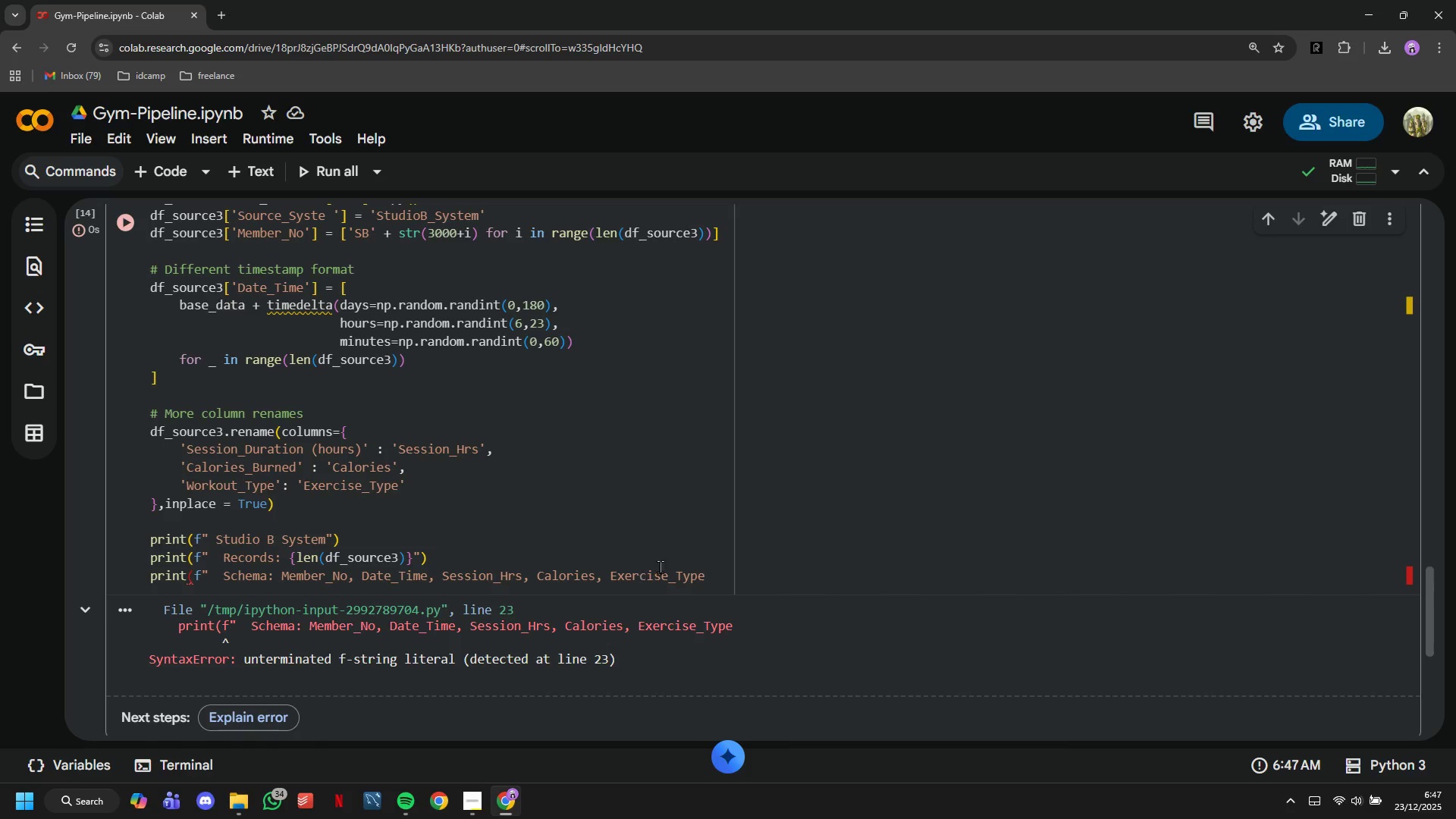 
left_click([752, 577])
 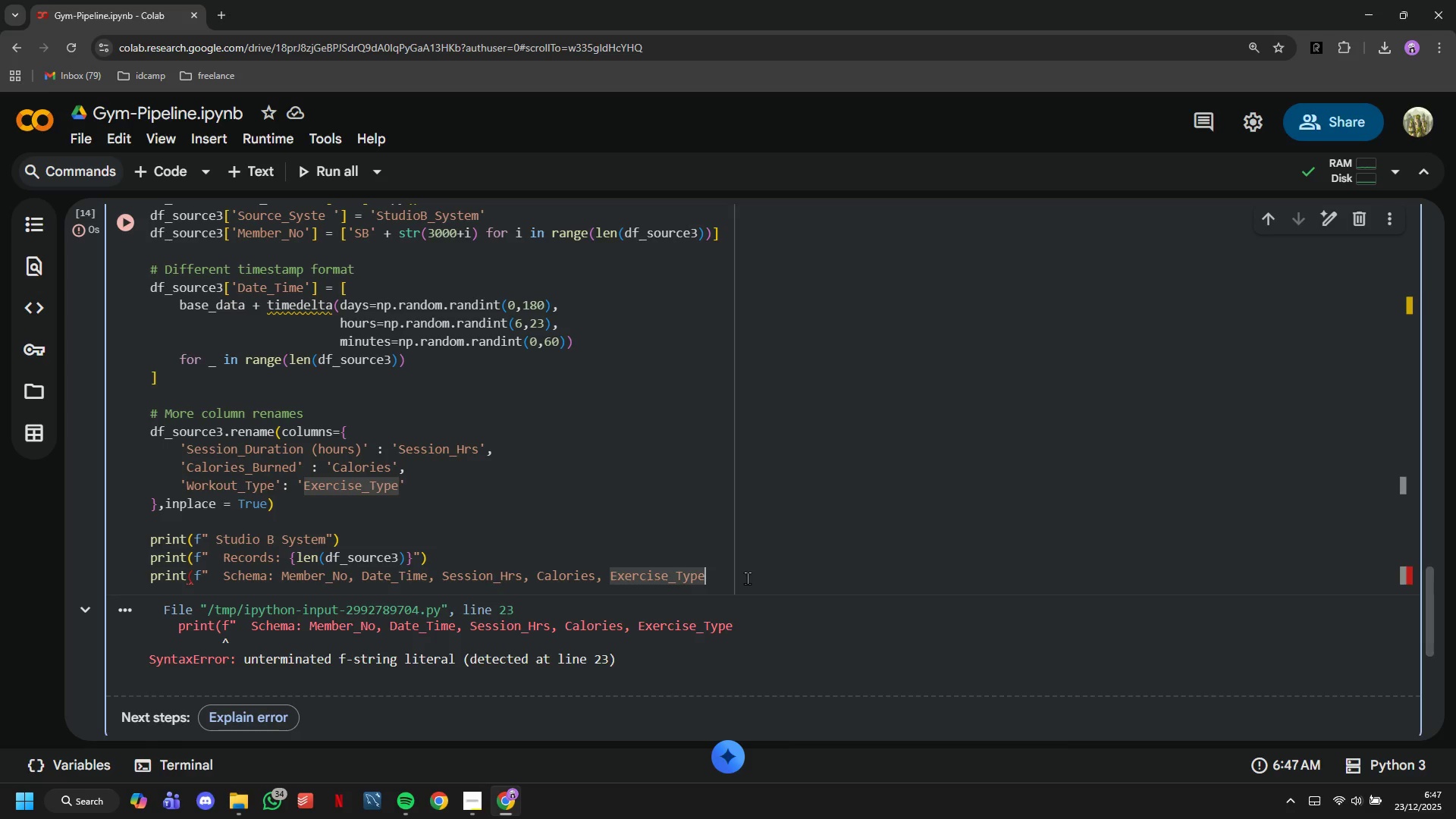 
key(Shift+Quote)
 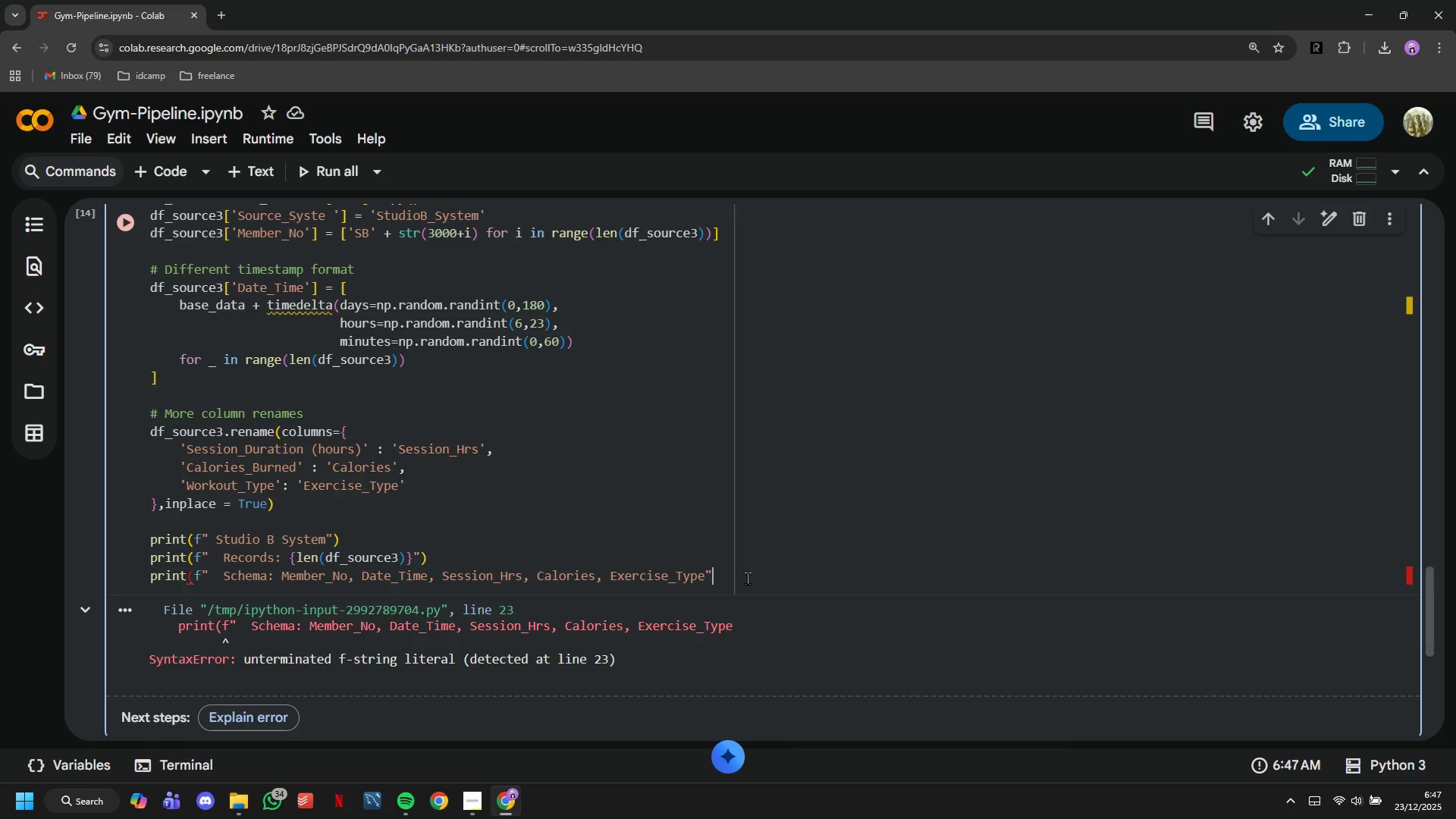 
key(Shift+0)
 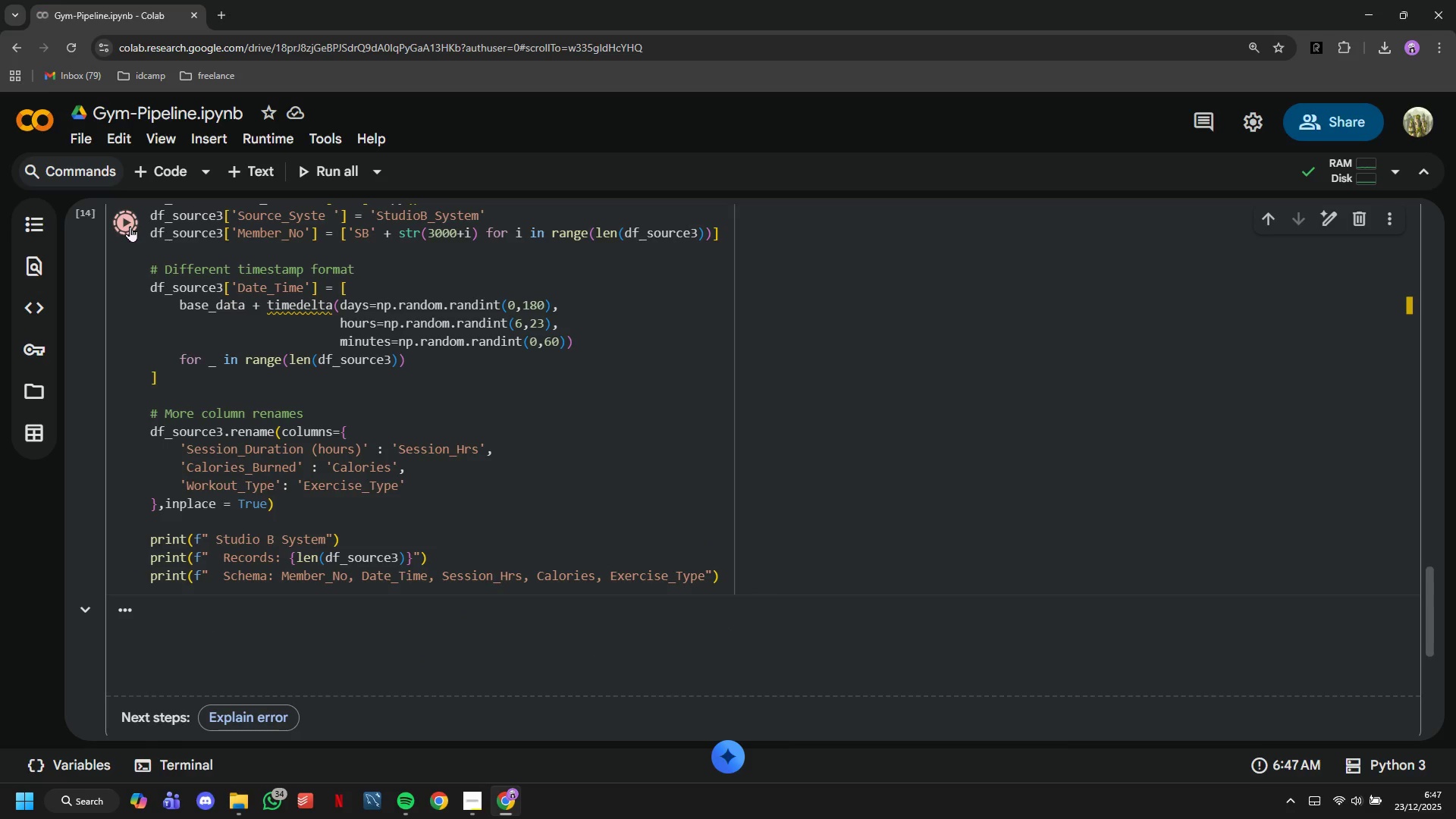 
scroll: coordinate [295, 331], scroll_direction: down, amount: 1.0
 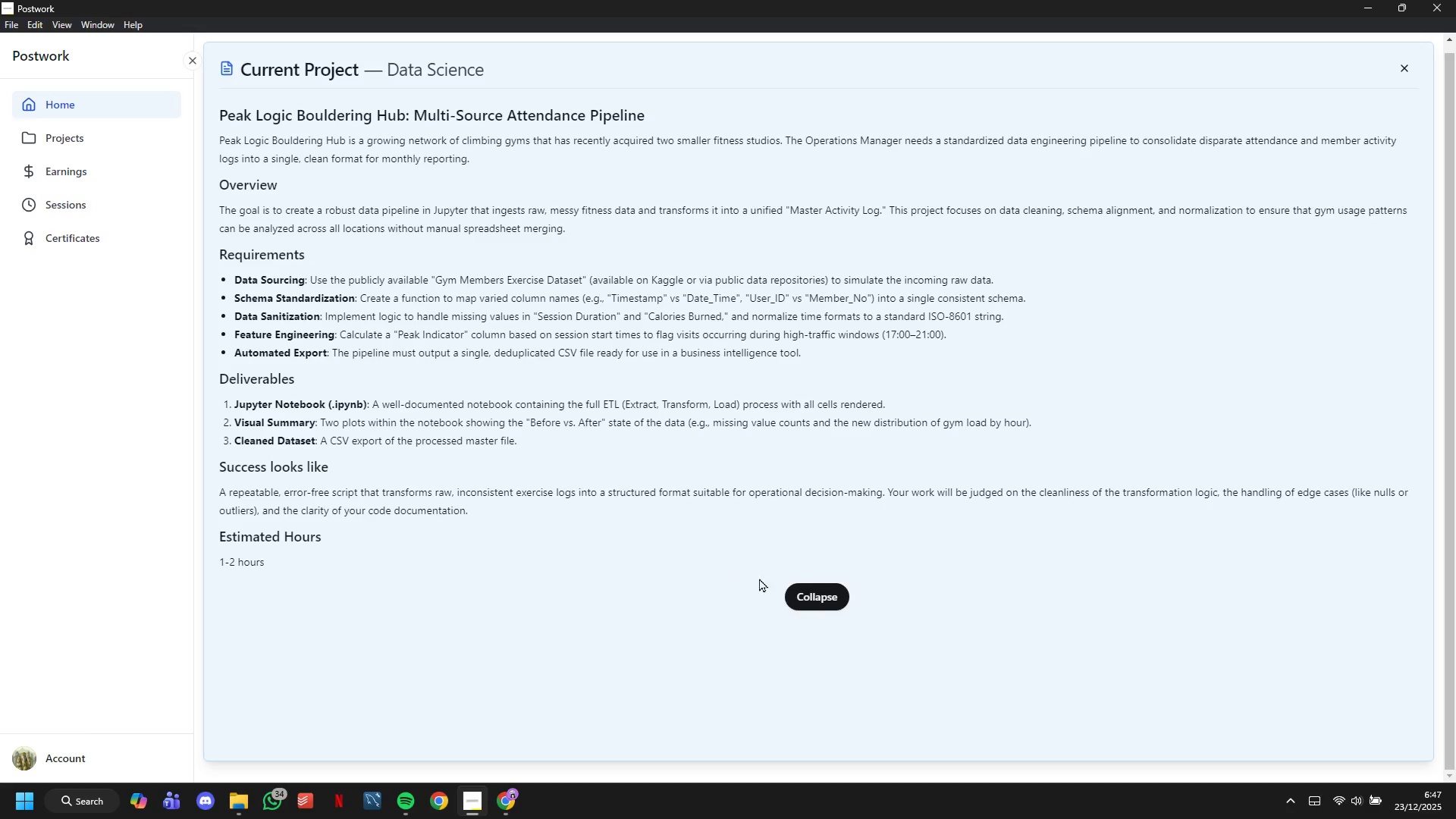 
wait(29.42)
 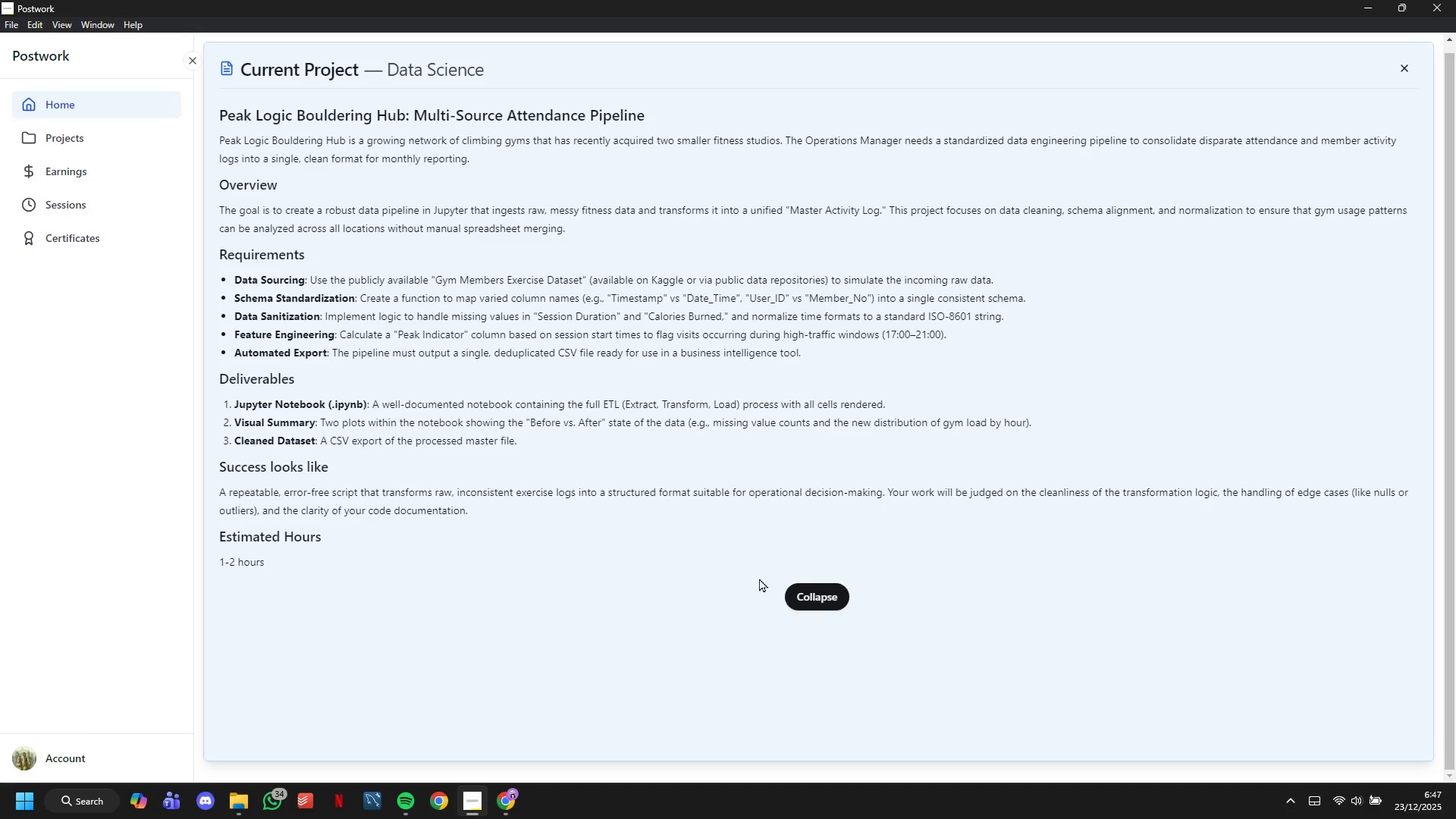 
left_click([167, 166])
 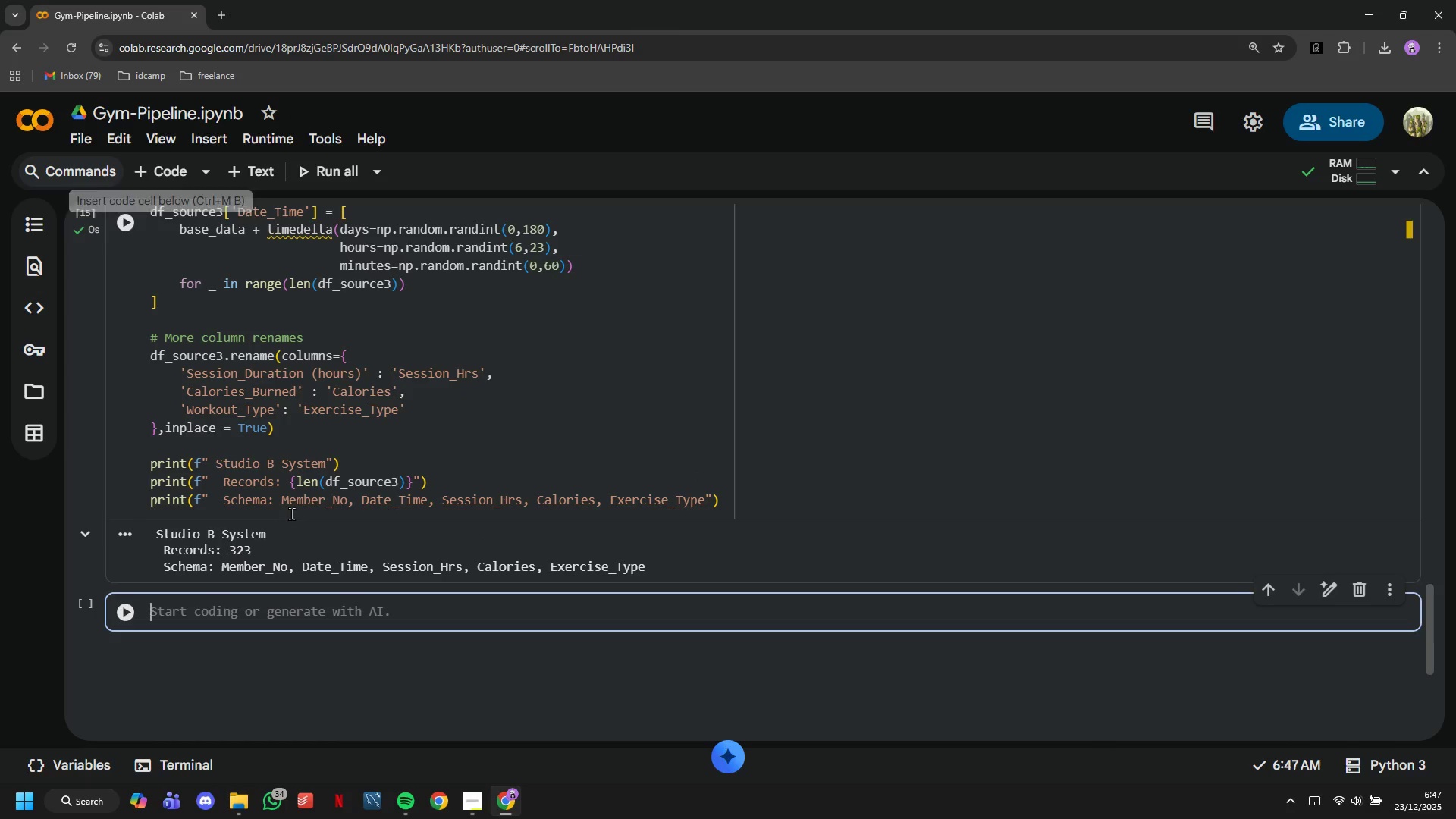 
type(# Introduce t )
key(Backspace)
type(o )
key(Backspace)
key(Backspace)
key(Backspace)
type(some data quality issues (realistic studios)
 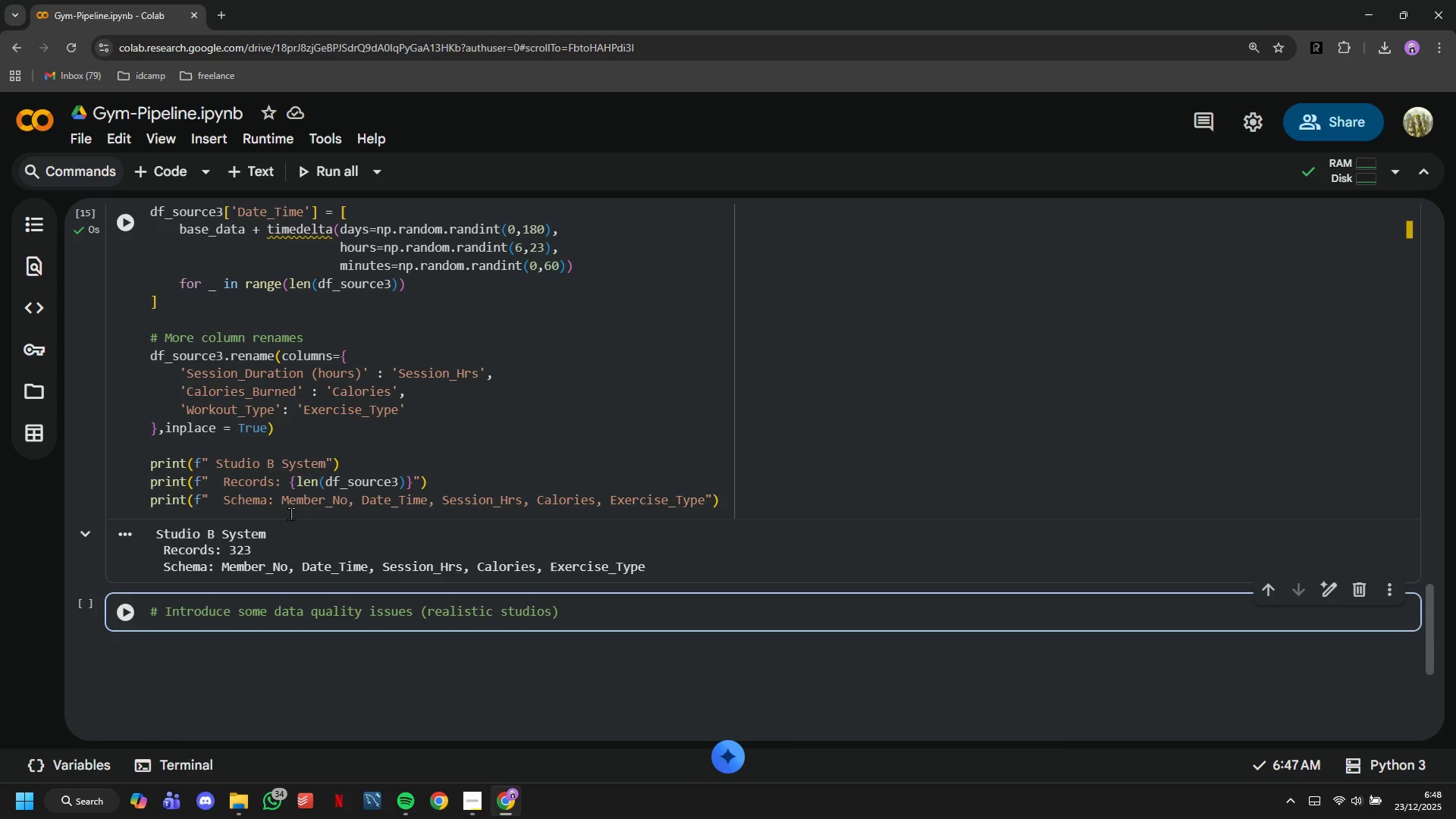 
key(ArrowRight)
 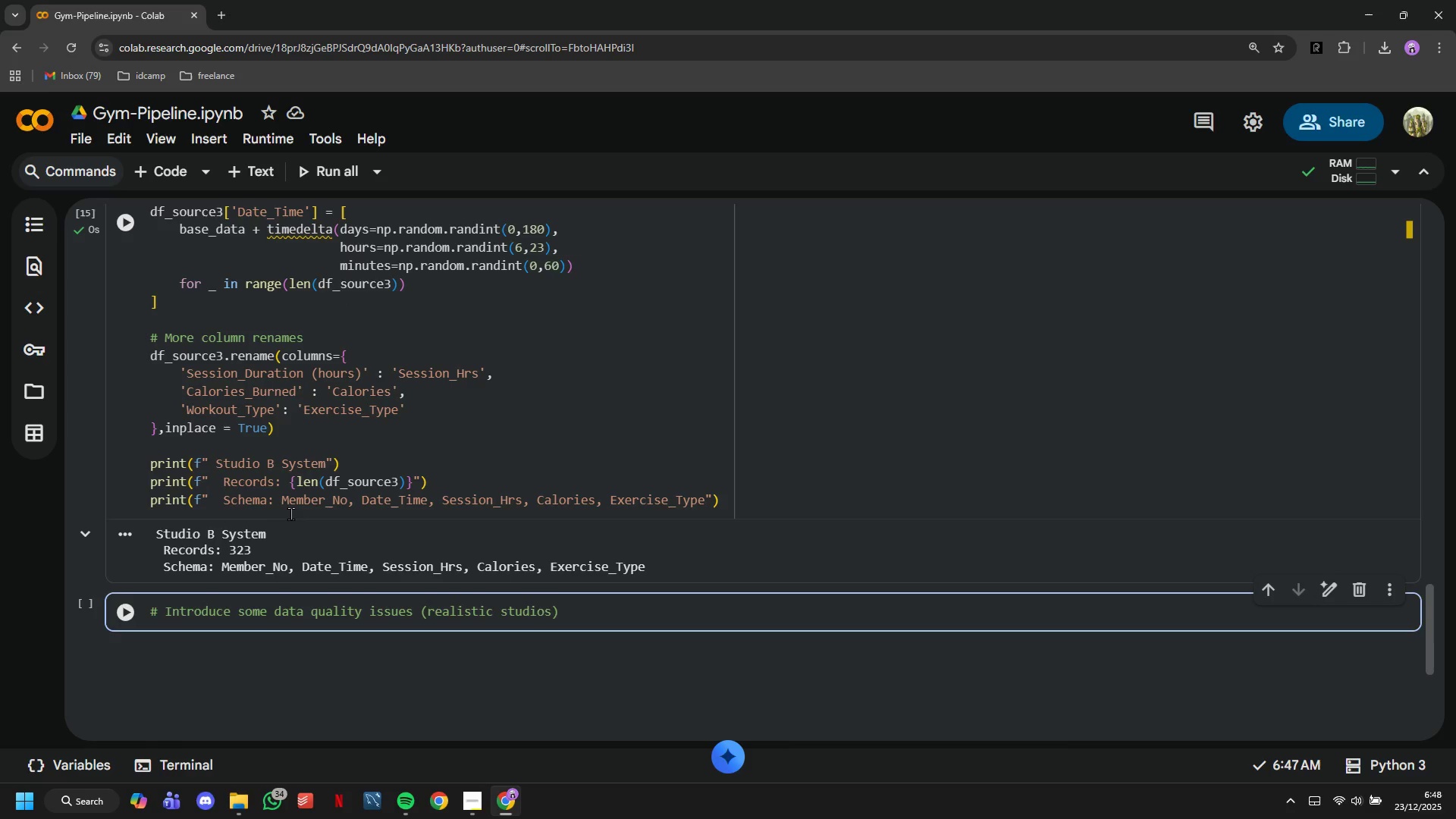 
key(ArrowLeft)
 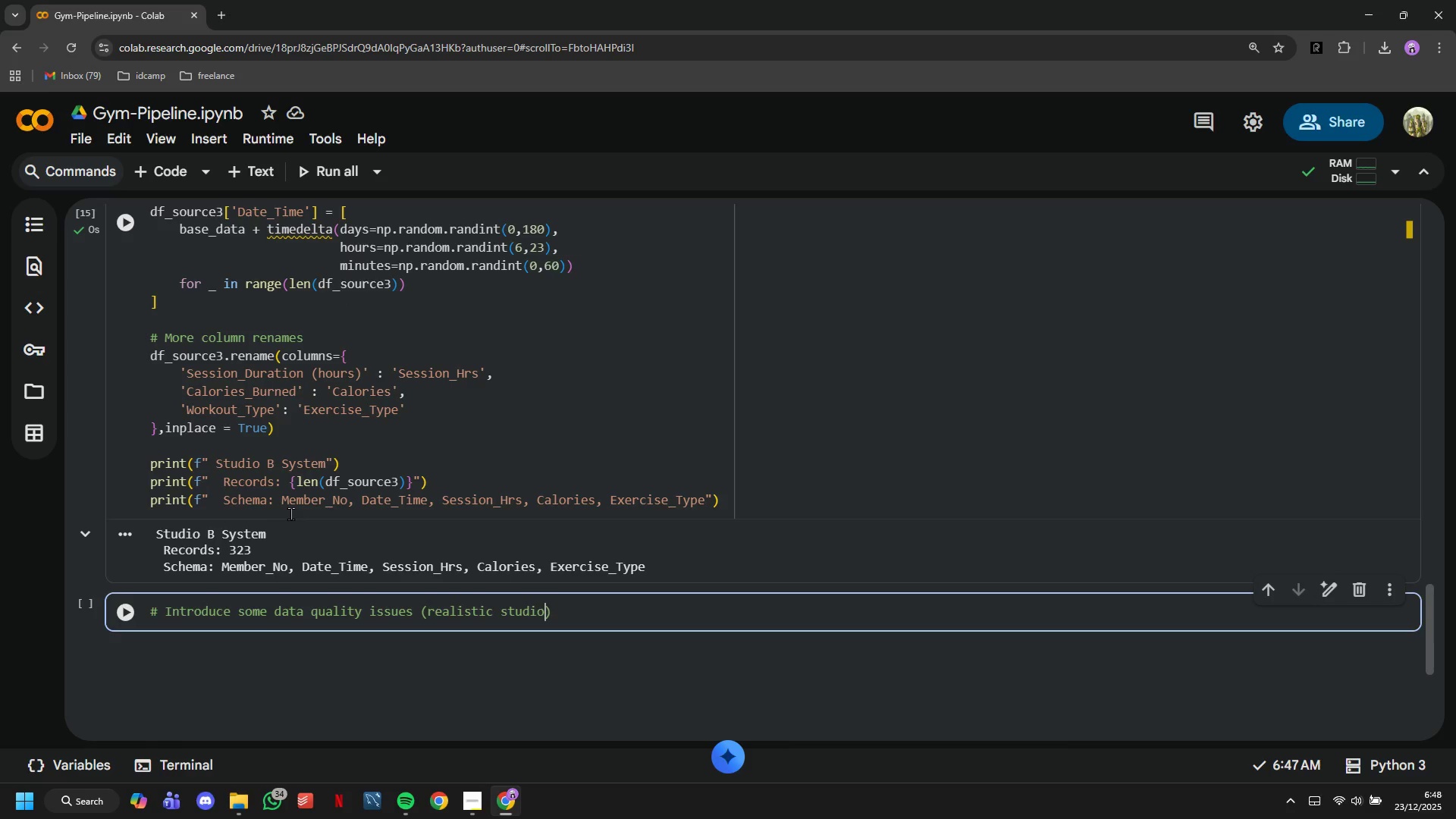 
key(Backspace)
key(Backspace)
key(Backspace)
key(Backspace)
key(Backspace)
key(Backspace)
type(cenario)
 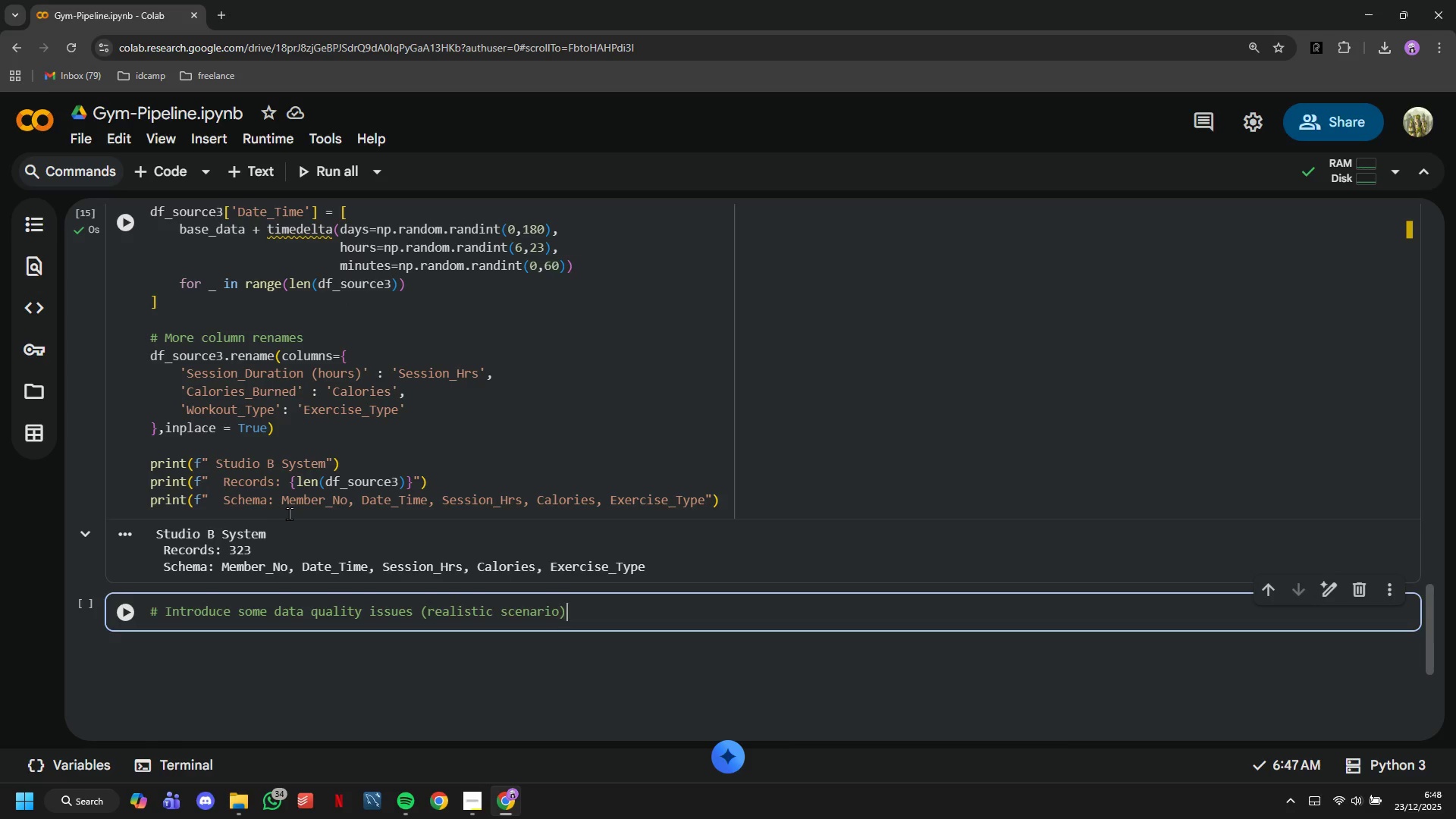 
key(ArrowRight)
 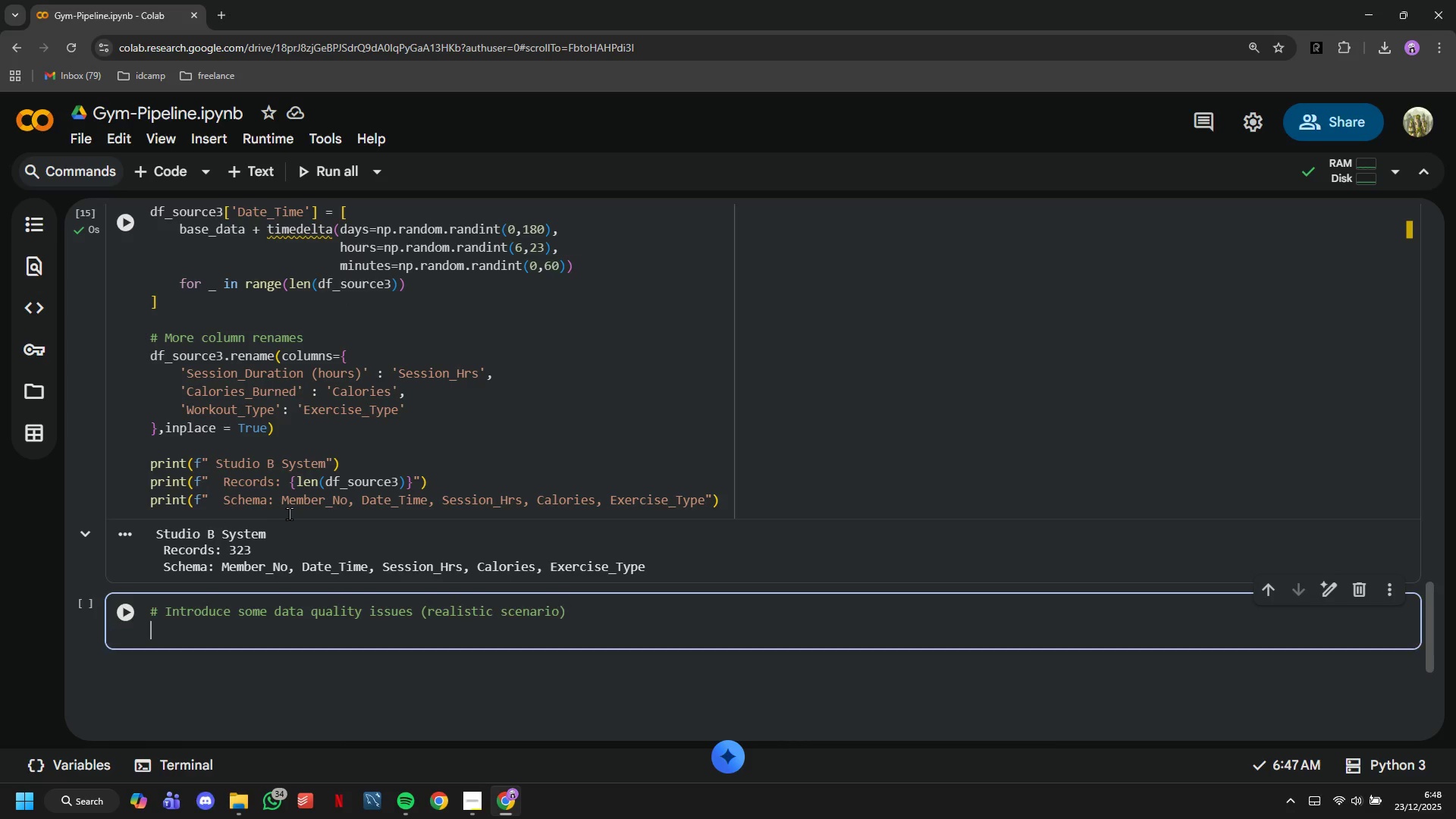 
key(Enter)
 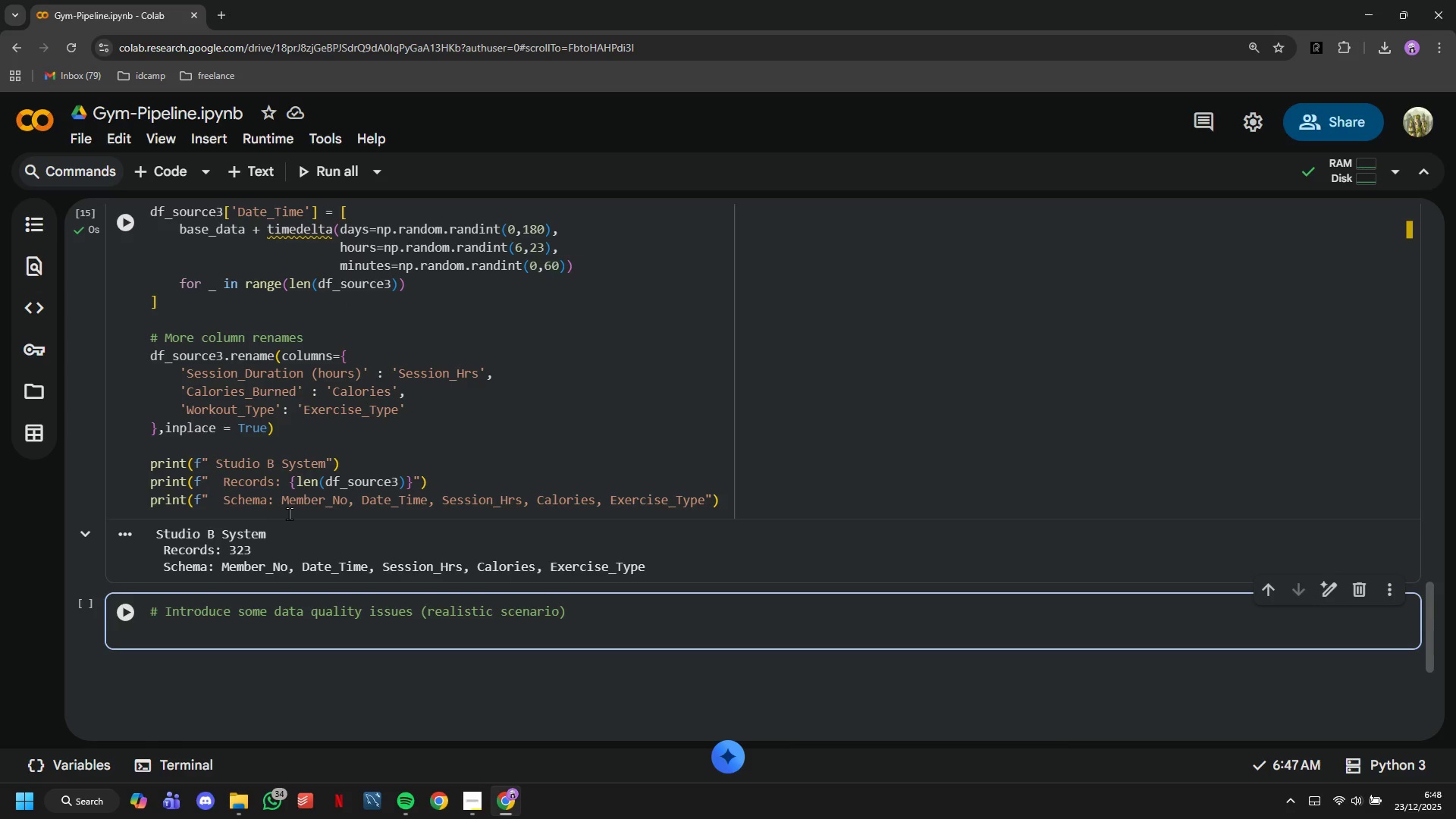 
hold_key(key=ShiftLeft, duration=0.69)
 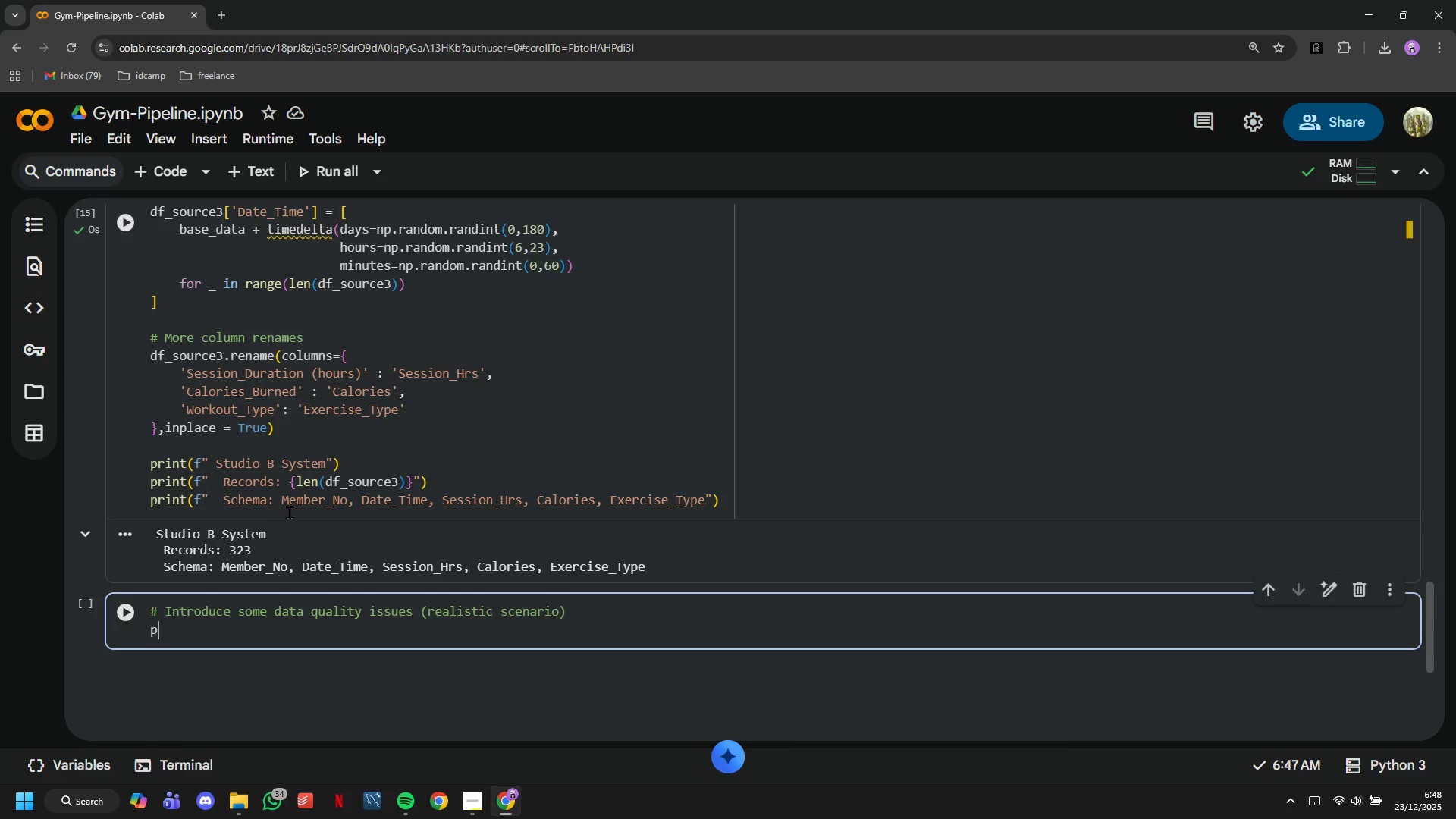 
type(print("INTRODI)
key(Backspace)
type(UCING REALISTIC DATA QULI)
key(Backspace)
key(Backspace)
type(ALITY ISSUE)
 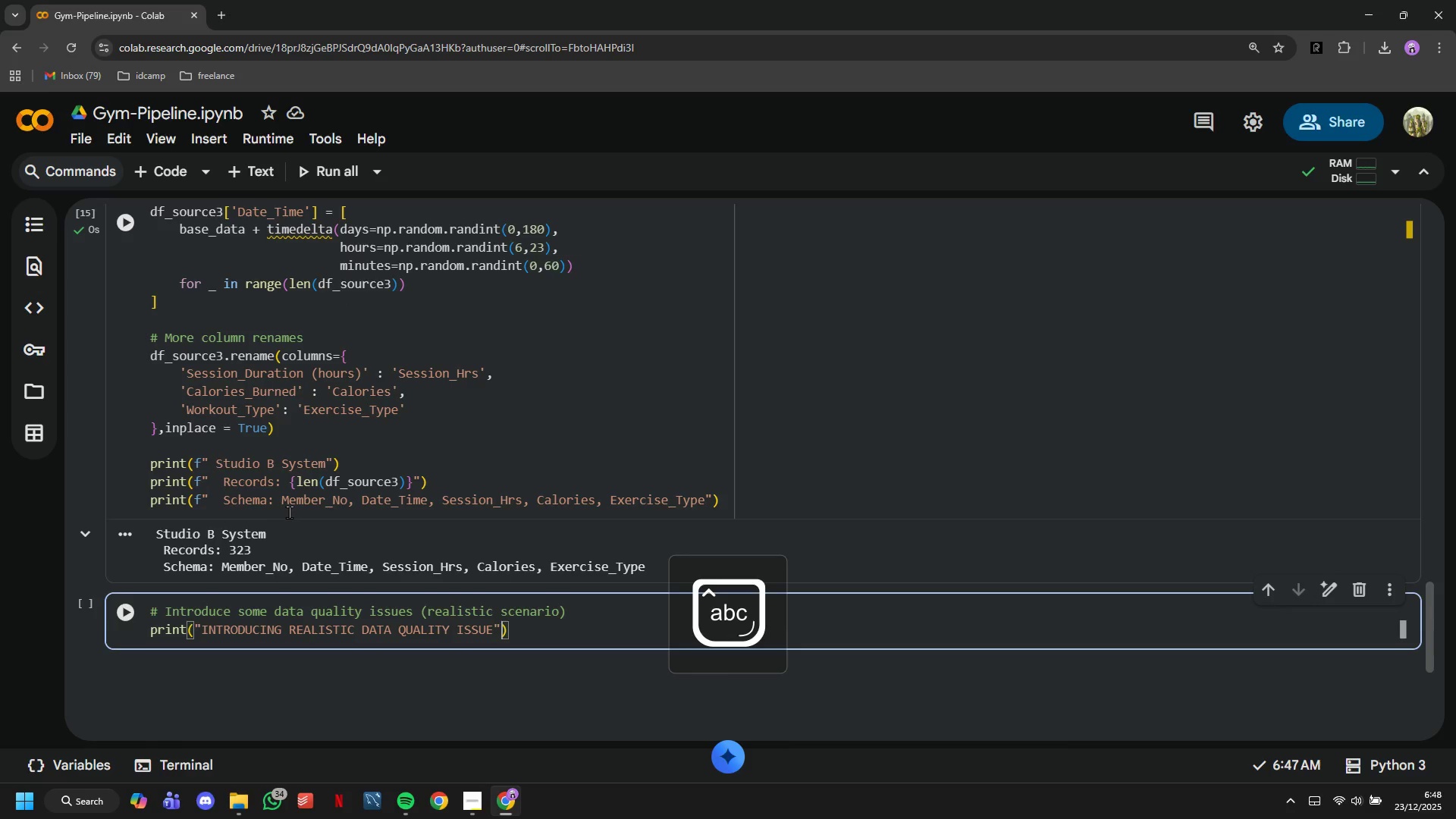 
 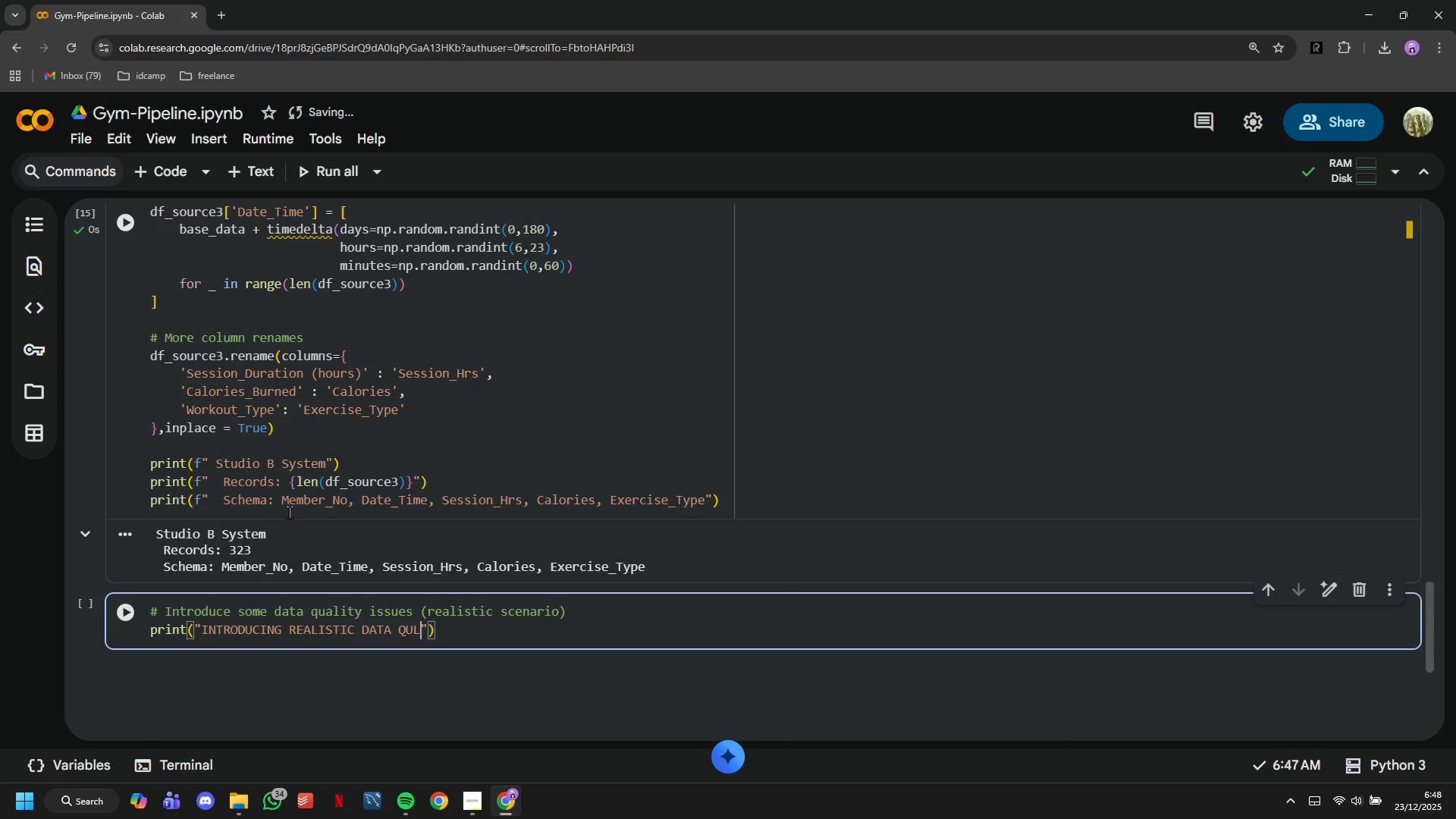 
key(ArrowRight)
 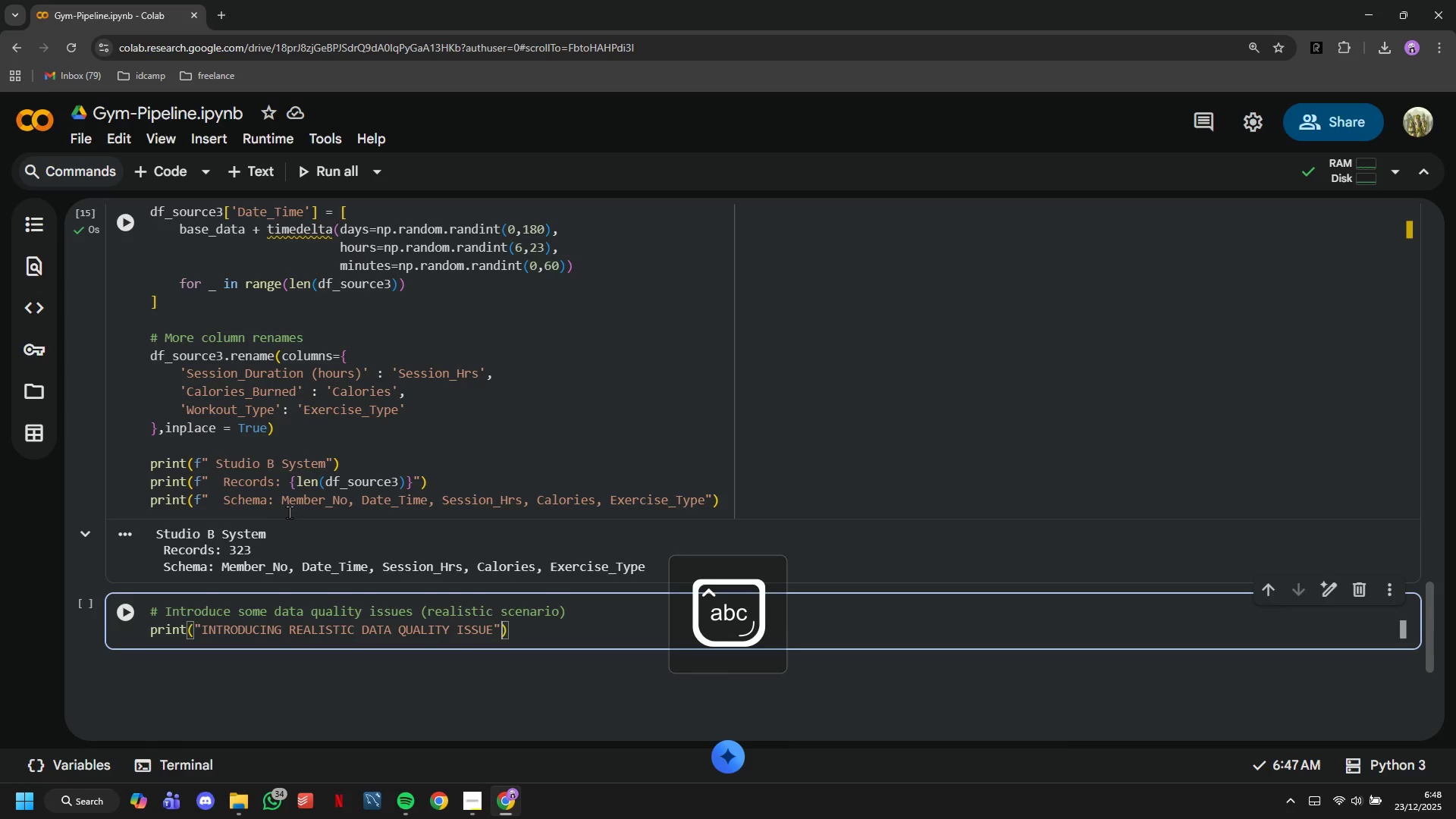 
key(ArrowRight)
 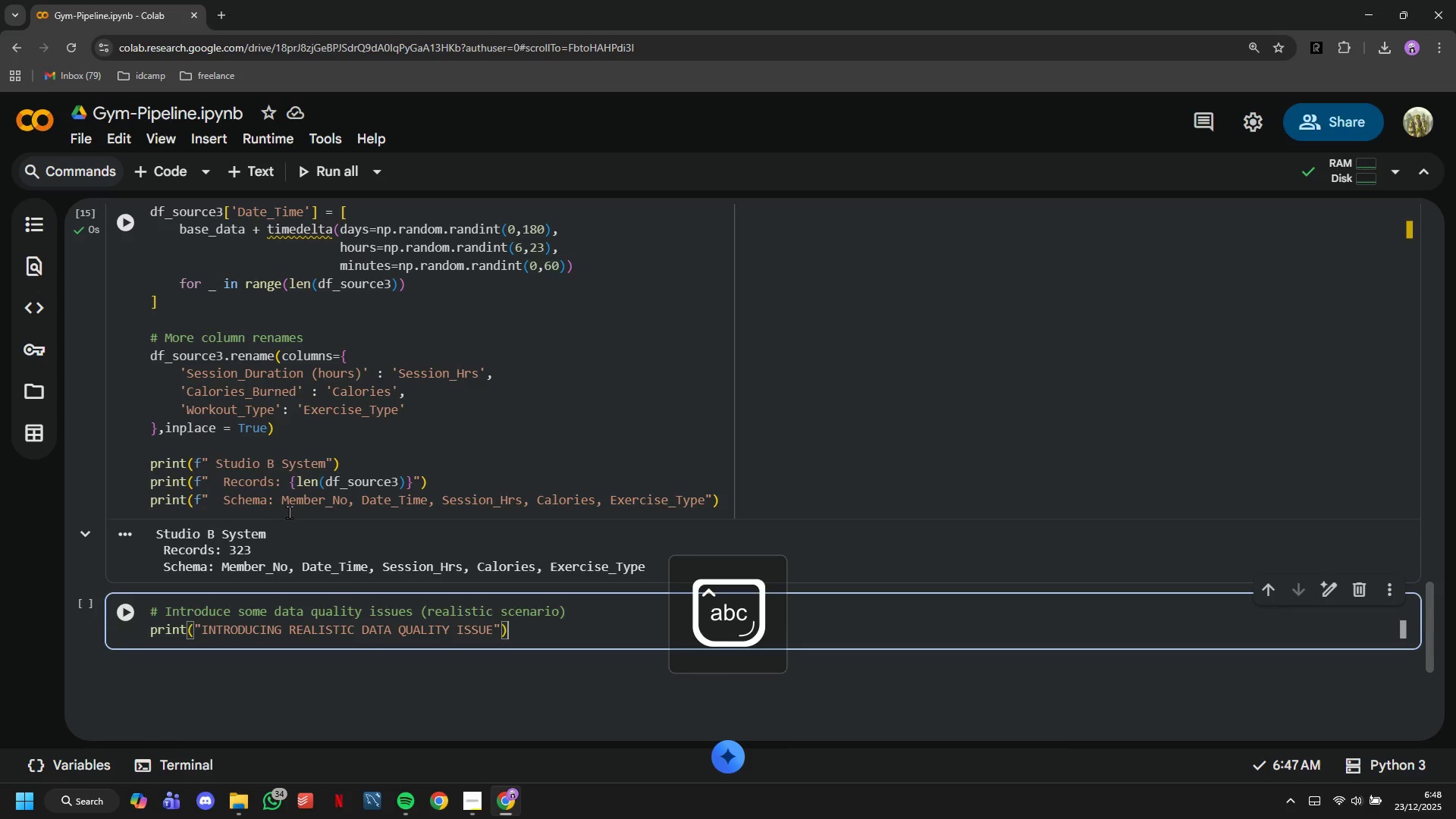 
key(ArrowLeft)
 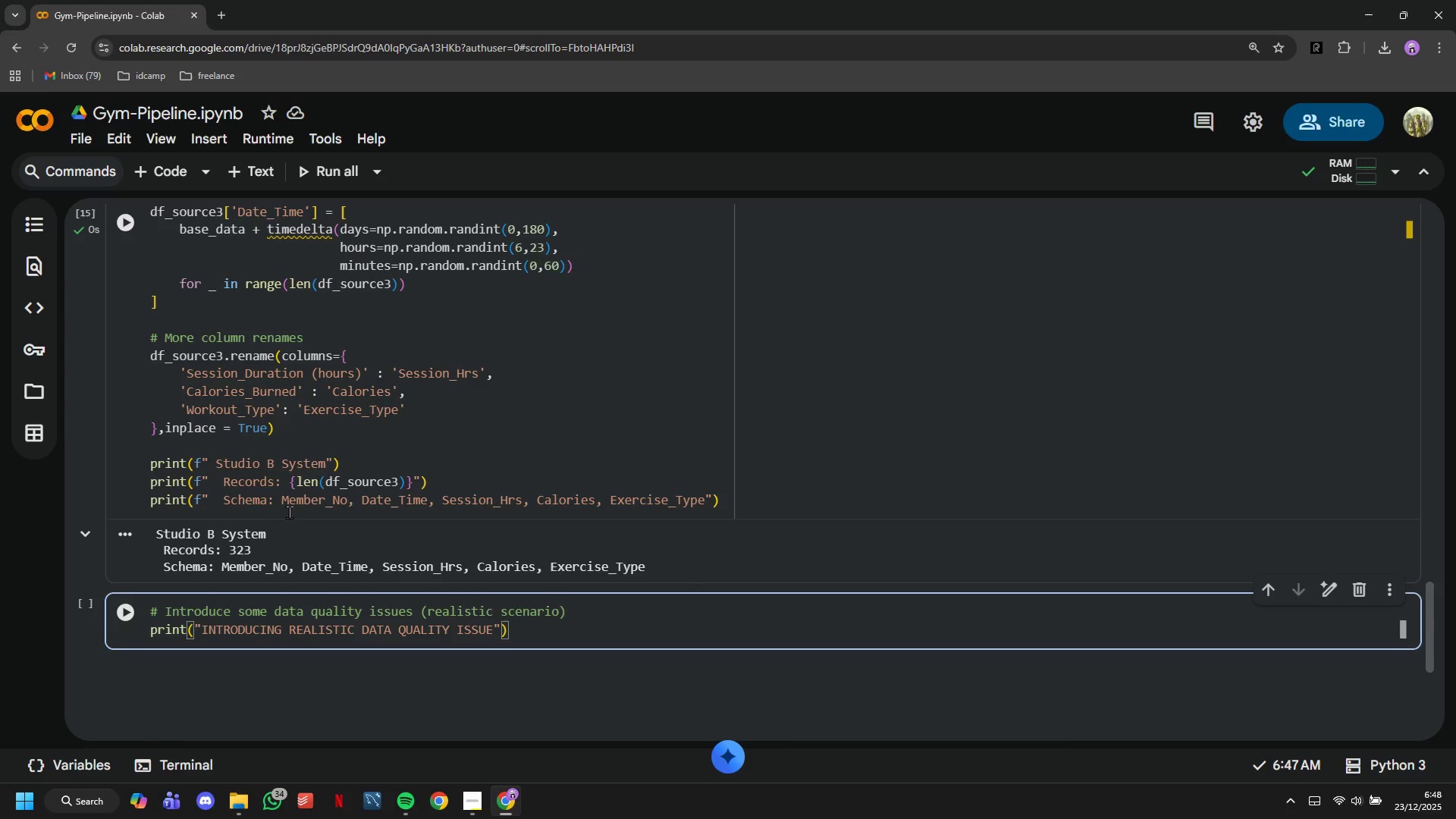 
key(ArrowLeft)
 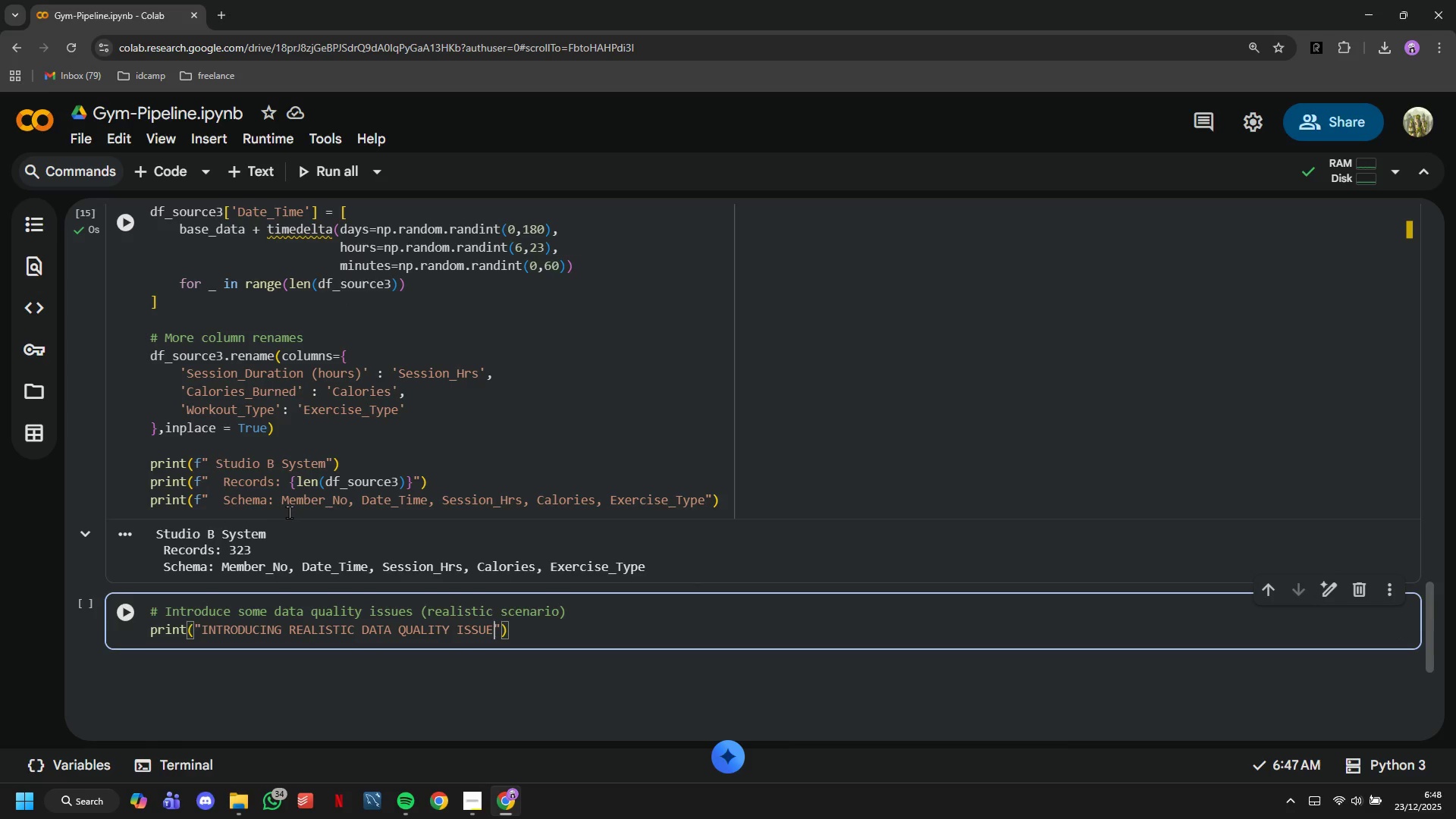 
key(ArrowLeft)
 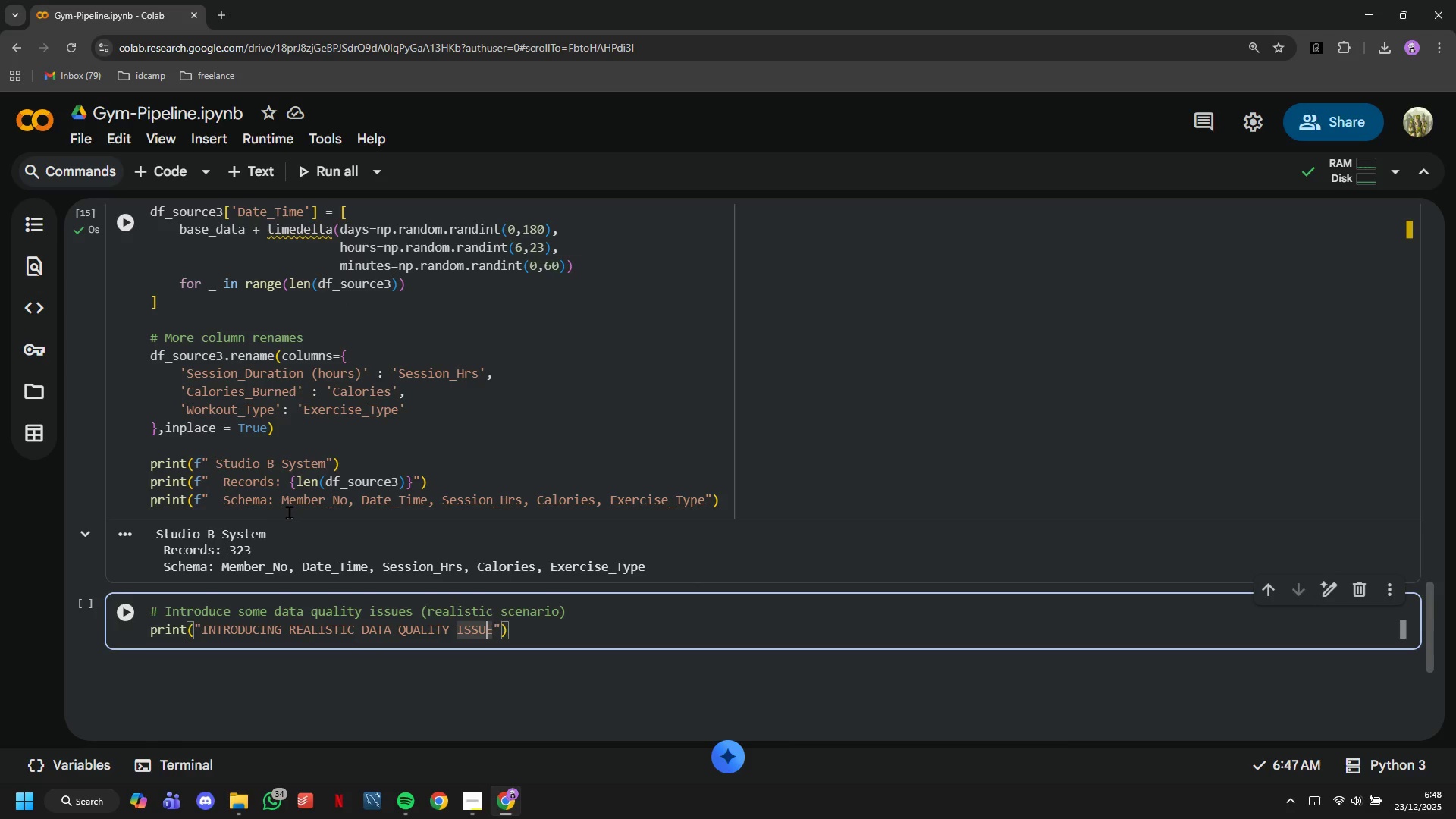 
key(ArrowRight)
 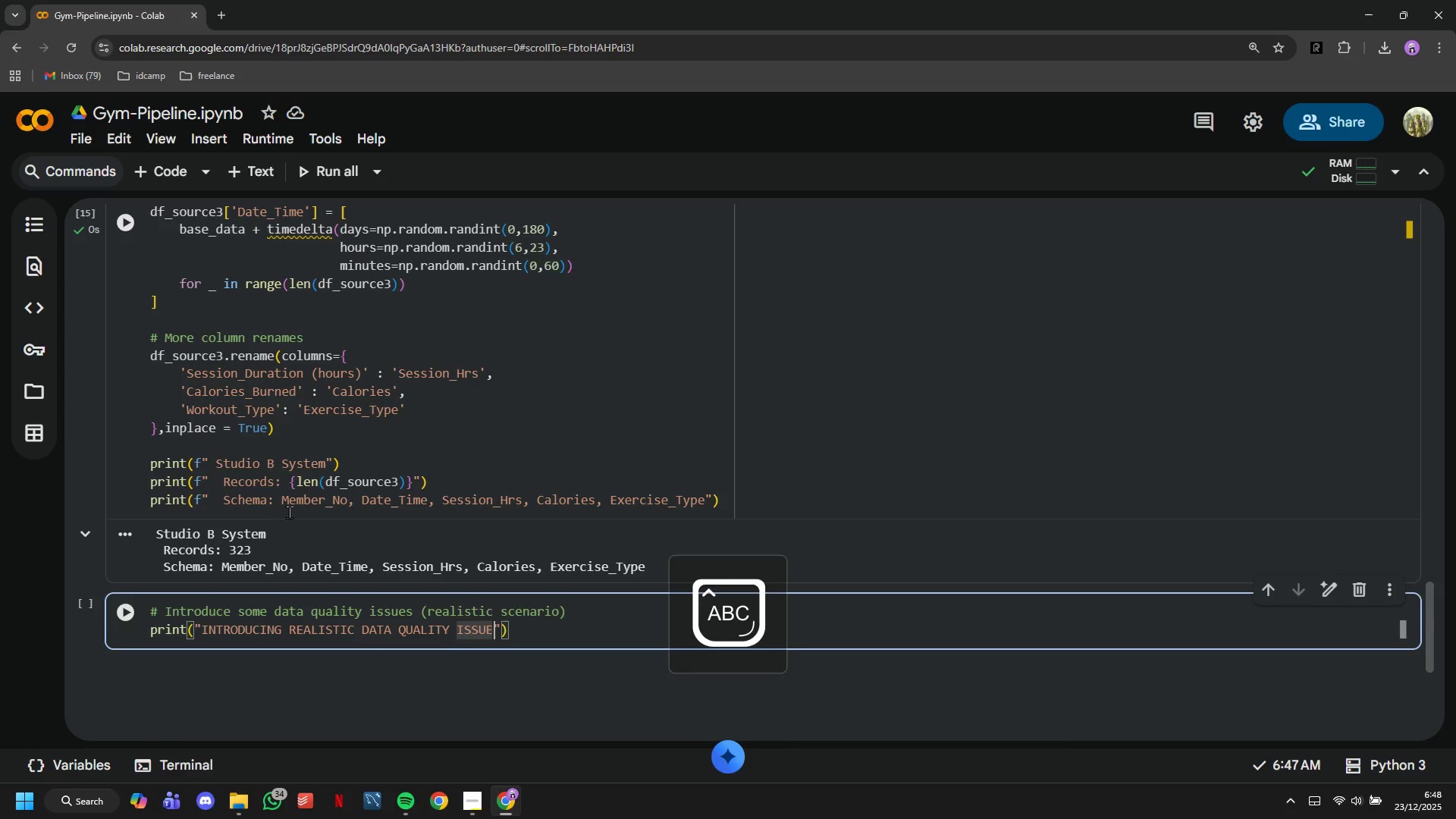 
key(CapsLock)
 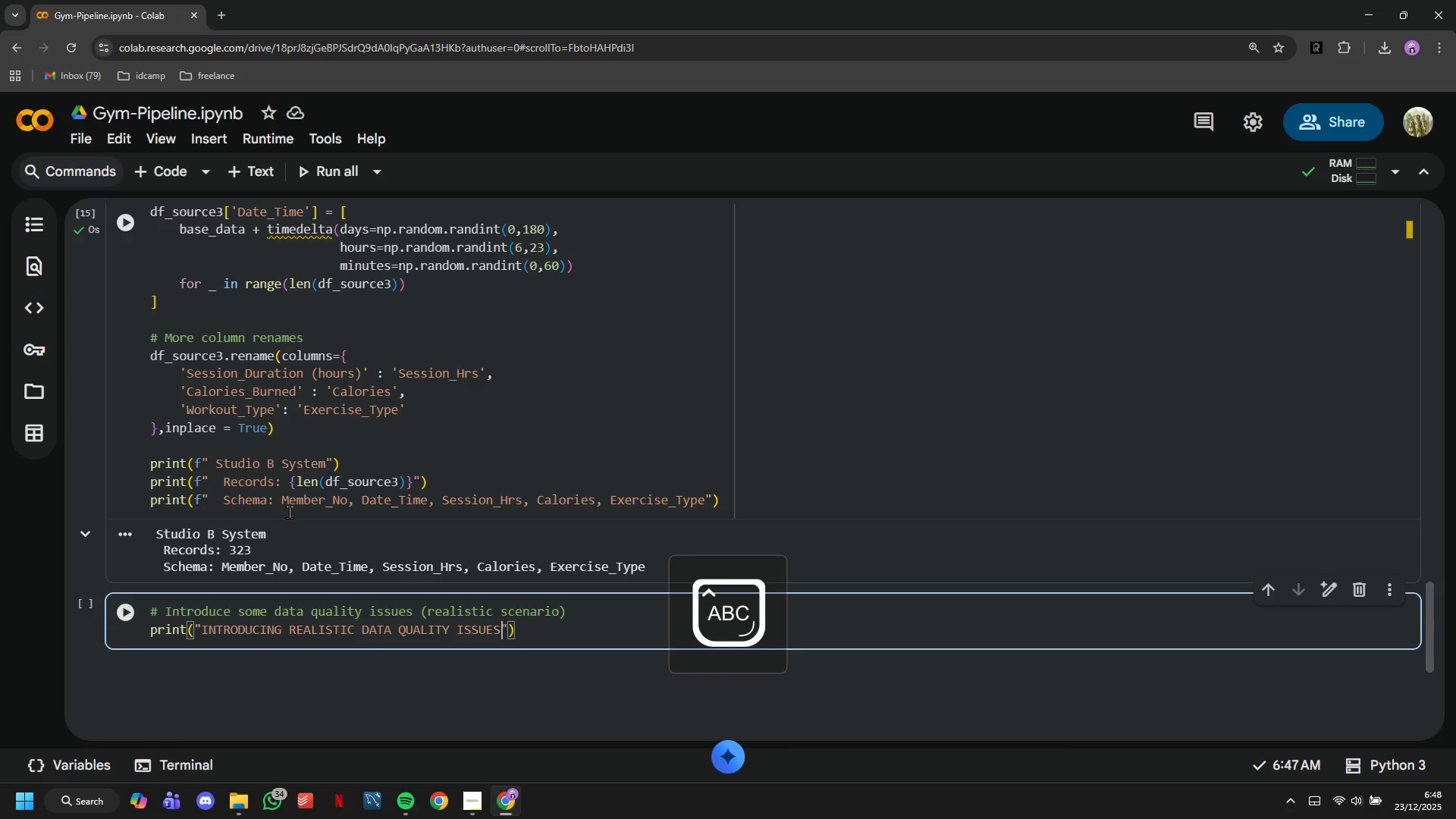 
key(S)
 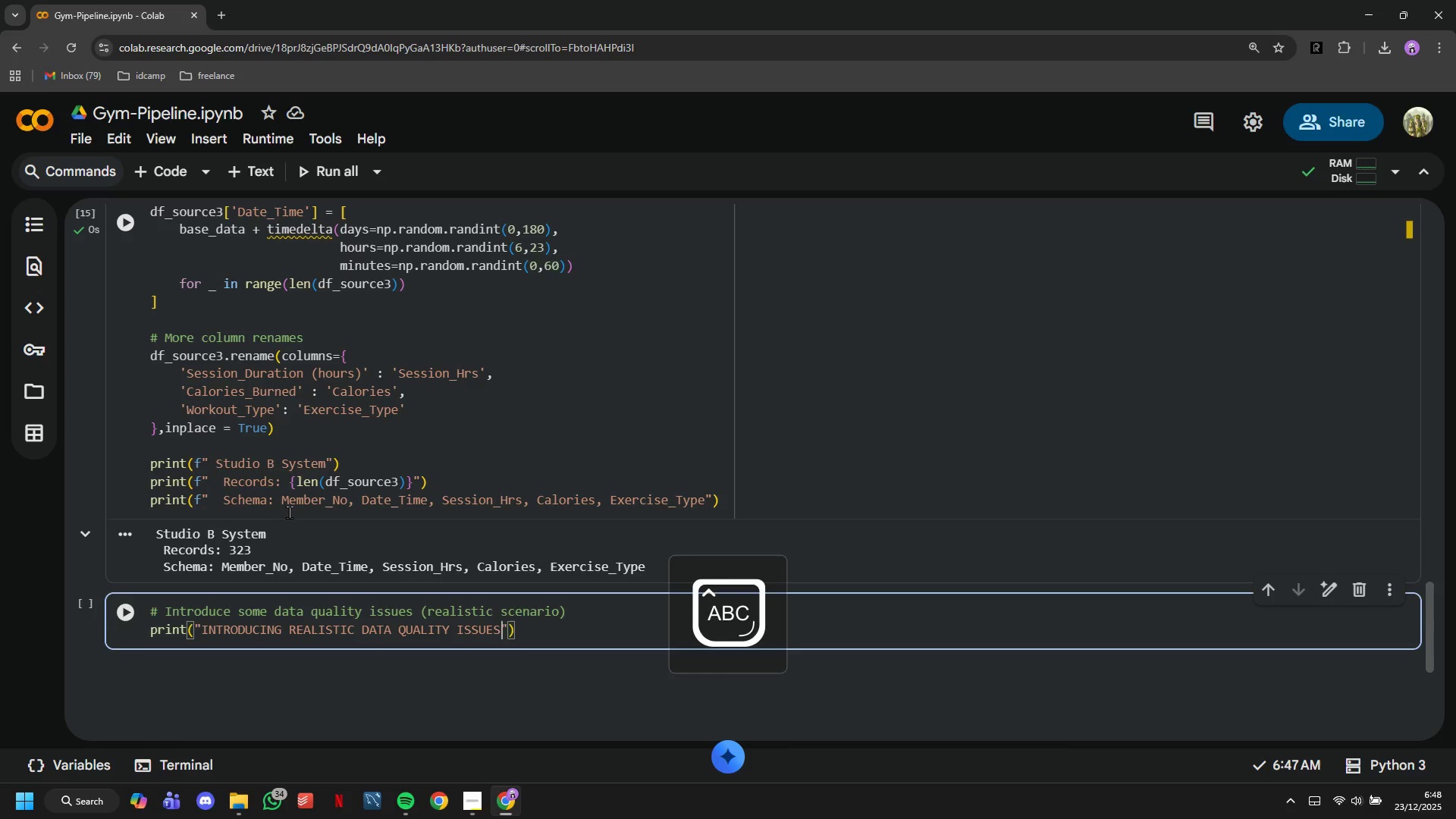 
key(Shift+Semicolon)
 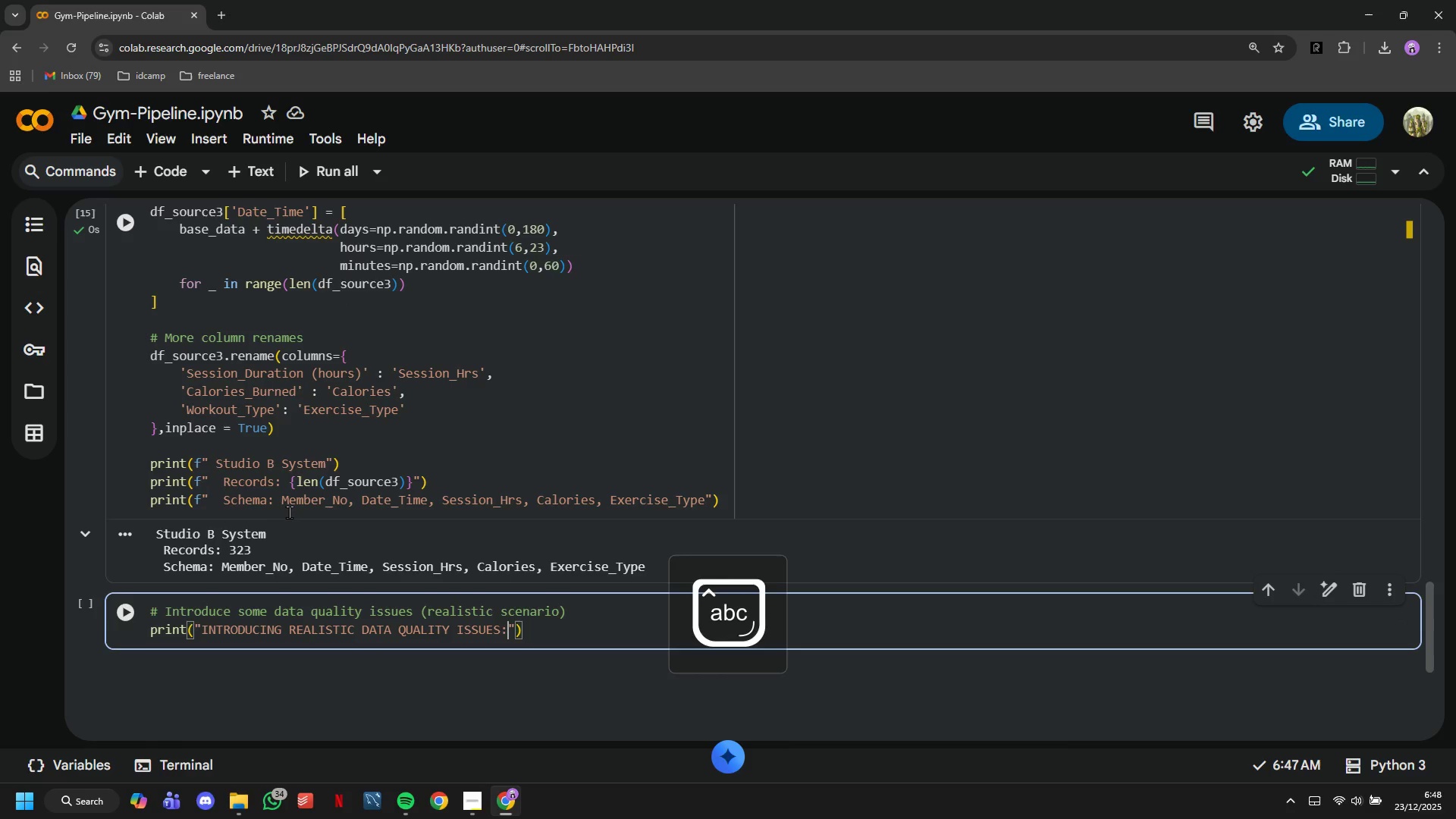 
key(CapsLock)
 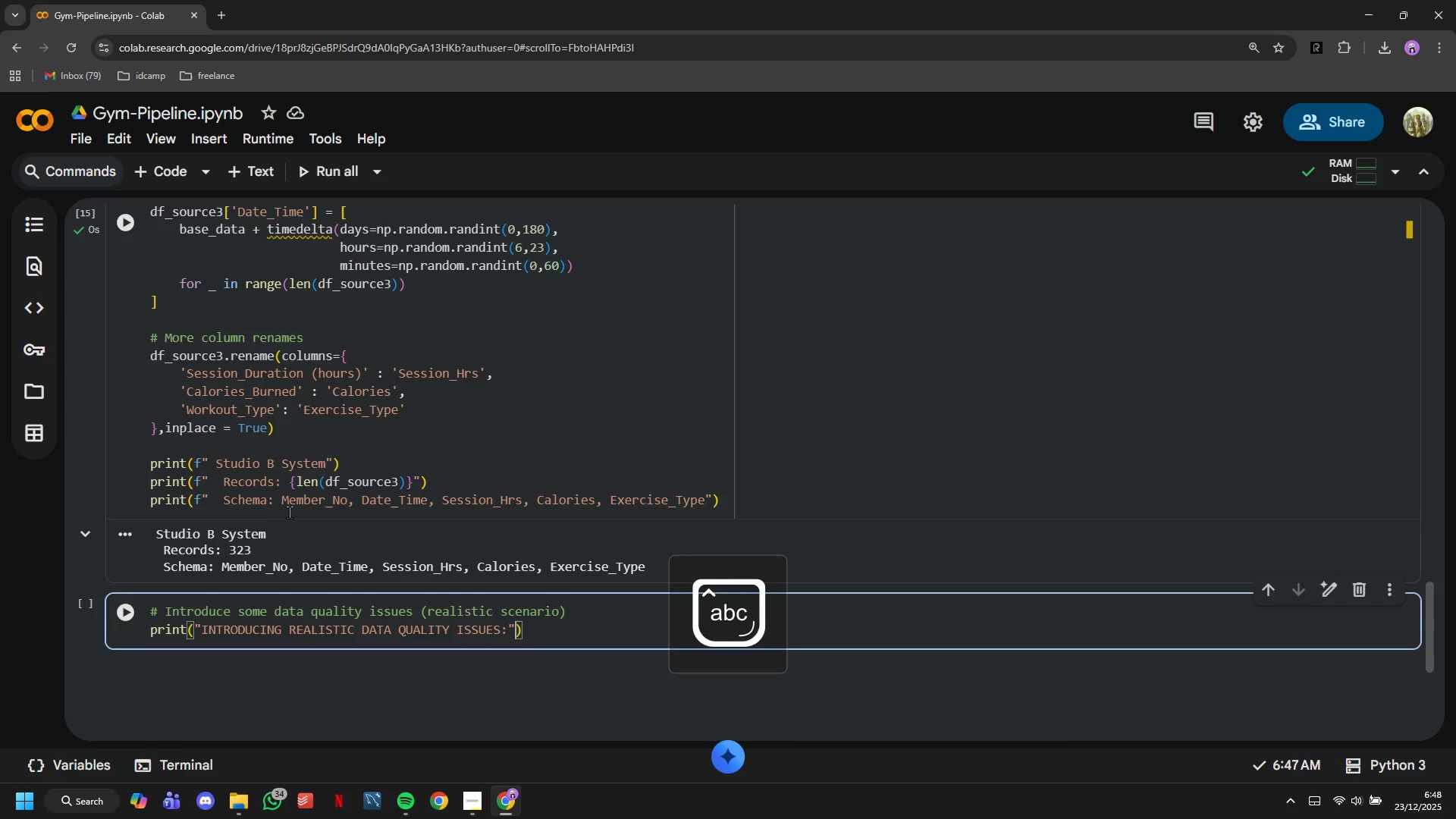 
key(ArrowRight)
 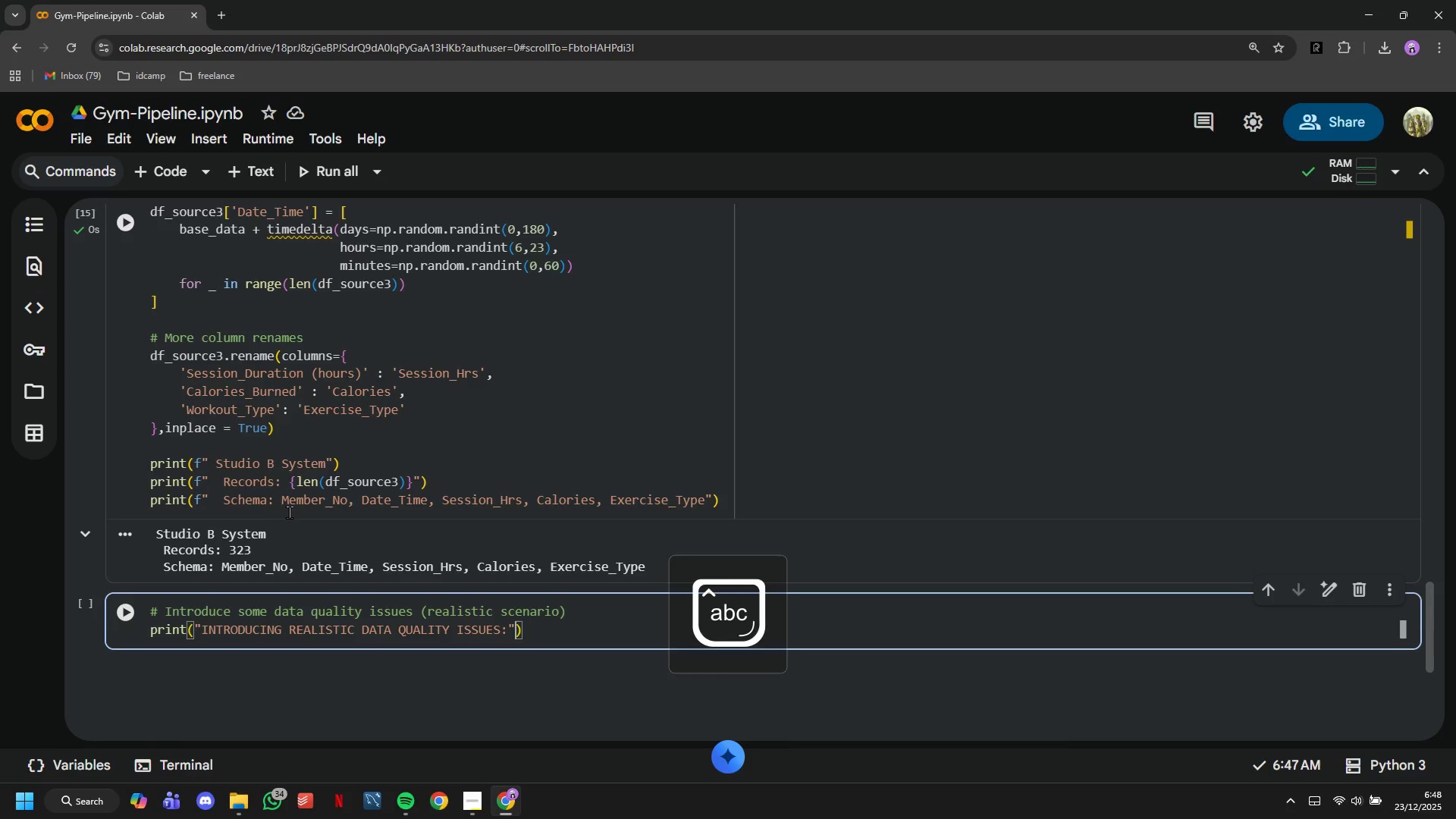 
key(ArrowRight)
 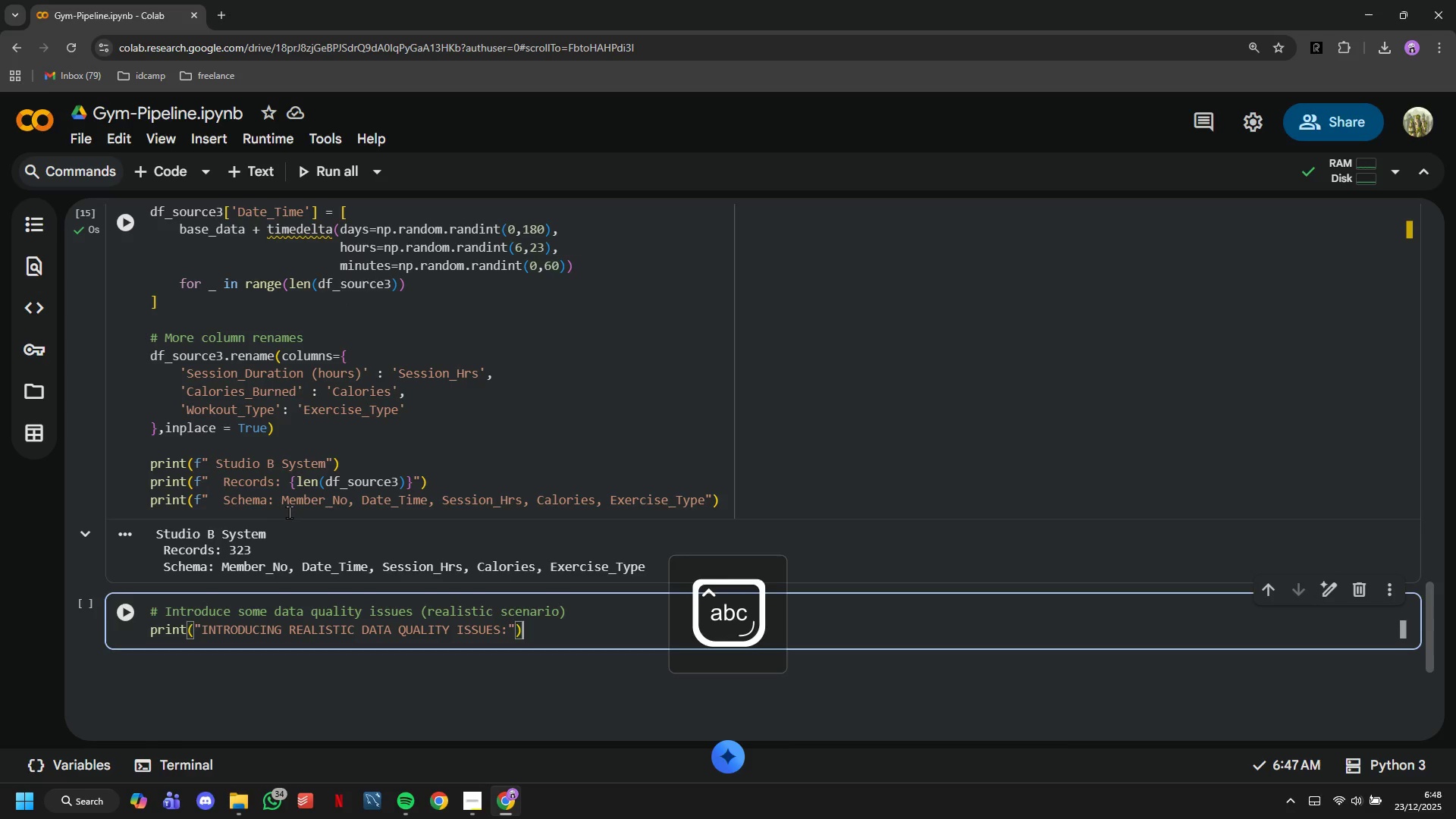 
key(Enter)
 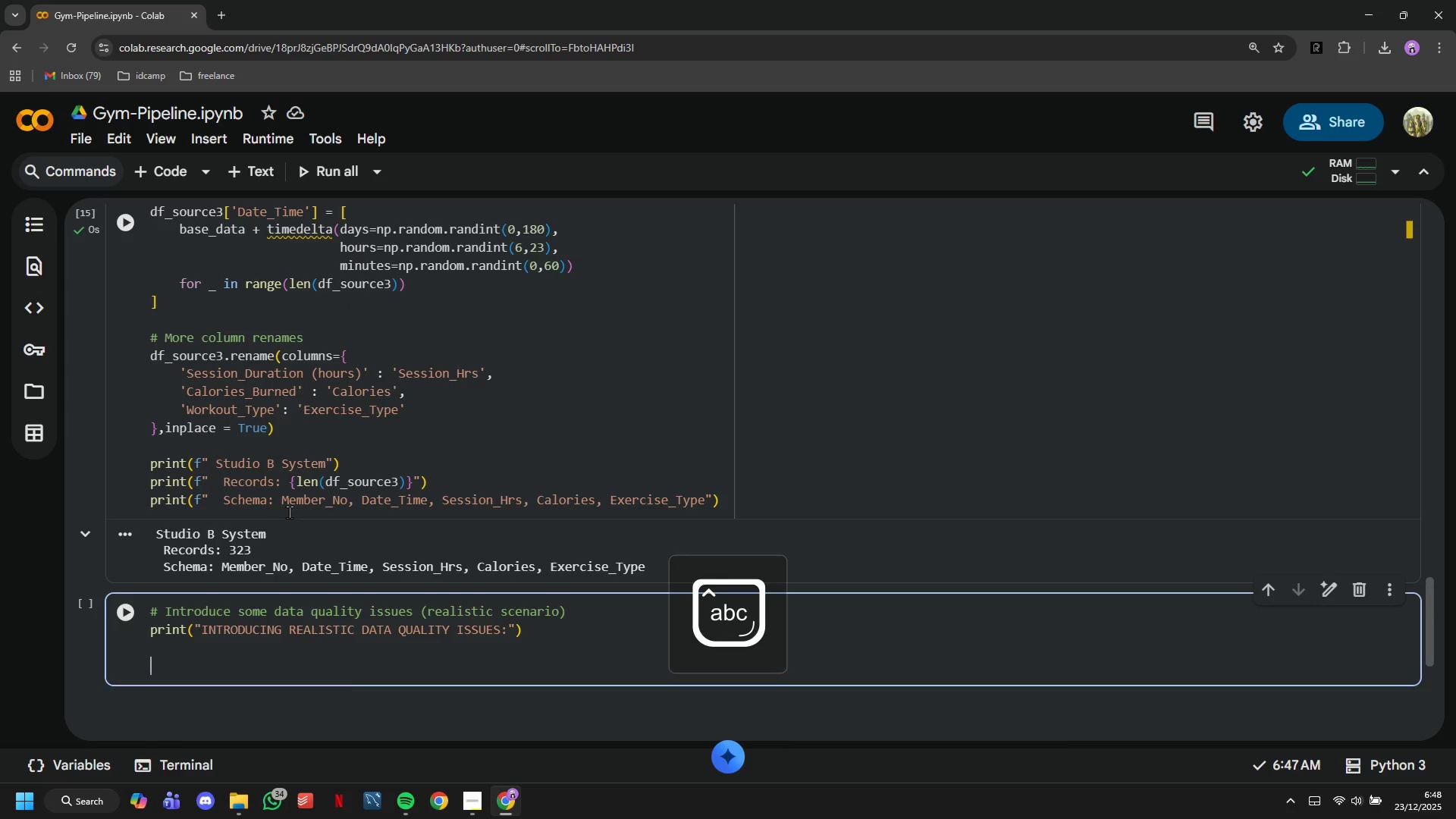 
key(Enter)
 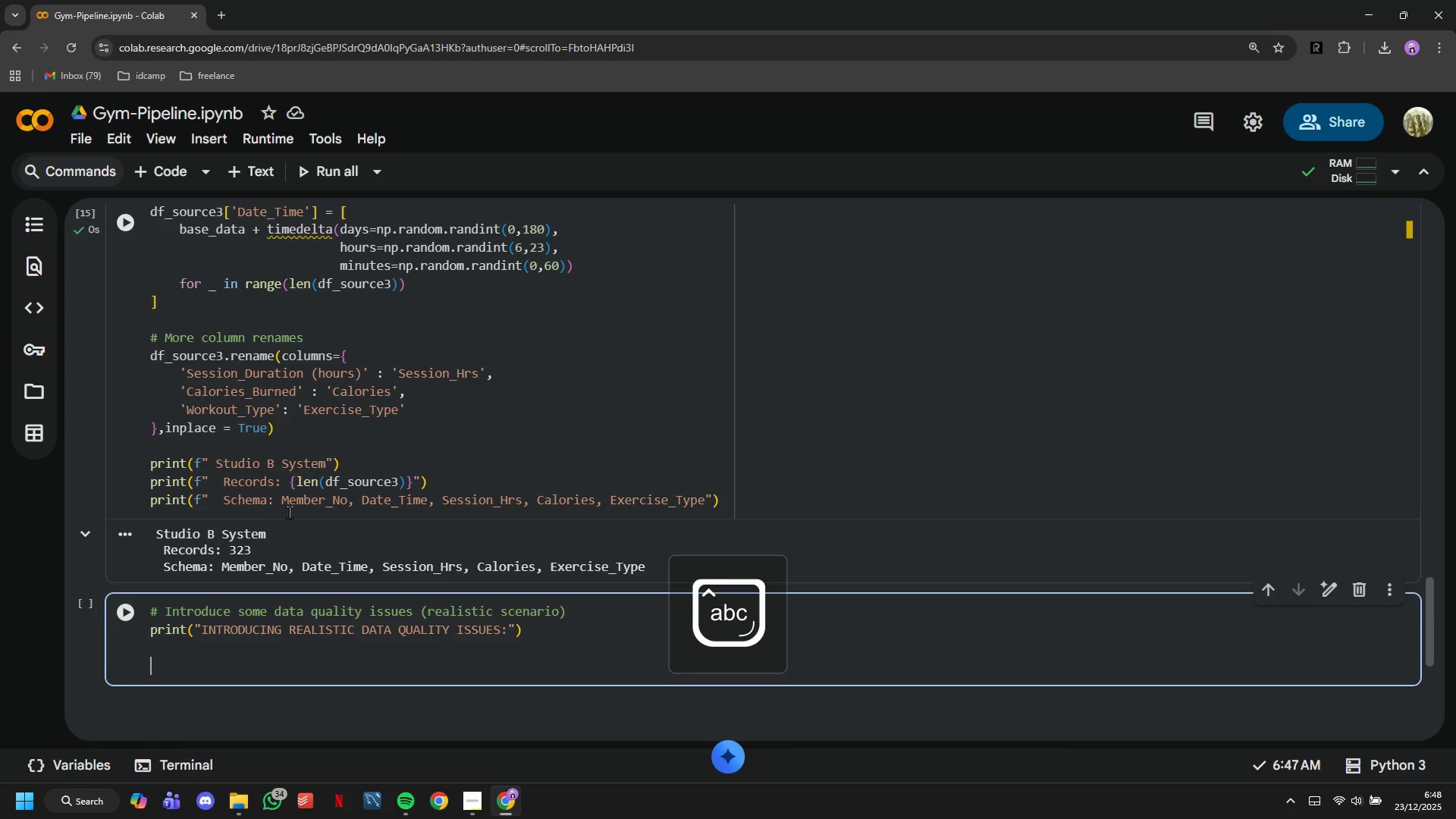 
type(# Add missing values in )
 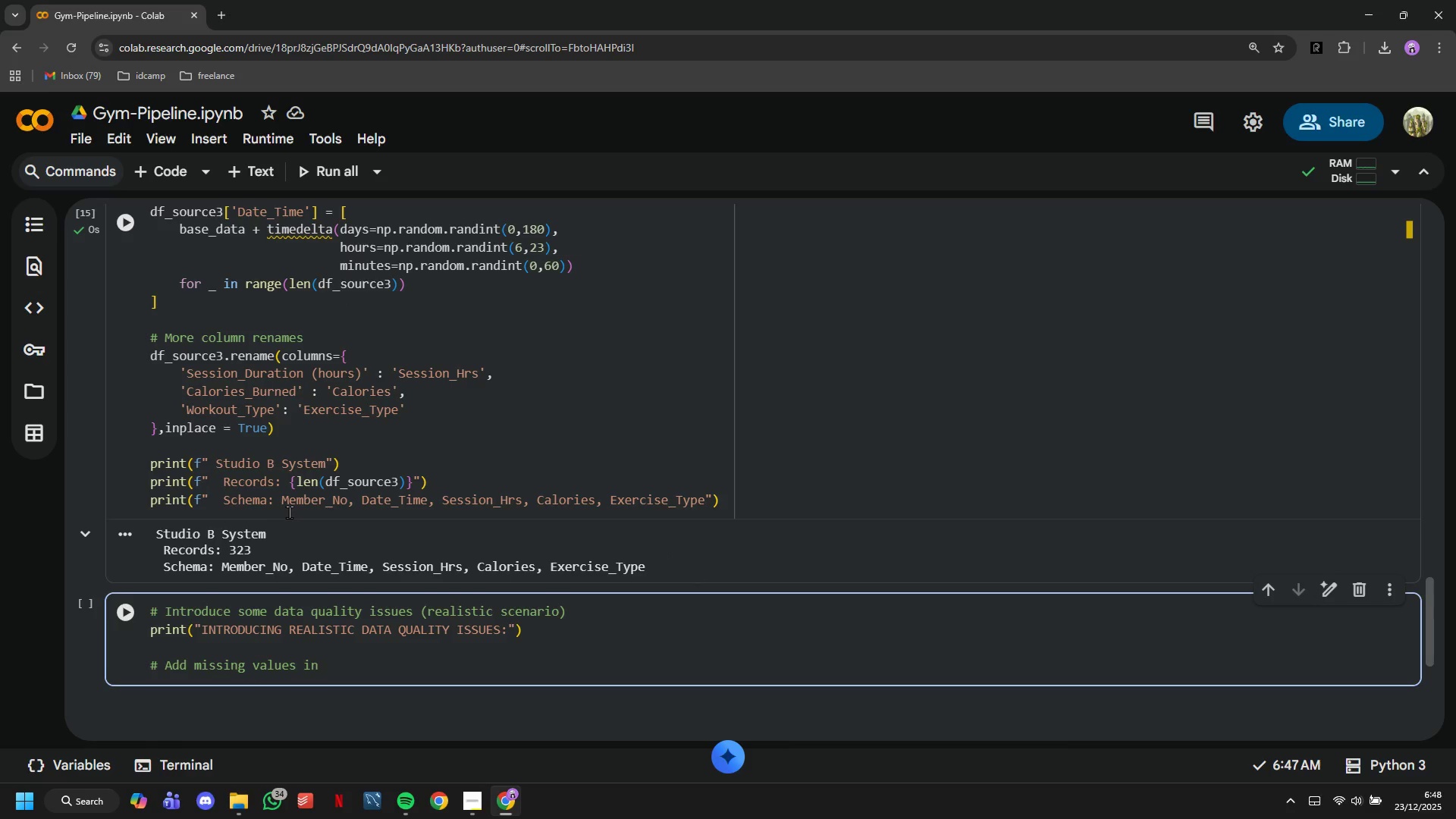 
wait(8.69)
 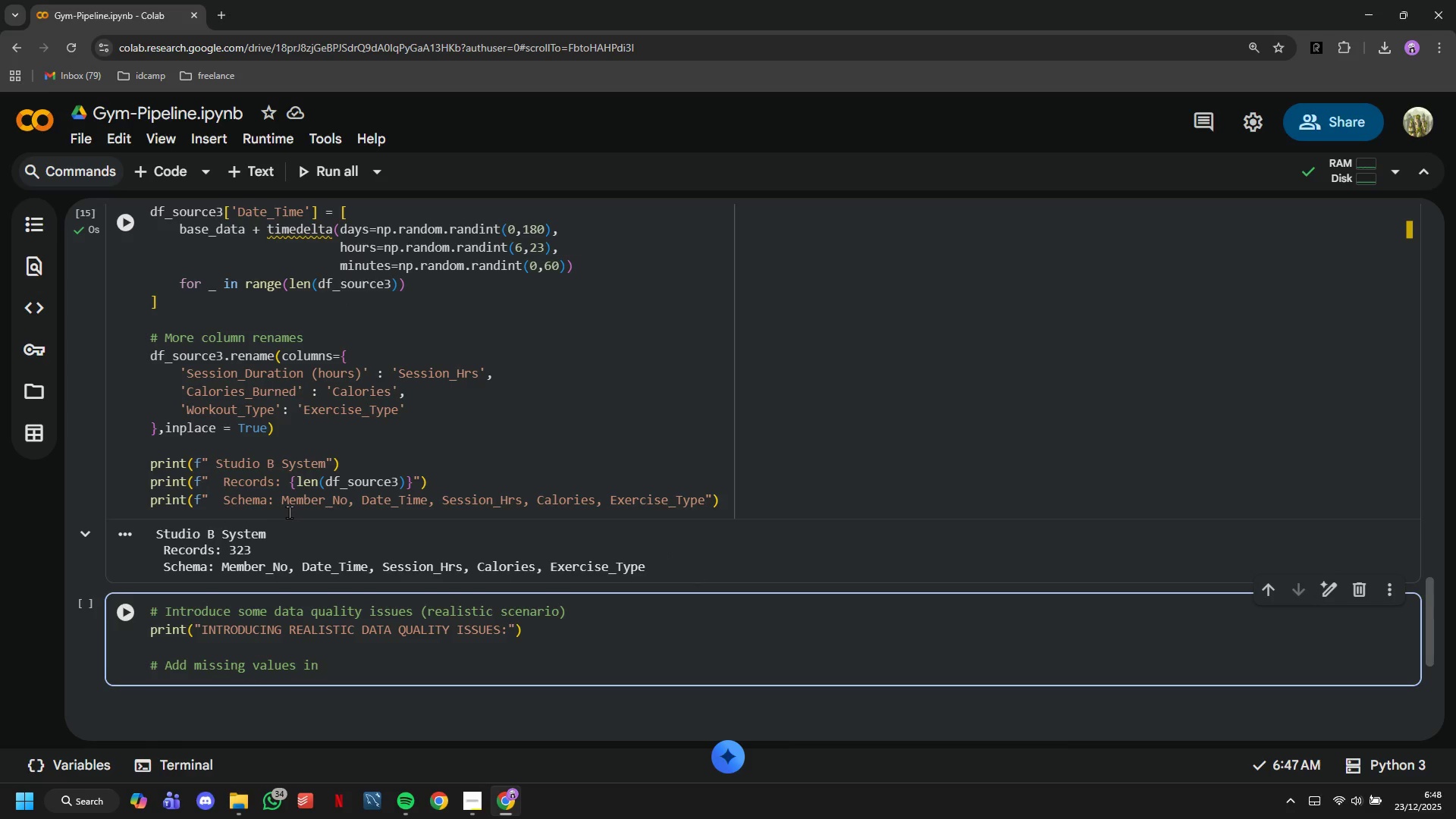 
type(various columns)
 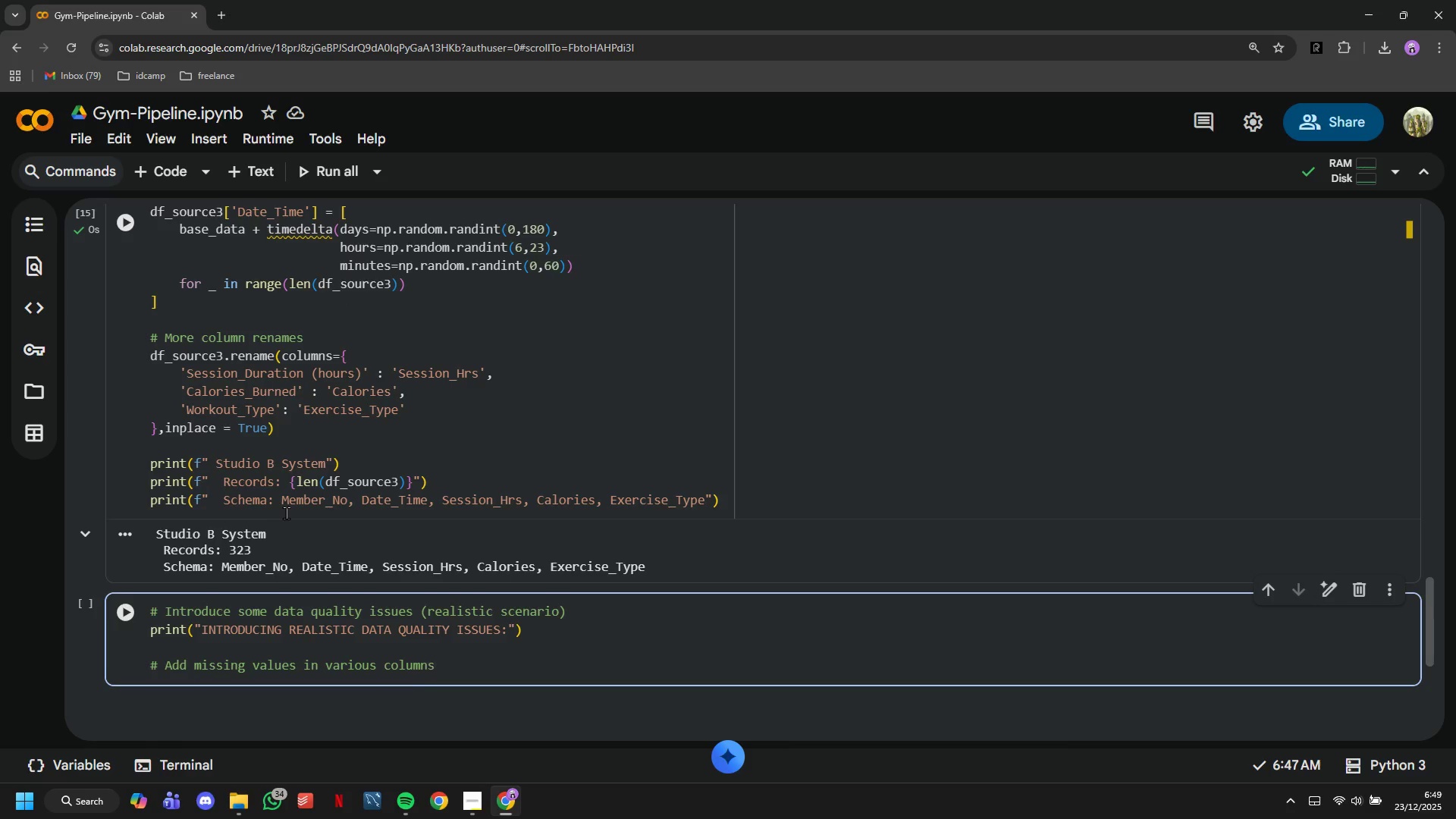 
wait(27.39)
 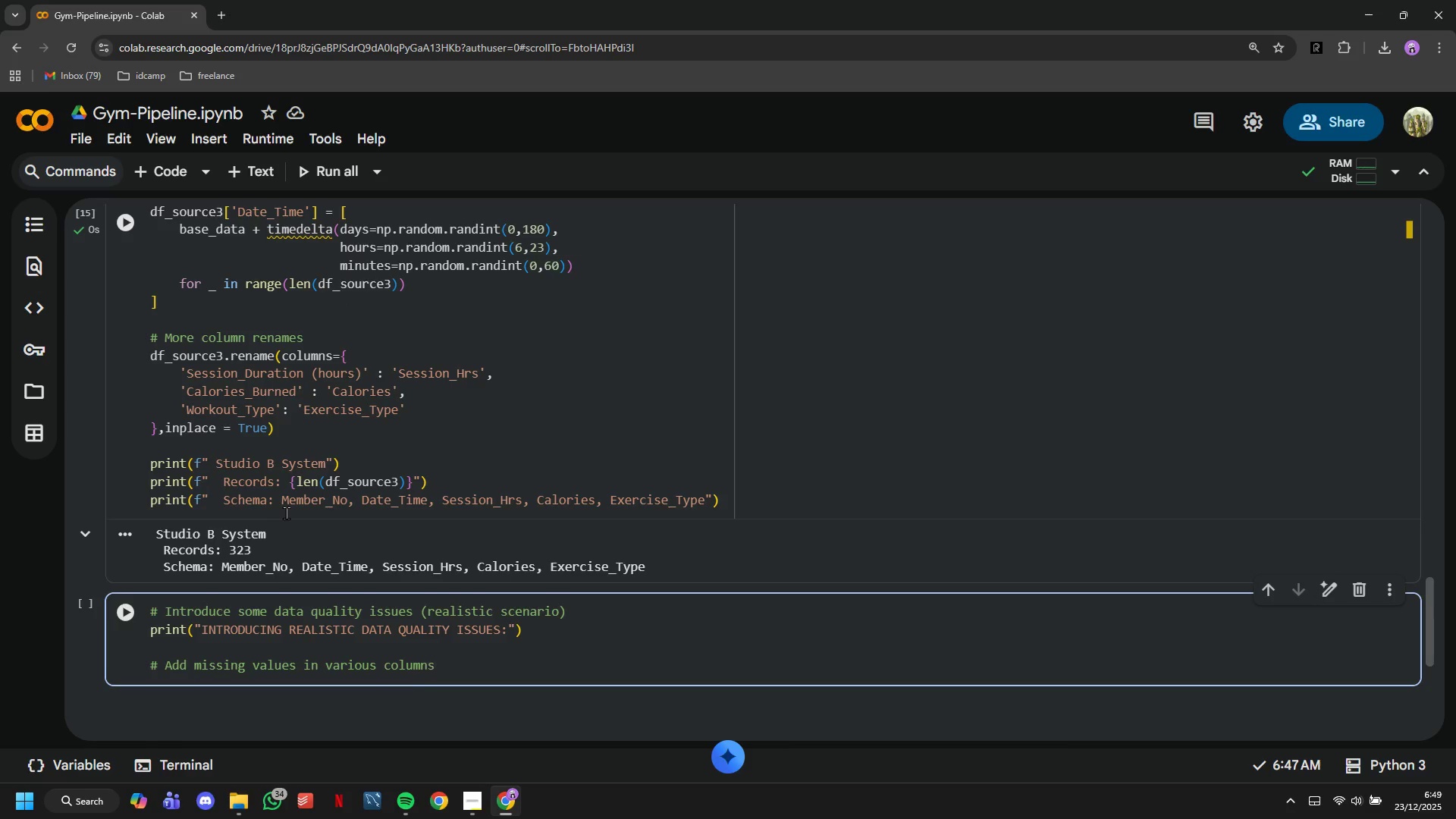 
key(Enter)
 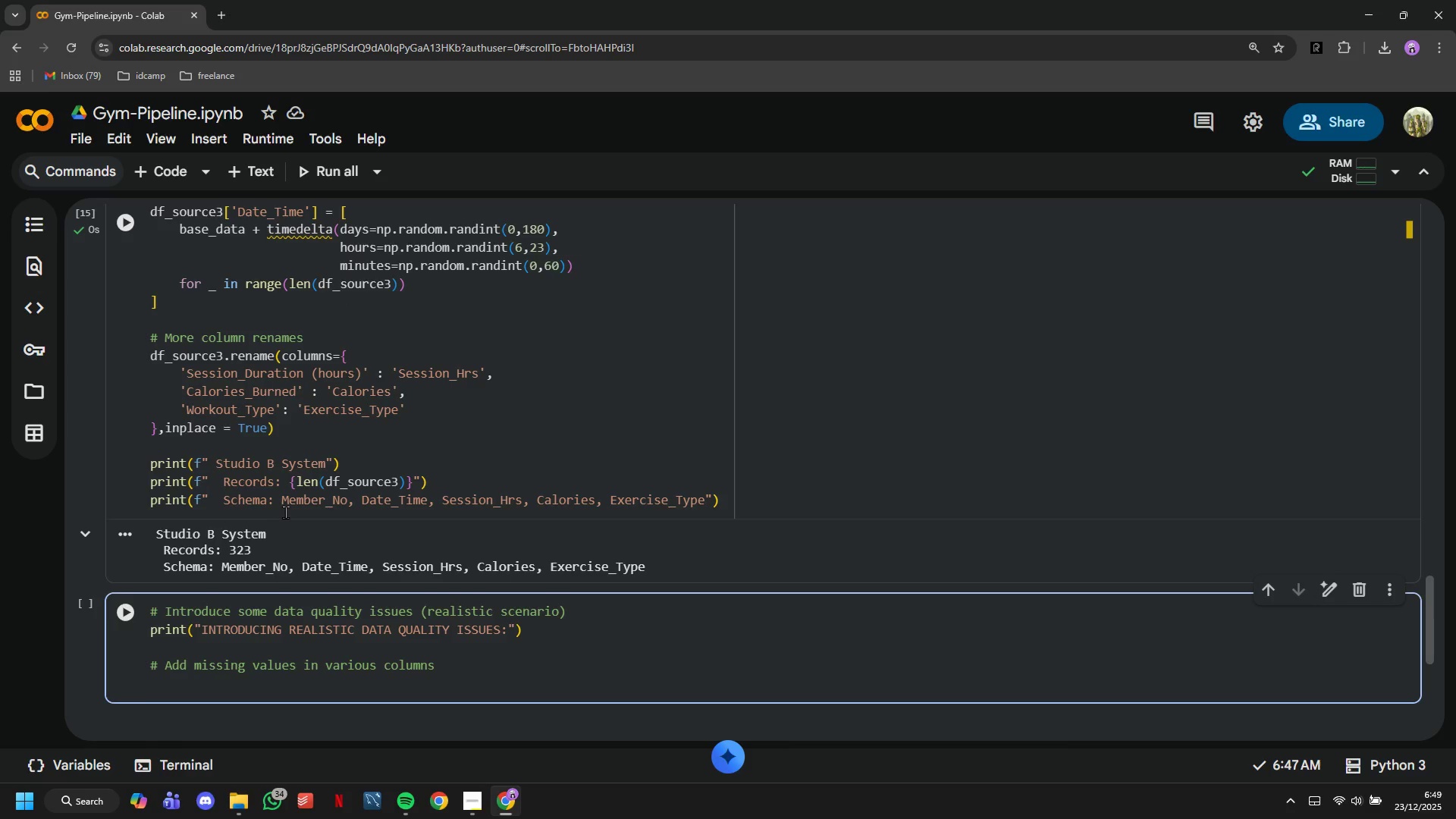 
type(np.random)
 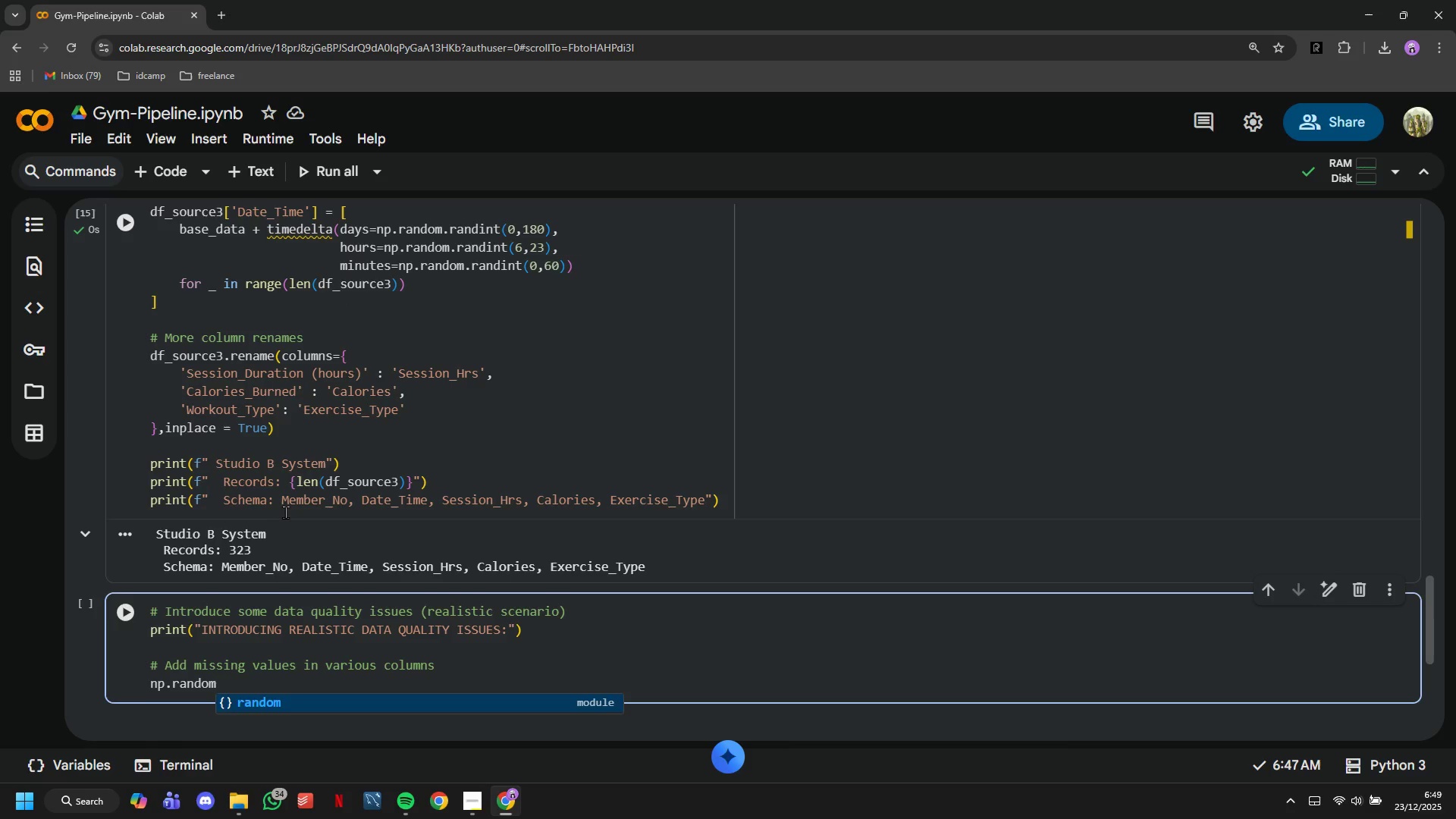 
type(.seed(42)
 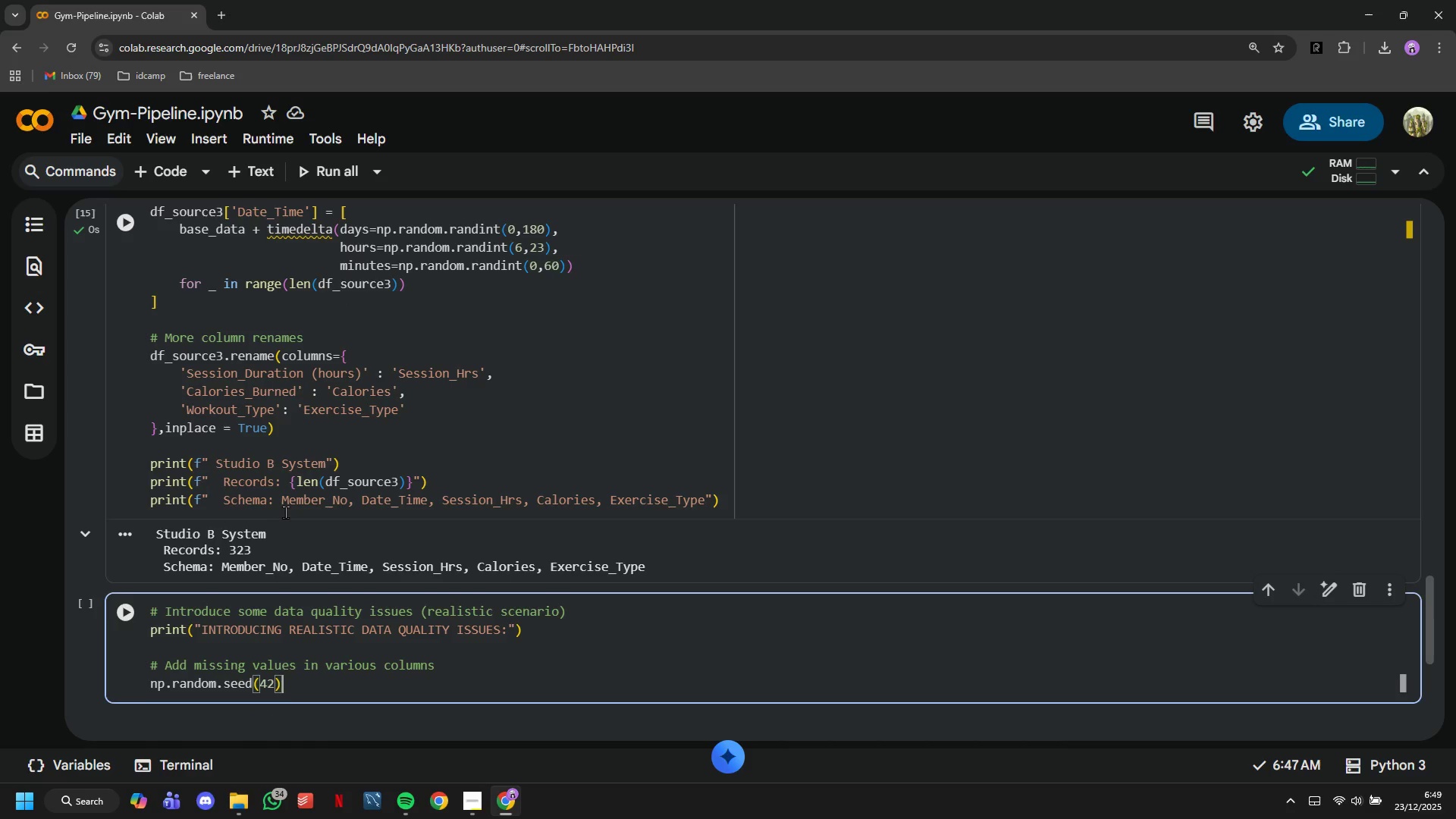 
 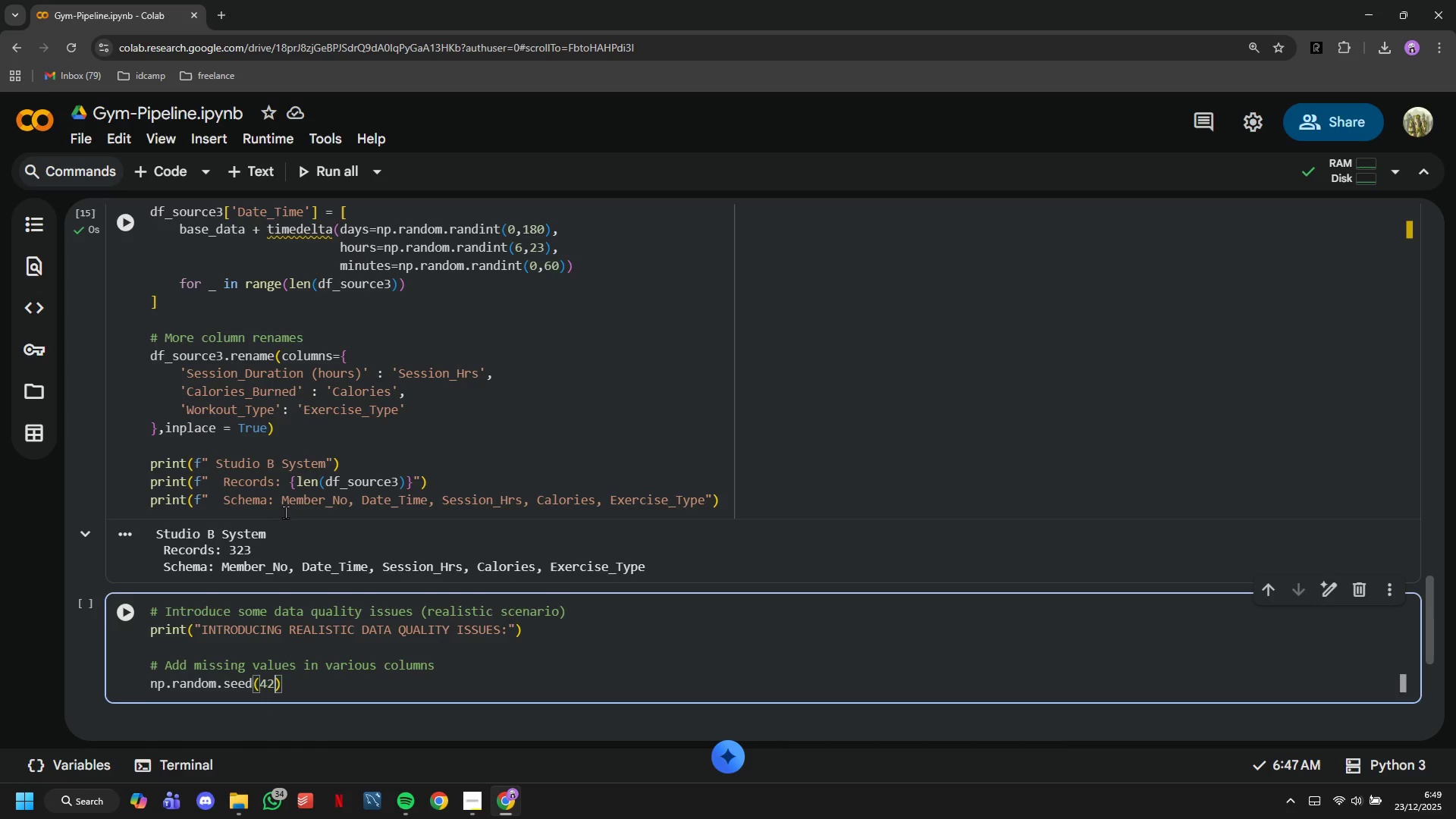 
key(ArrowRight)
 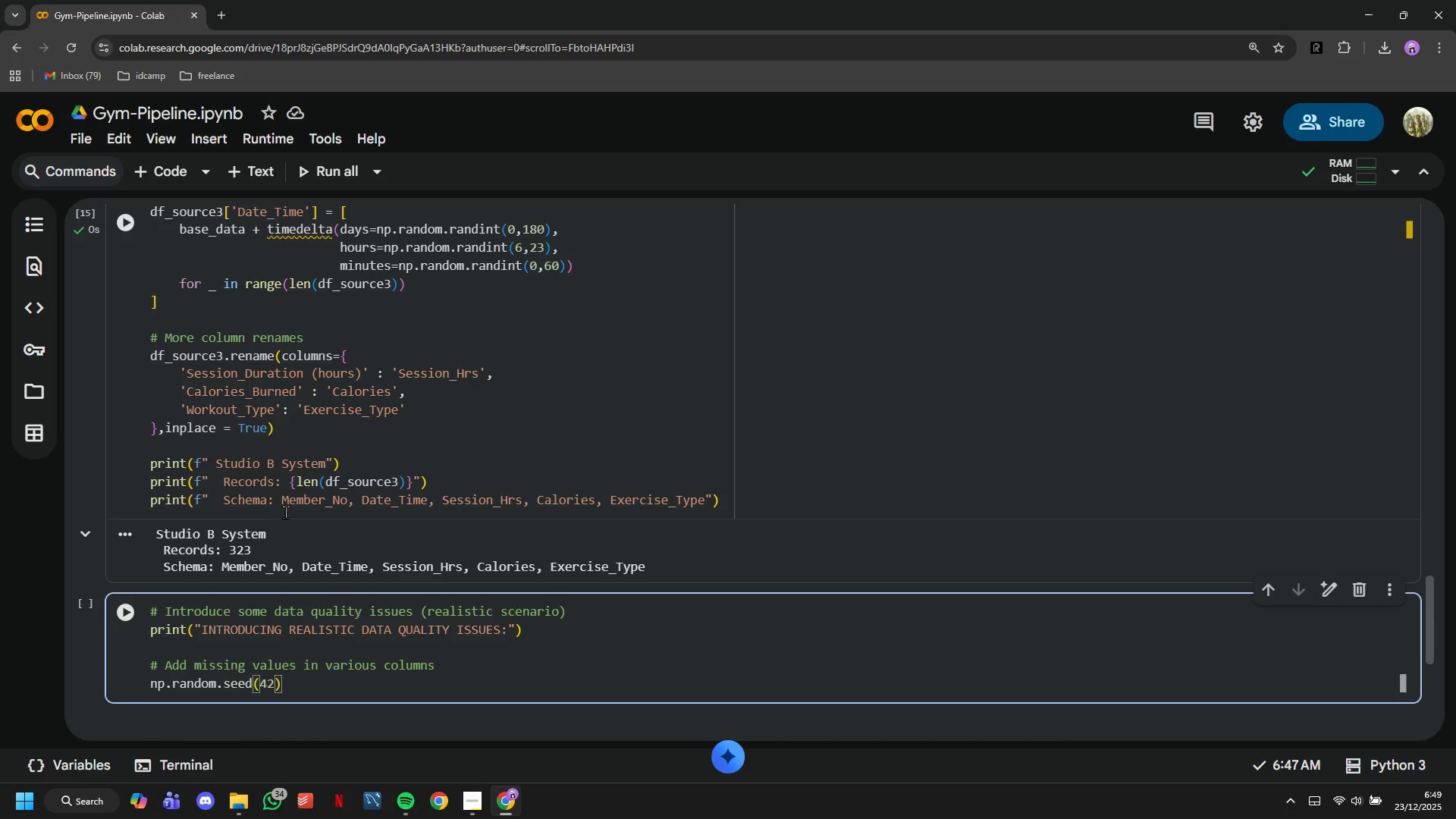 
key(Enter)
 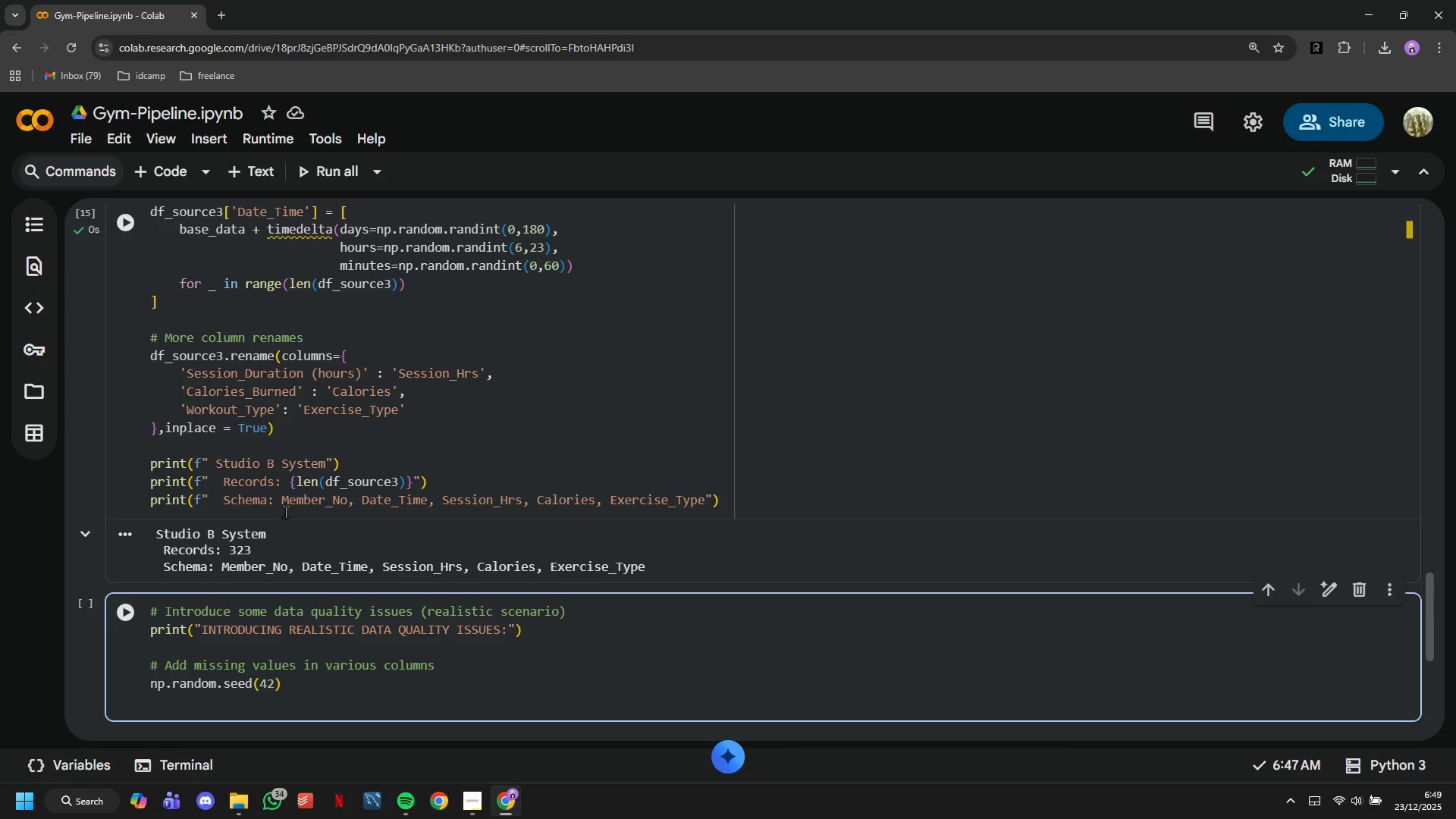 
type(missing_indices_s2 = )
 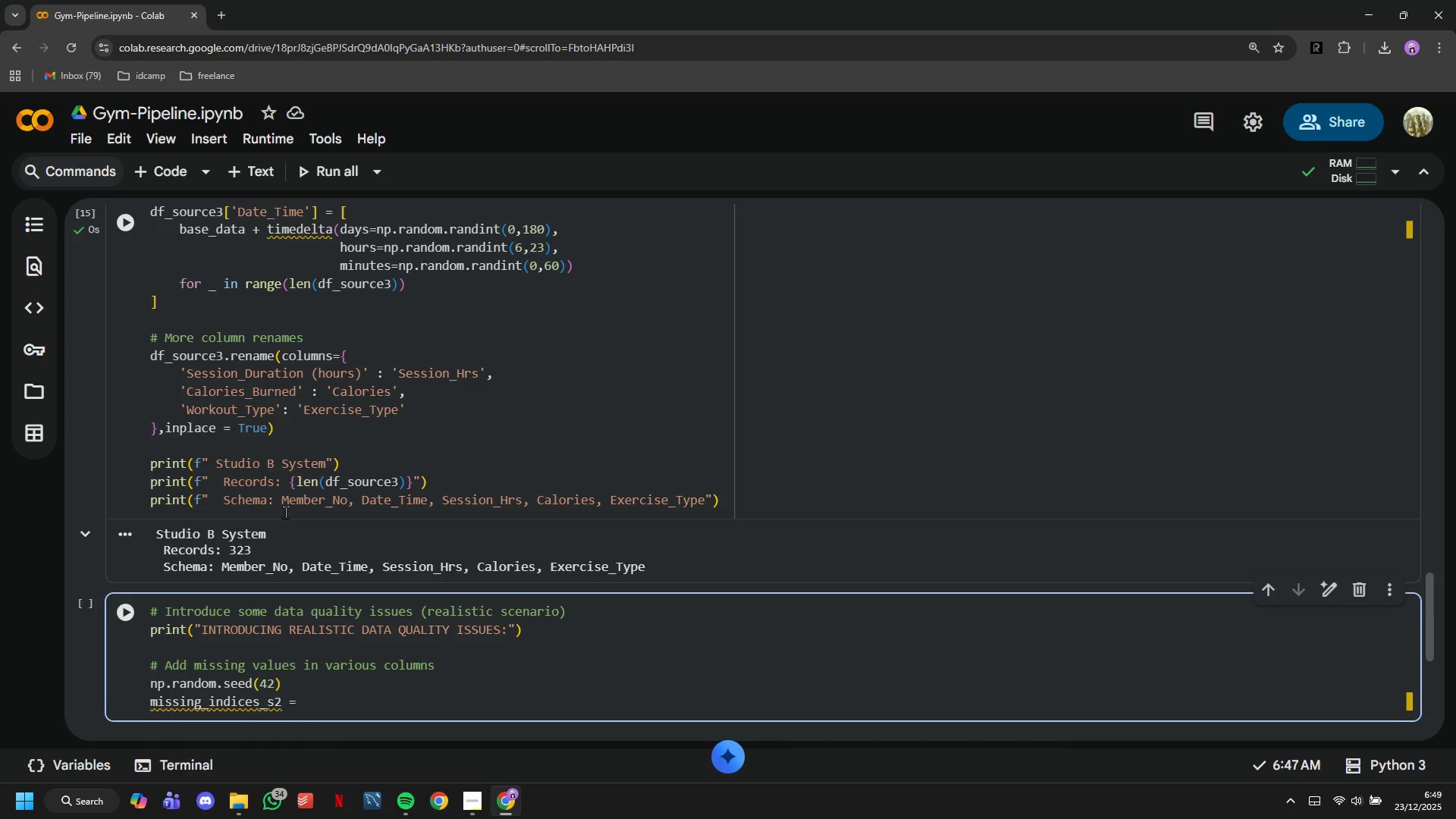 
type(np,)
key(Backspace)
type(.rando,.)
key(Backspace)
key(Backspace)
type(m.choice(df_source2.o)
key(Backspace)
type(index, size=15, replace=Fa;se)
 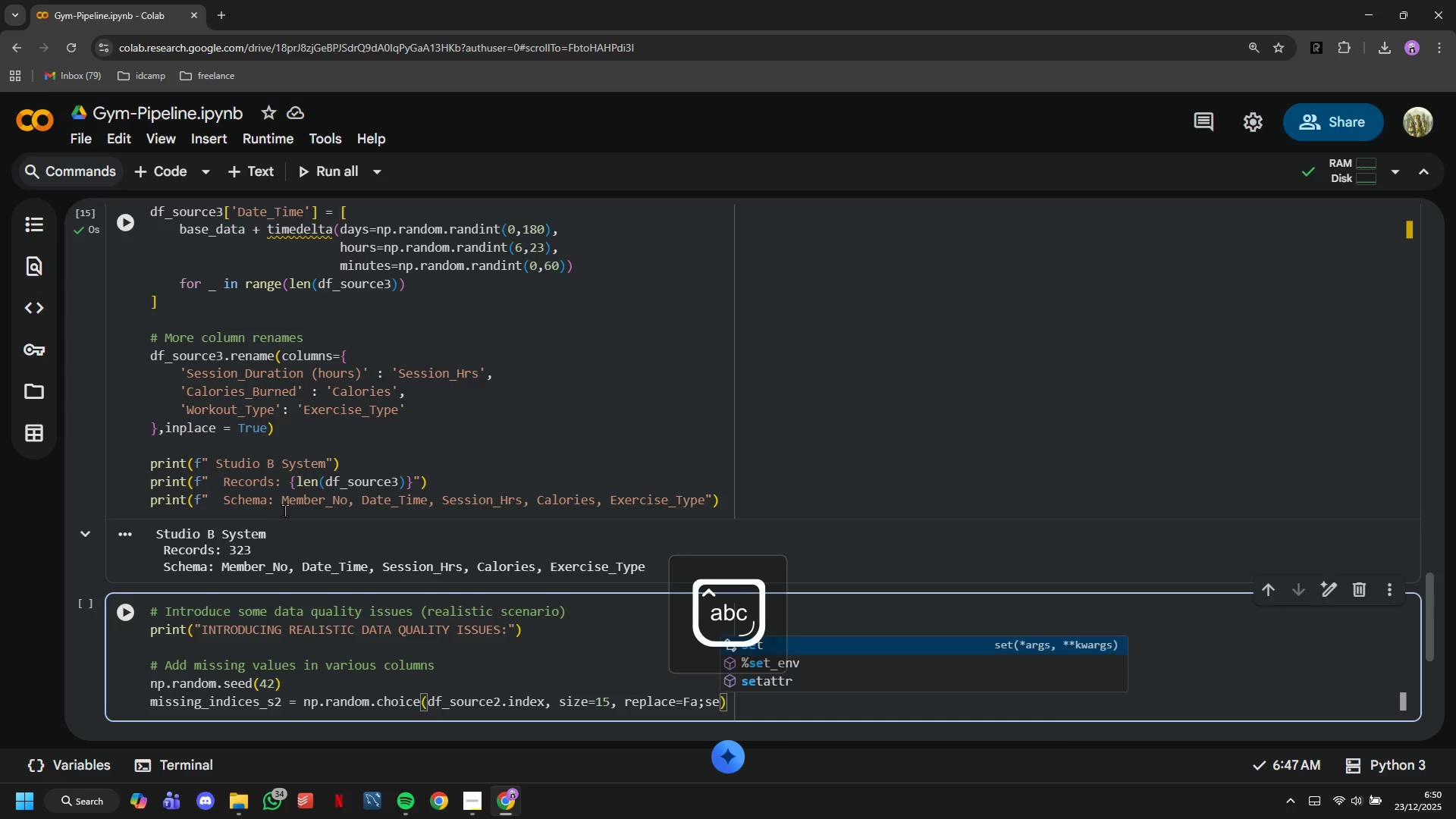 
key(Enter)
 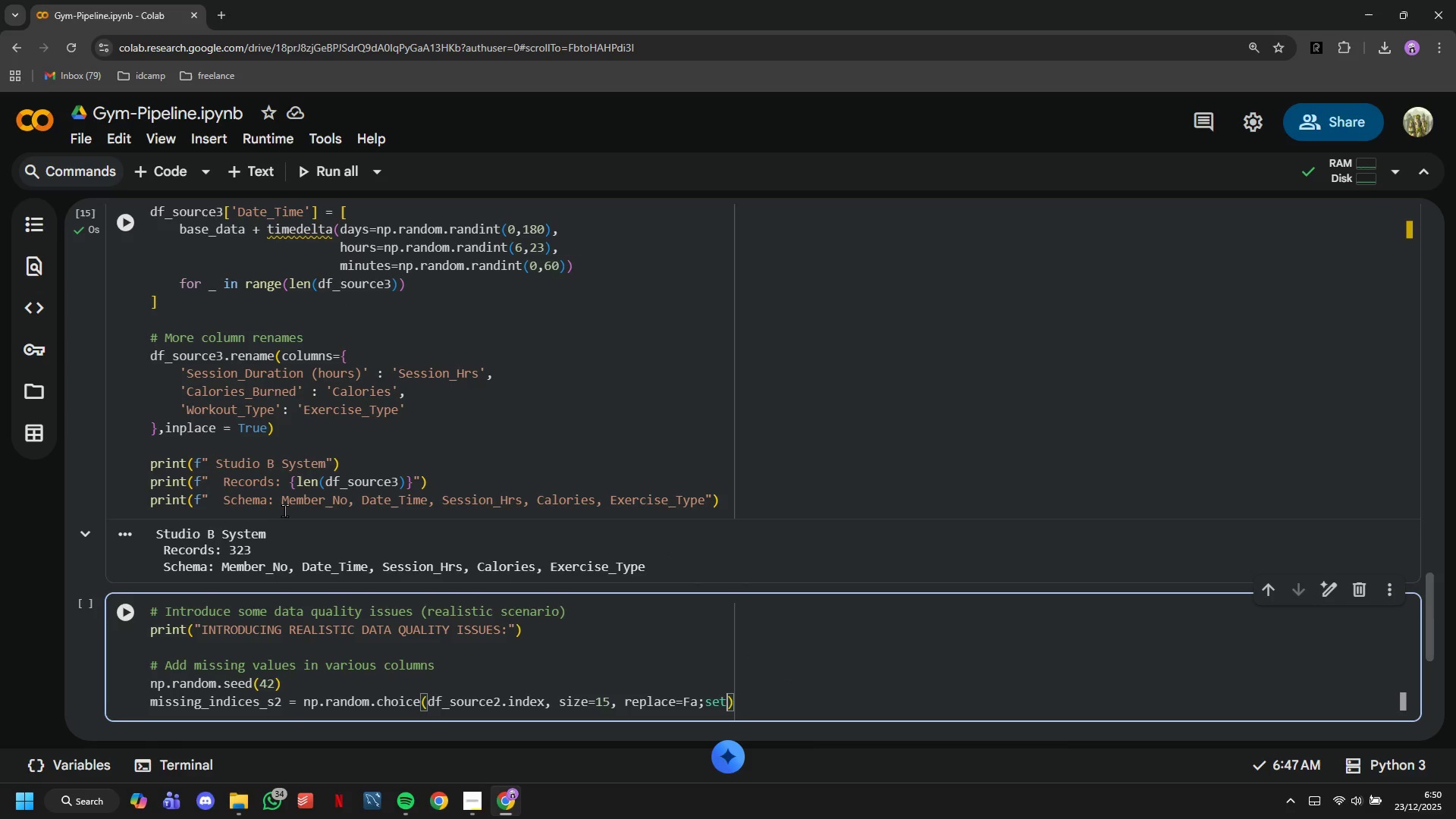 
key(ArrowLeft)
 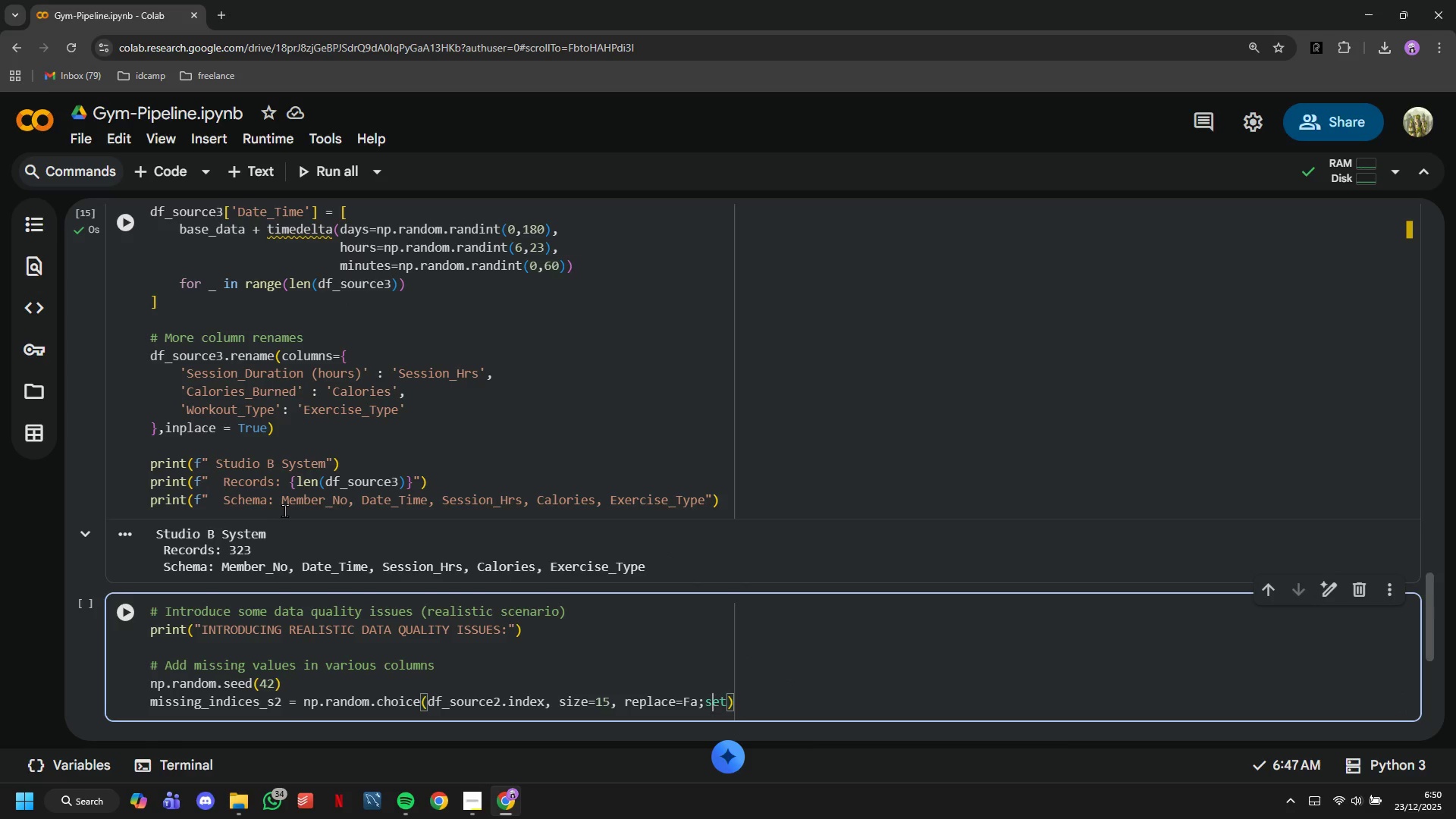 
key(ArrowLeft)
 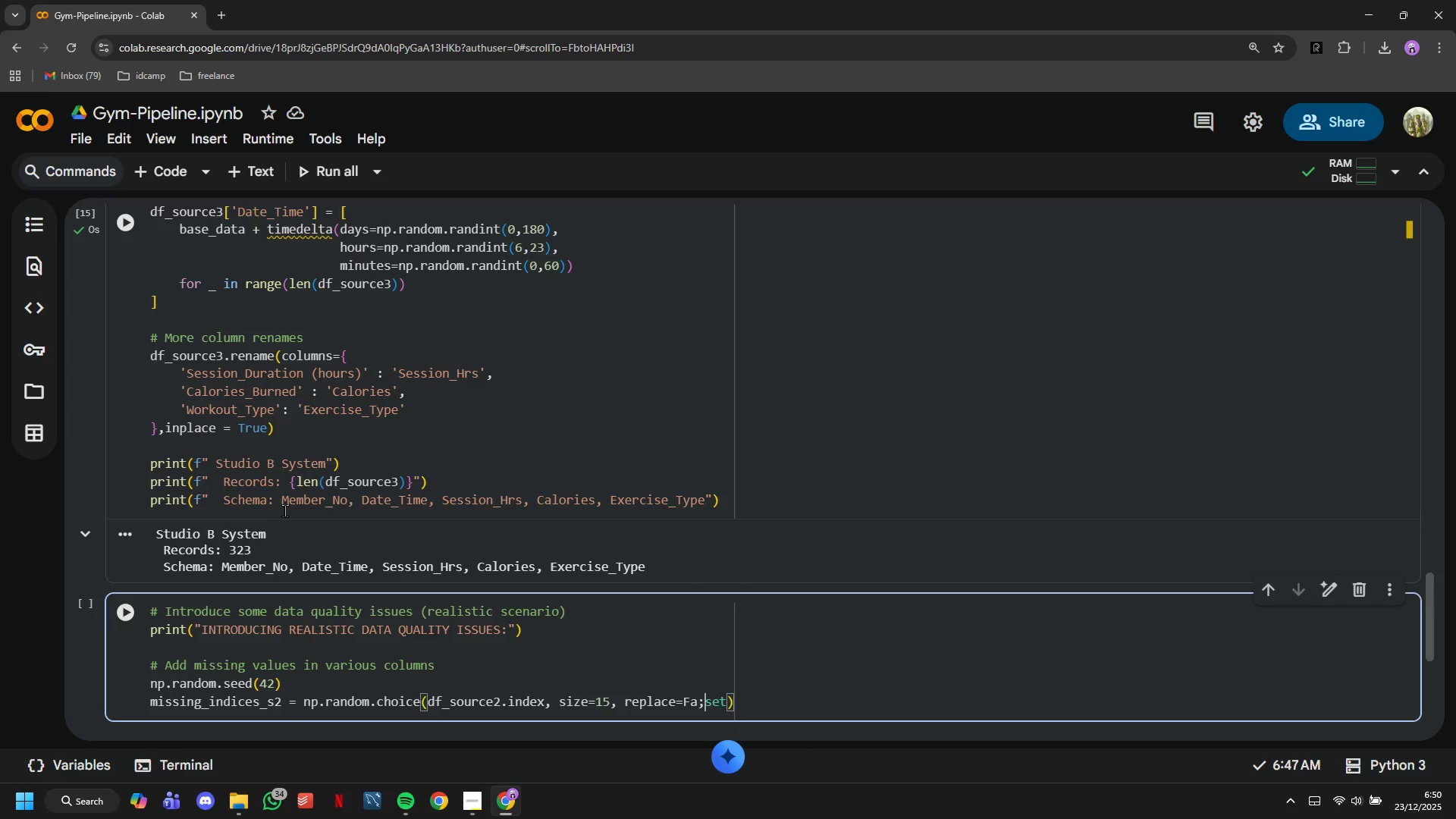 
key(ArrowLeft)
 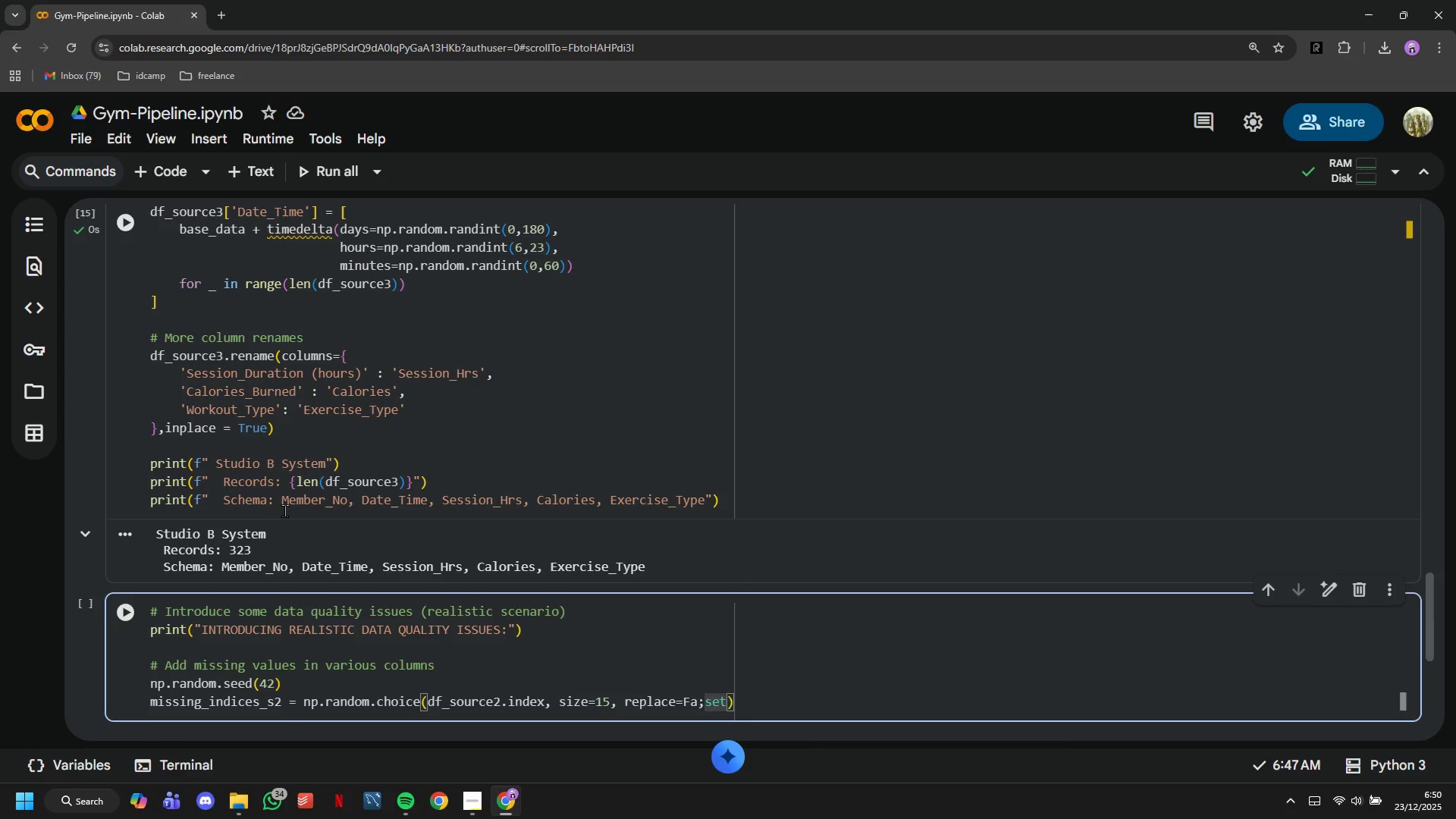 
key(Backspace)
 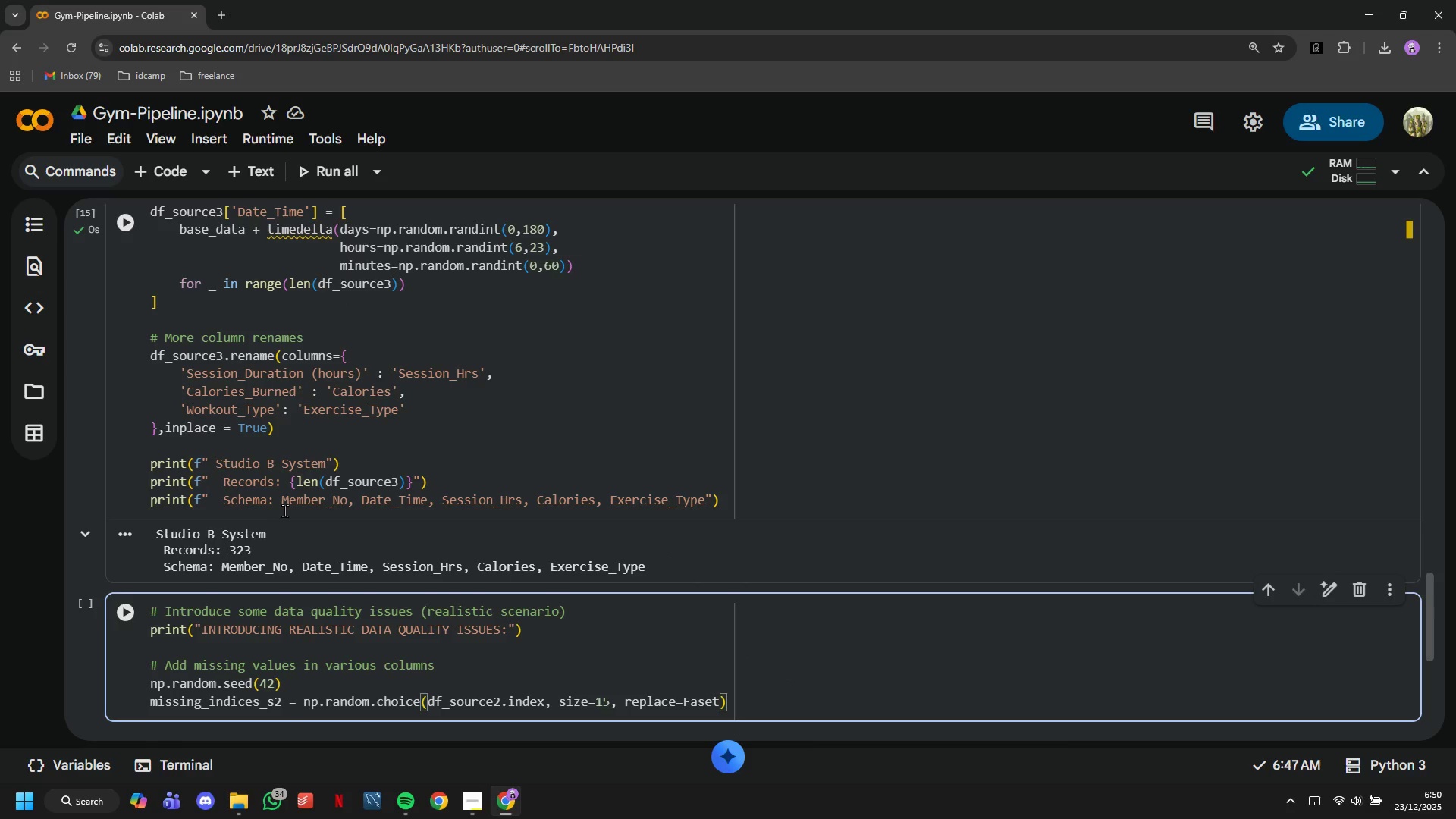 
key(L)
 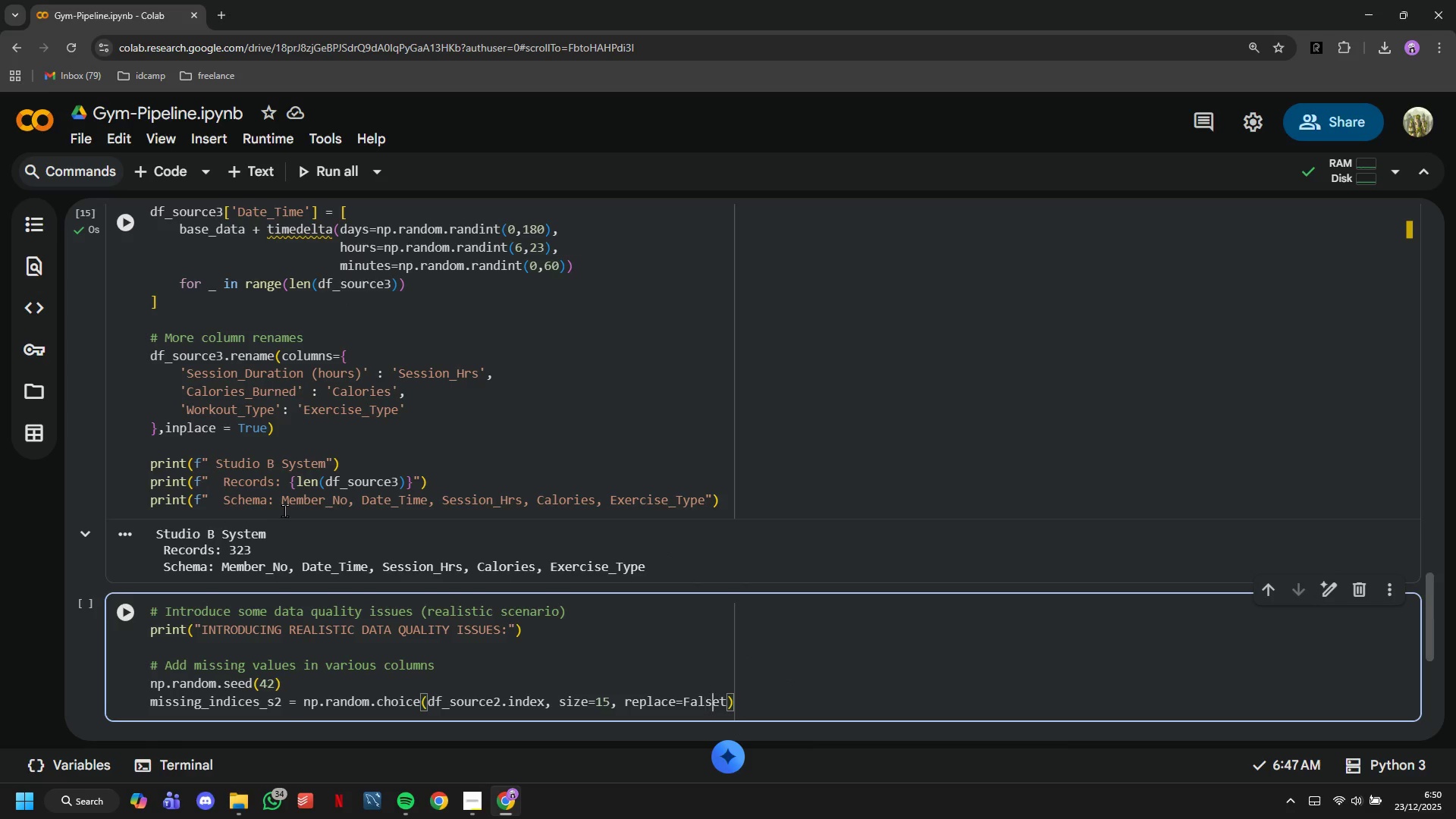 
key(ArrowRight)
 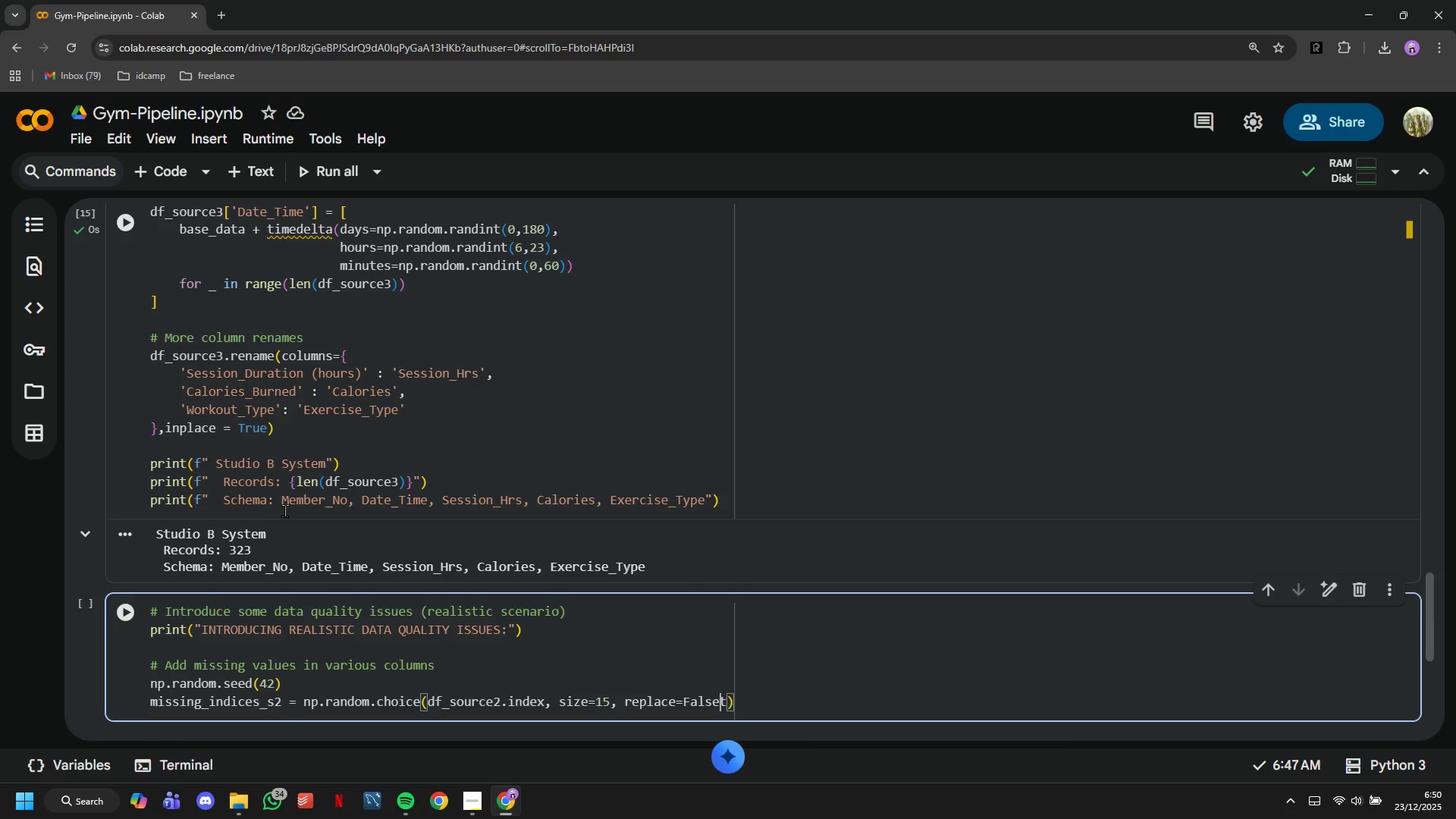 
key(ArrowRight)
 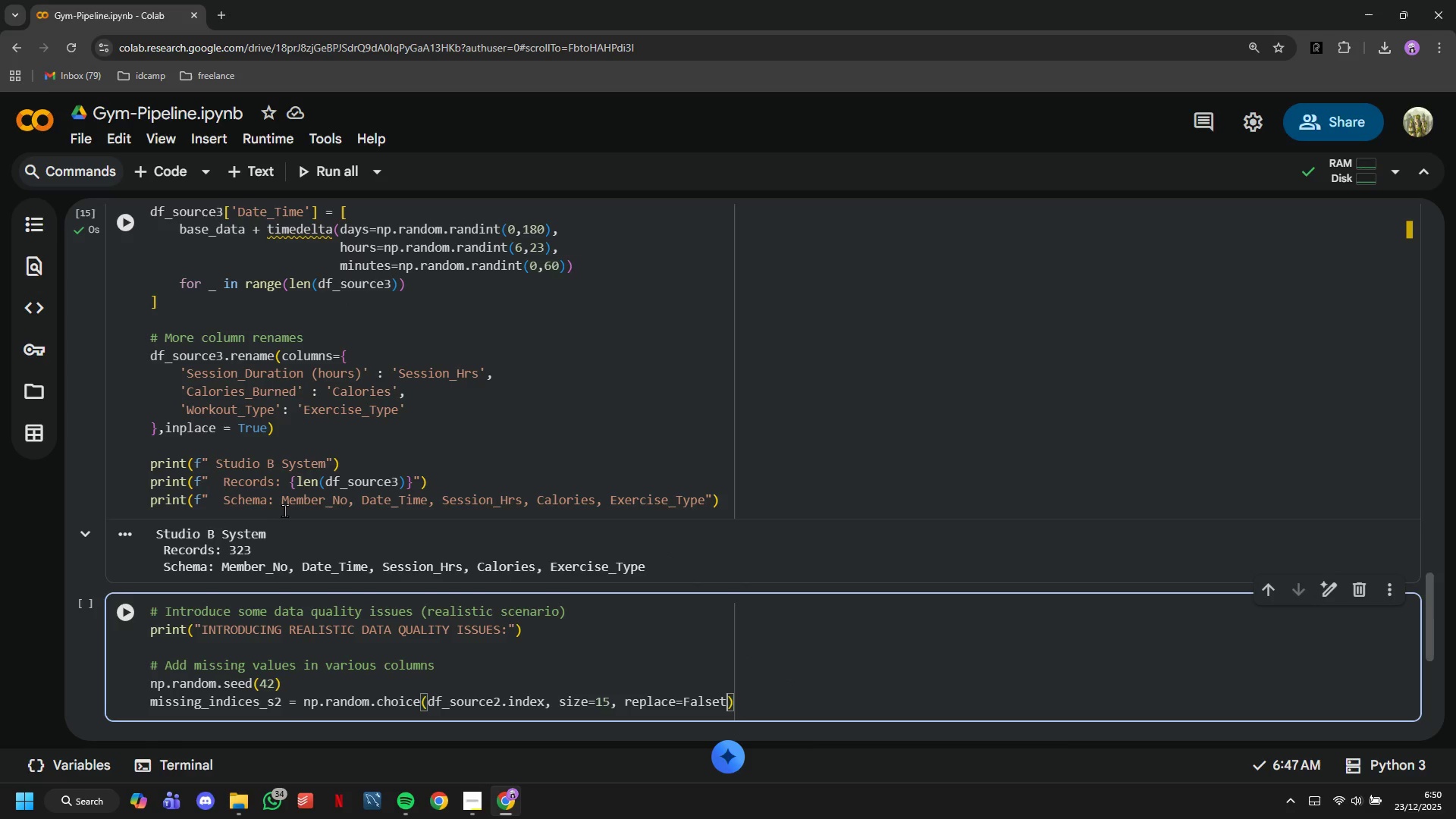 
key(ArrowRight)
 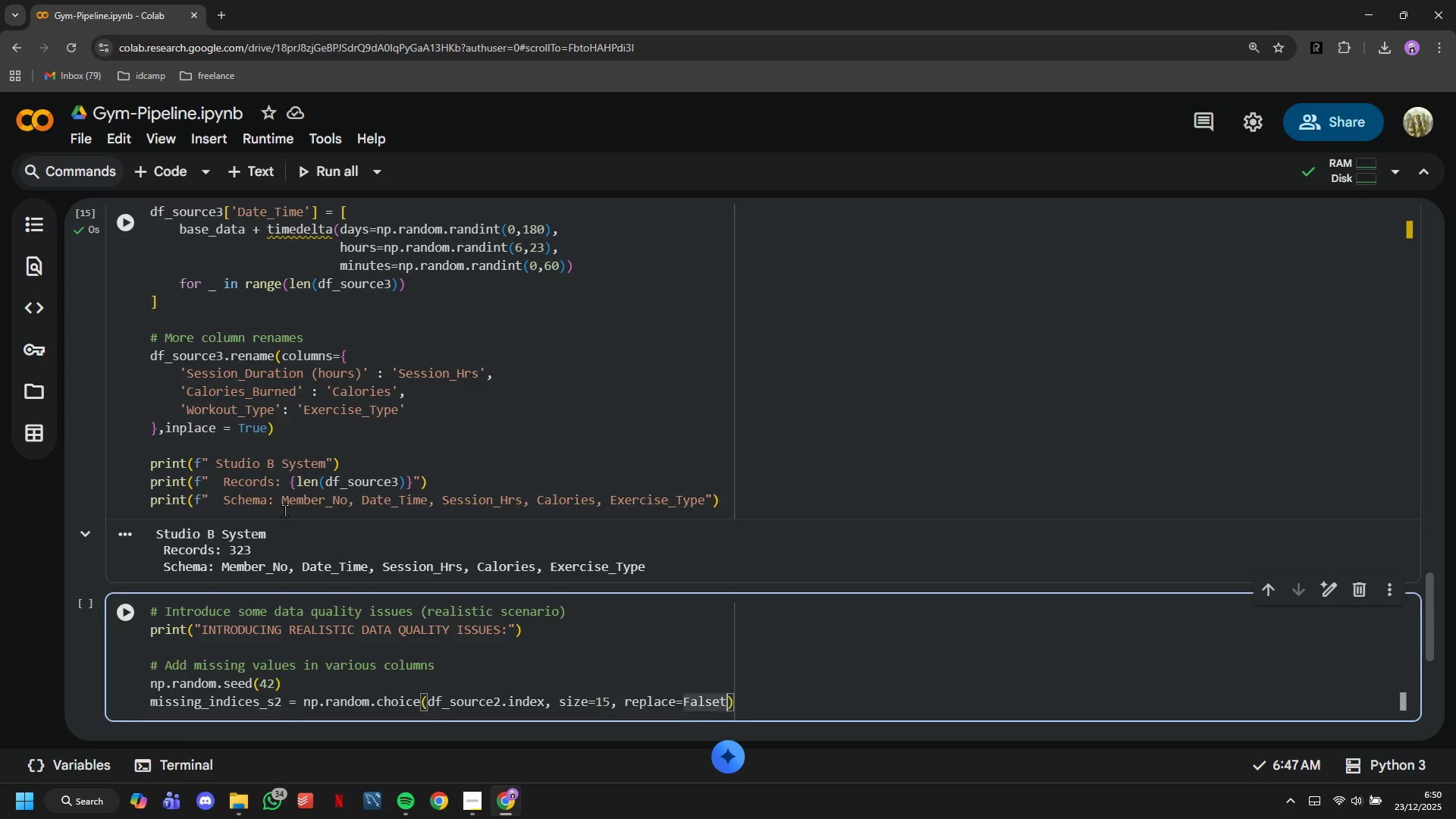 
key(Backspace)
 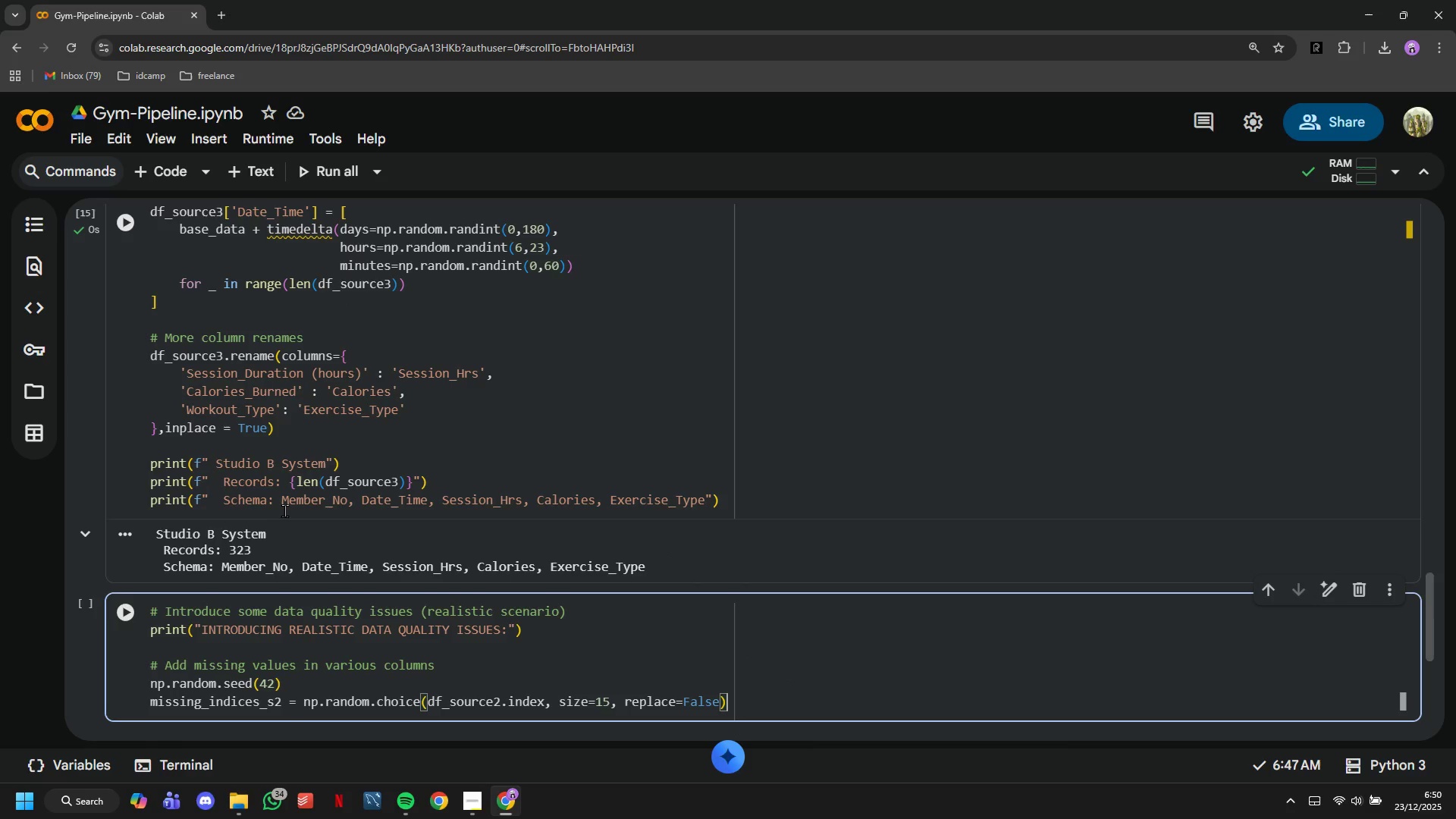 
key(ArrowRight)
 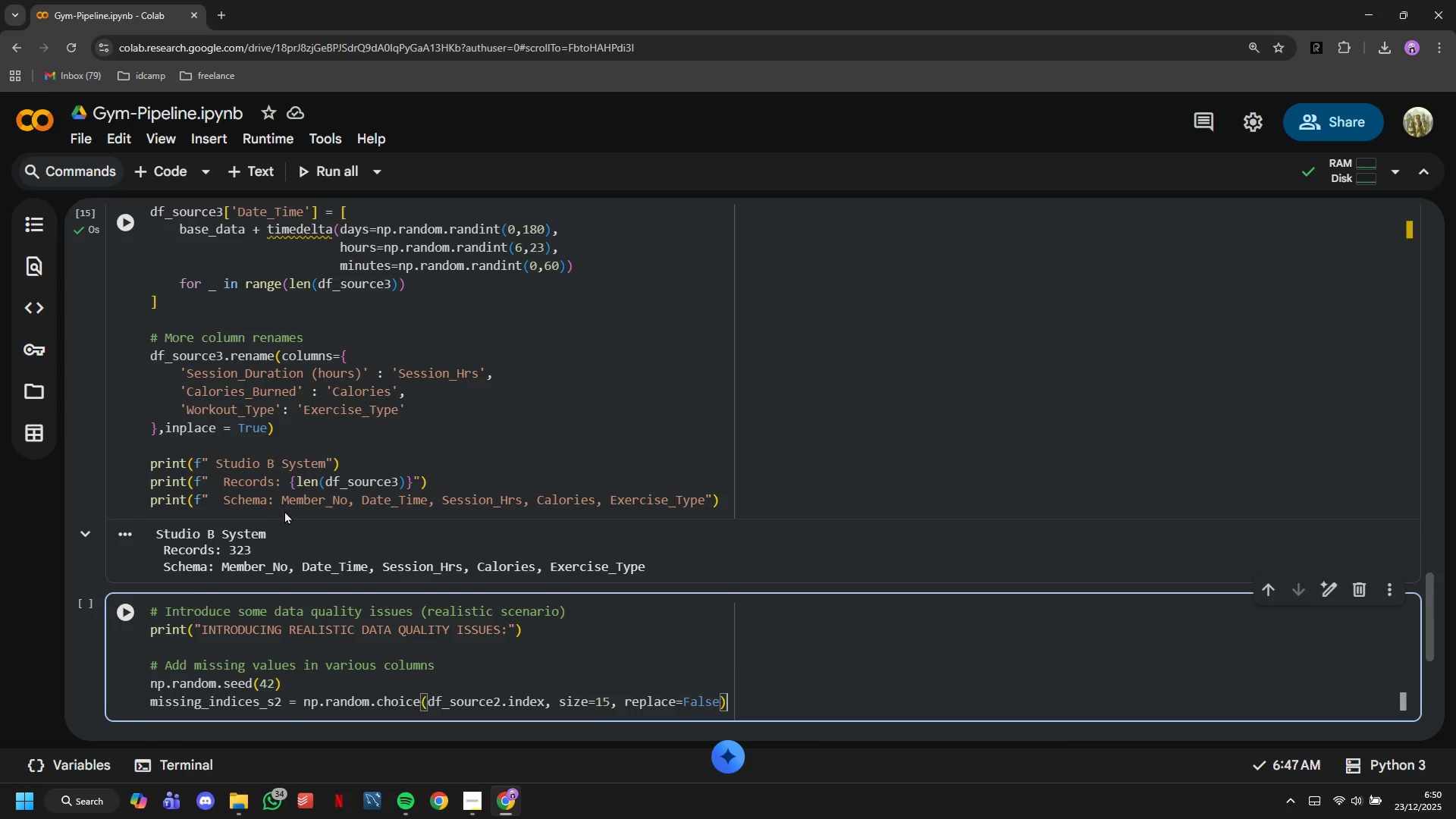 
key(Enter)
 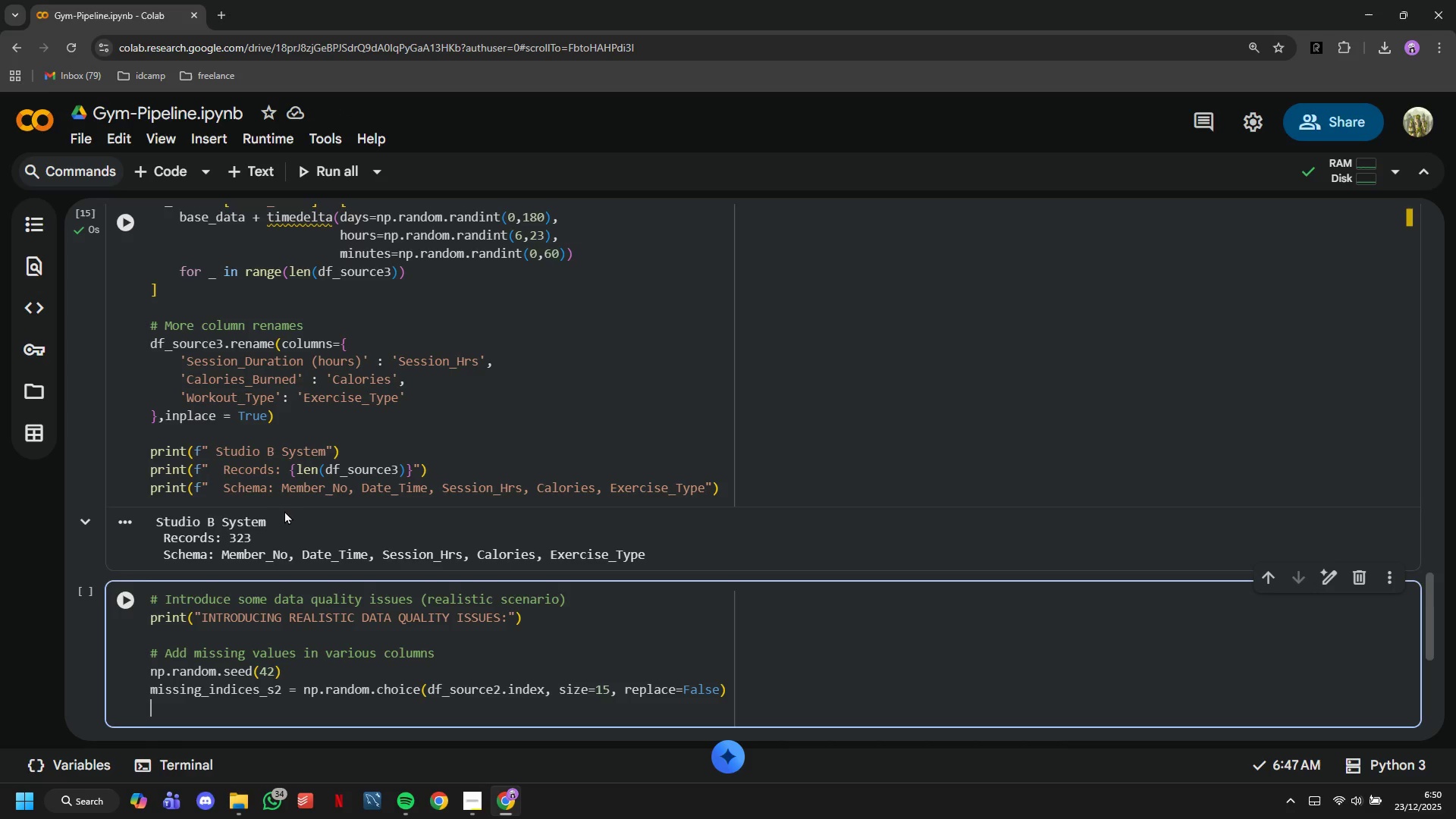 
type(df_source2.loc(missing_indices_s2,'Duration_Hourse)
key(Backspace)
 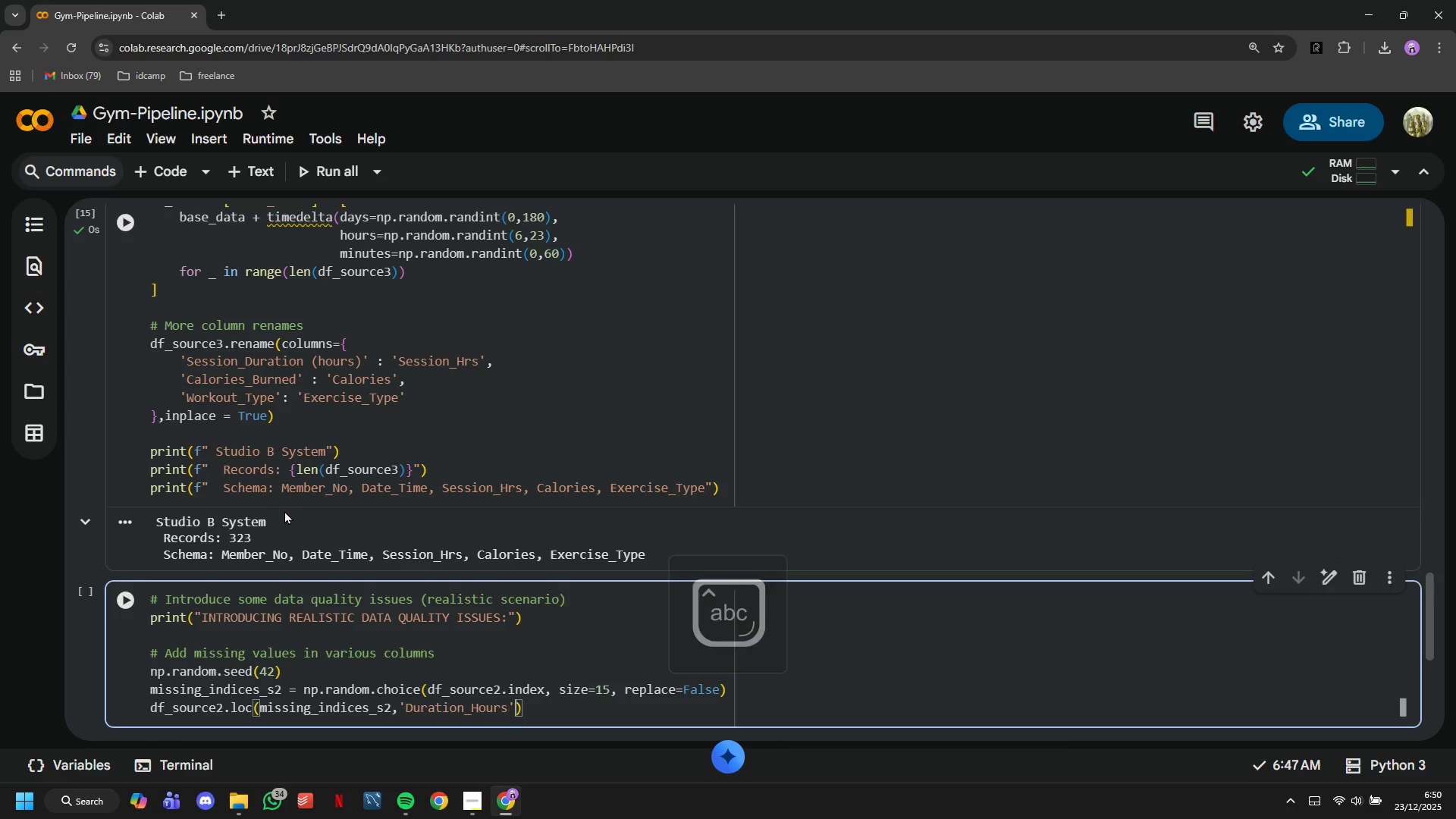 
 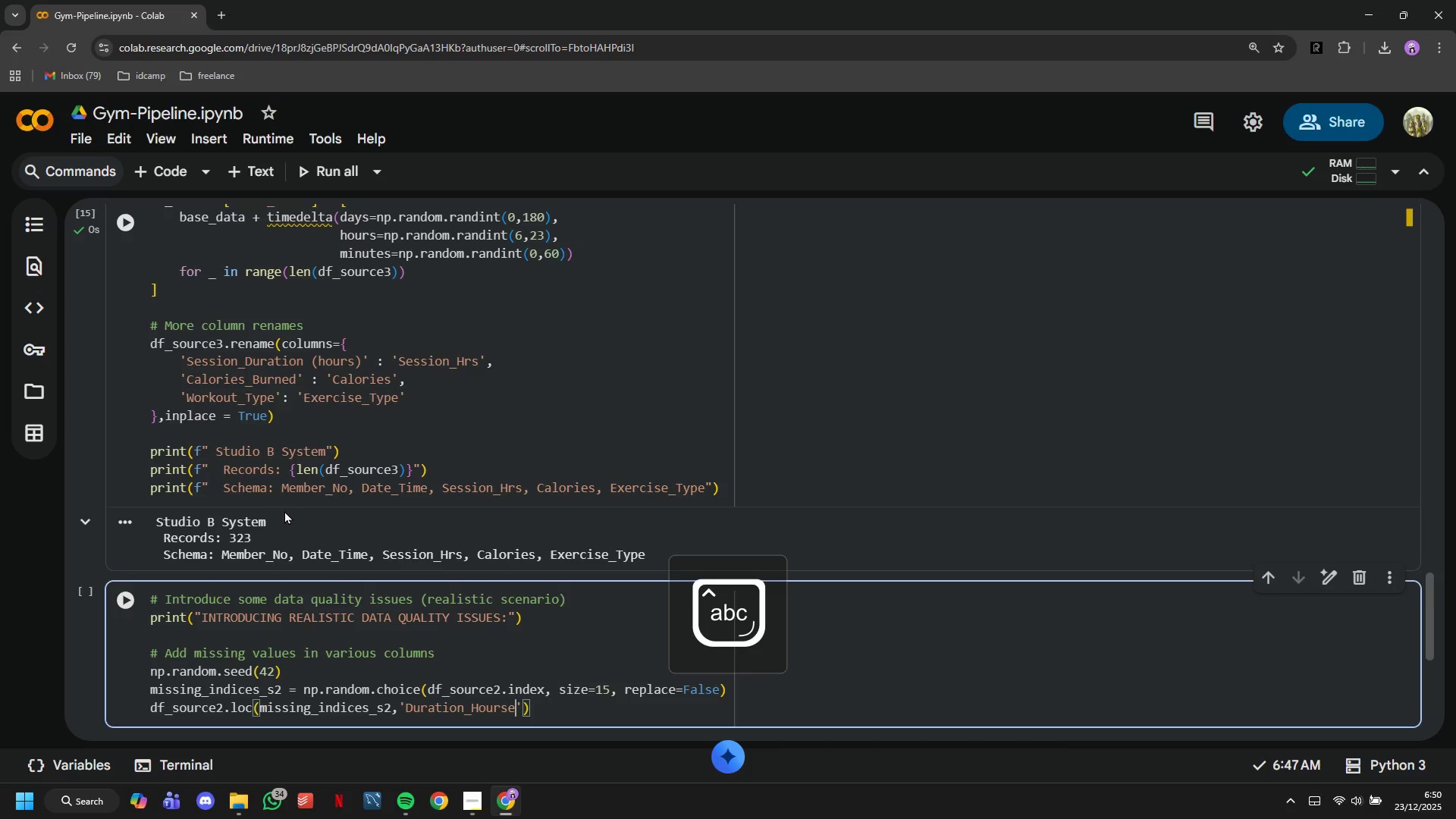 
key(ArrowRight)
 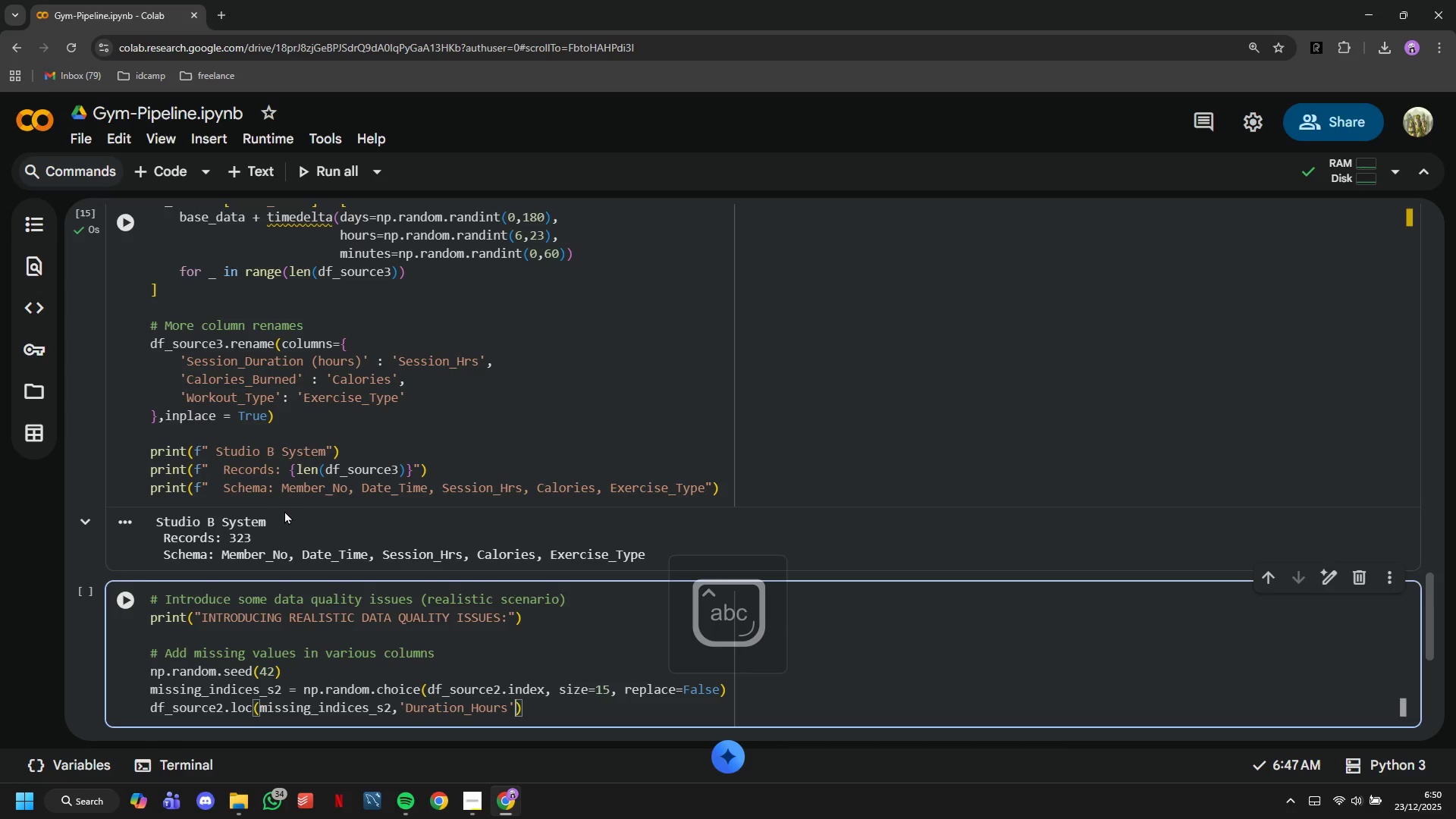 
key(ArrowRight)
 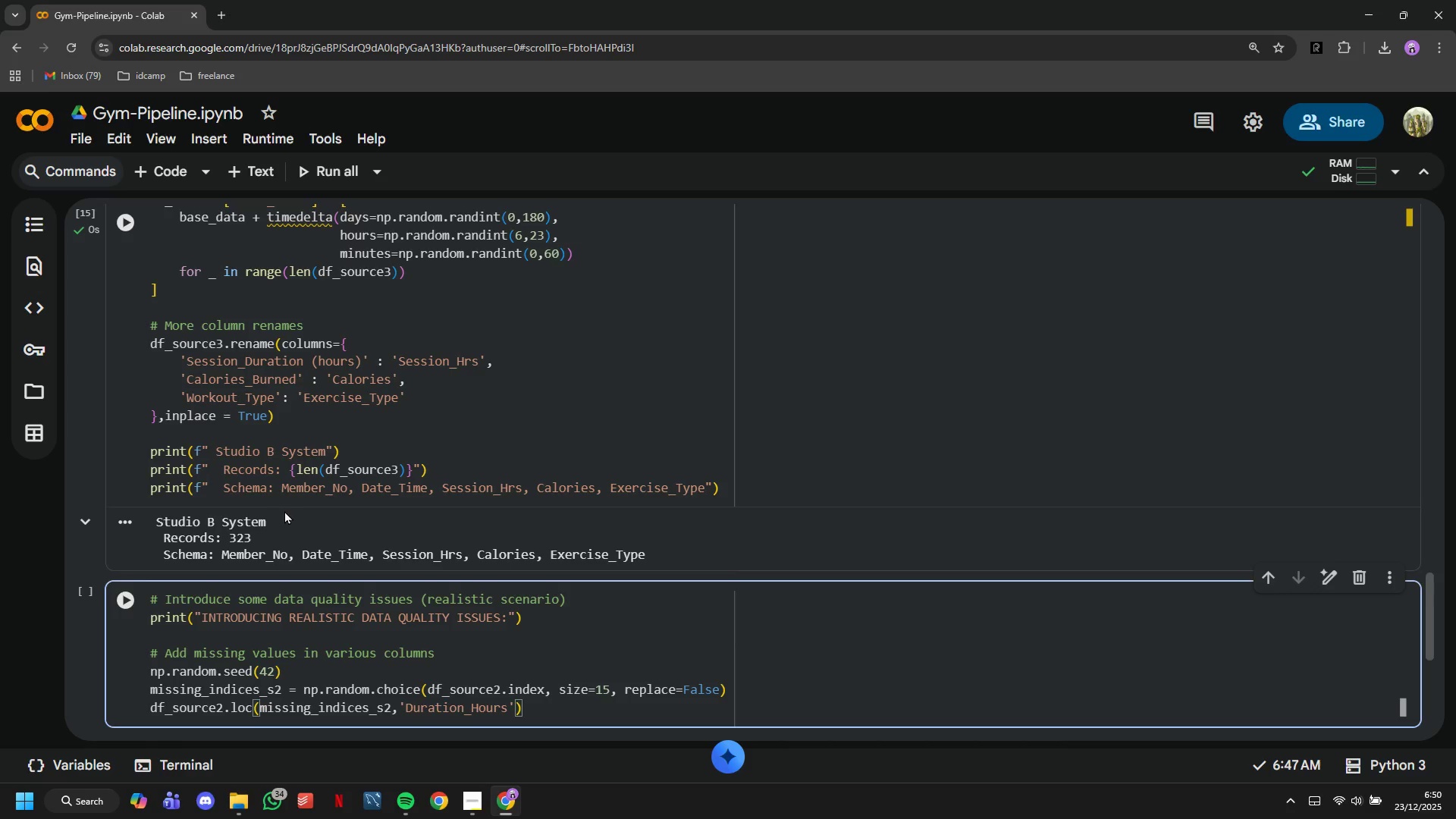 
type( -)
key(Backspace)
type(= np.nan)
 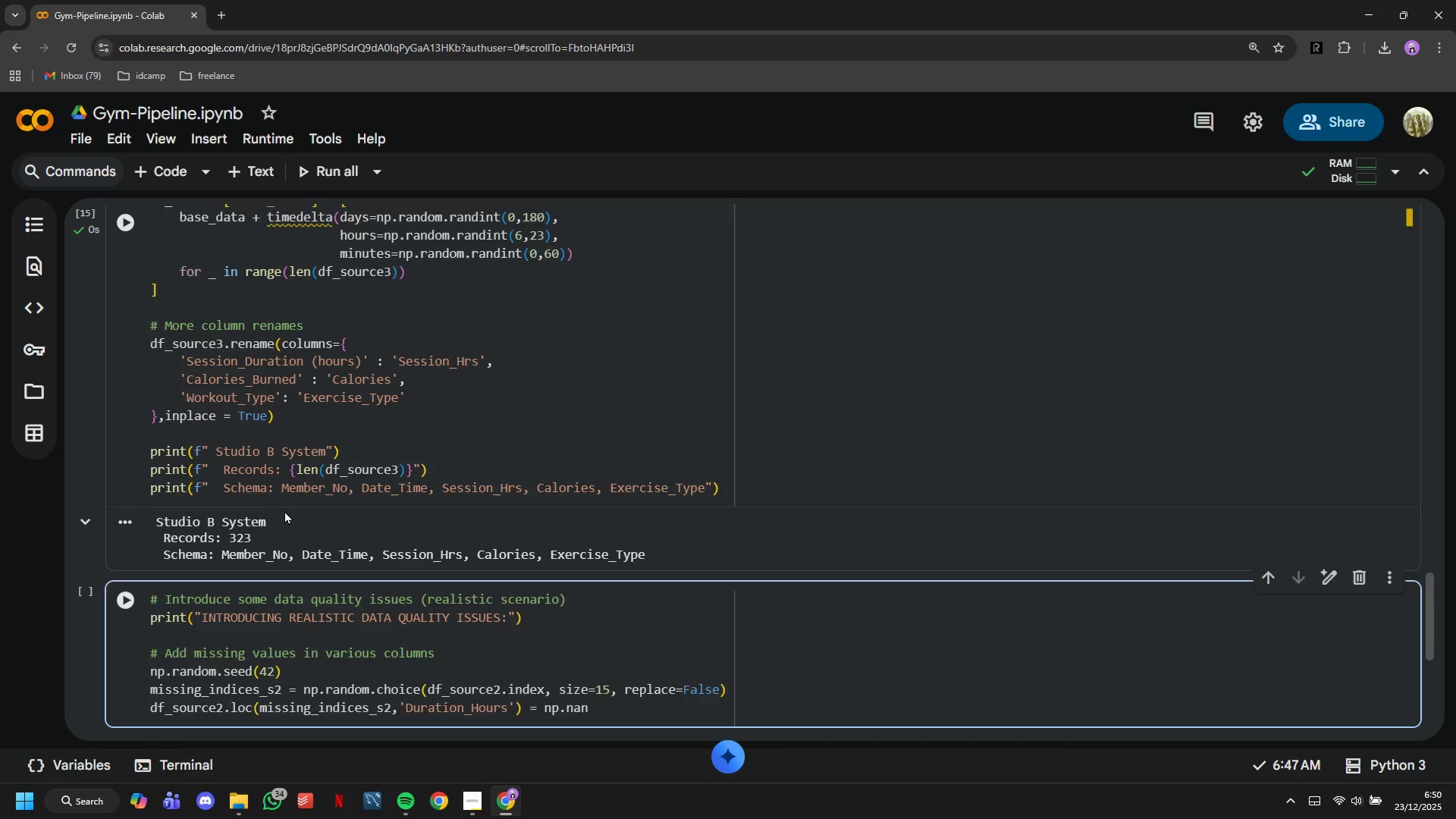 
key(Enter)
 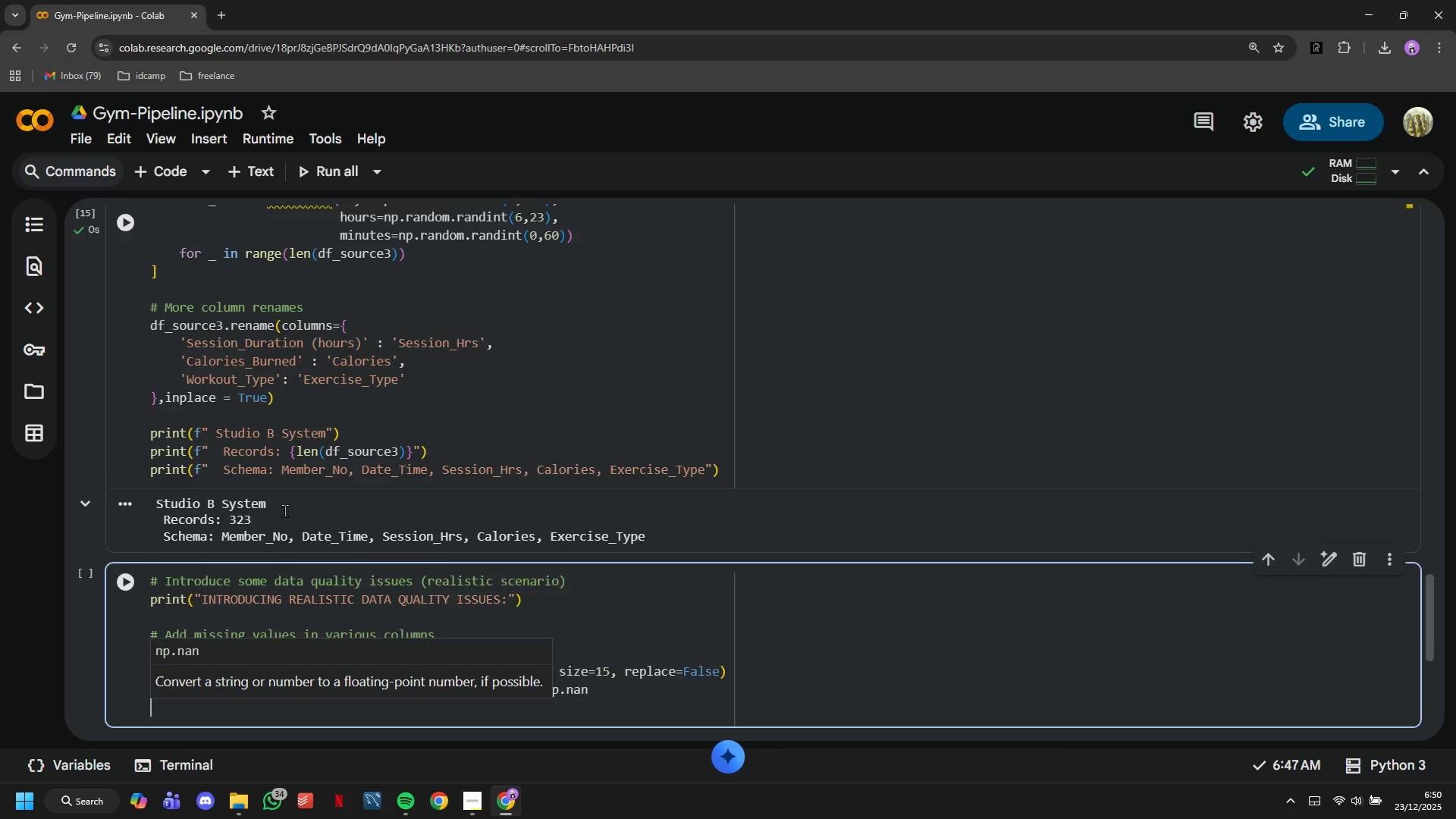 
key(Enter)
 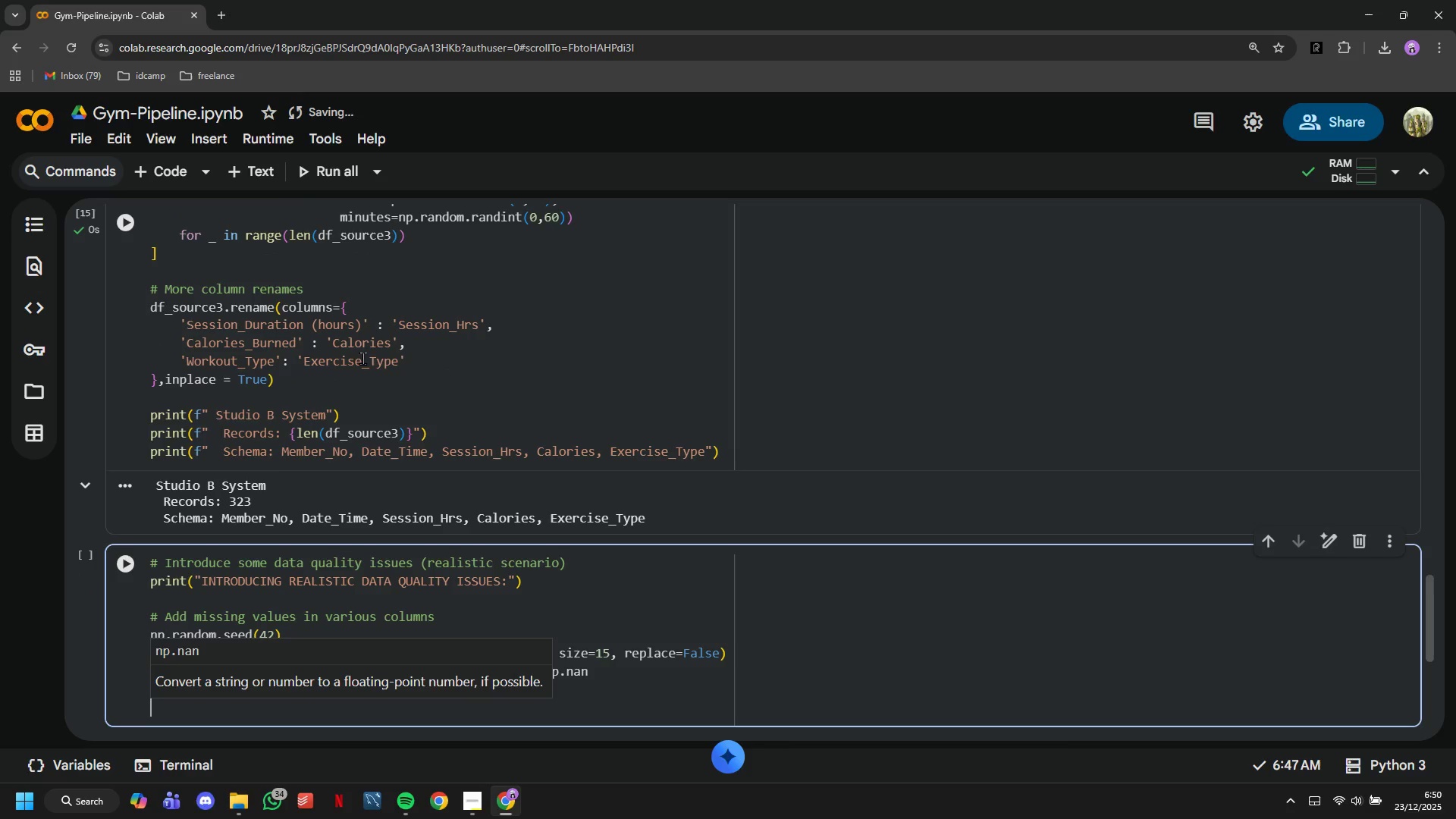 
left_click([781, 693])
 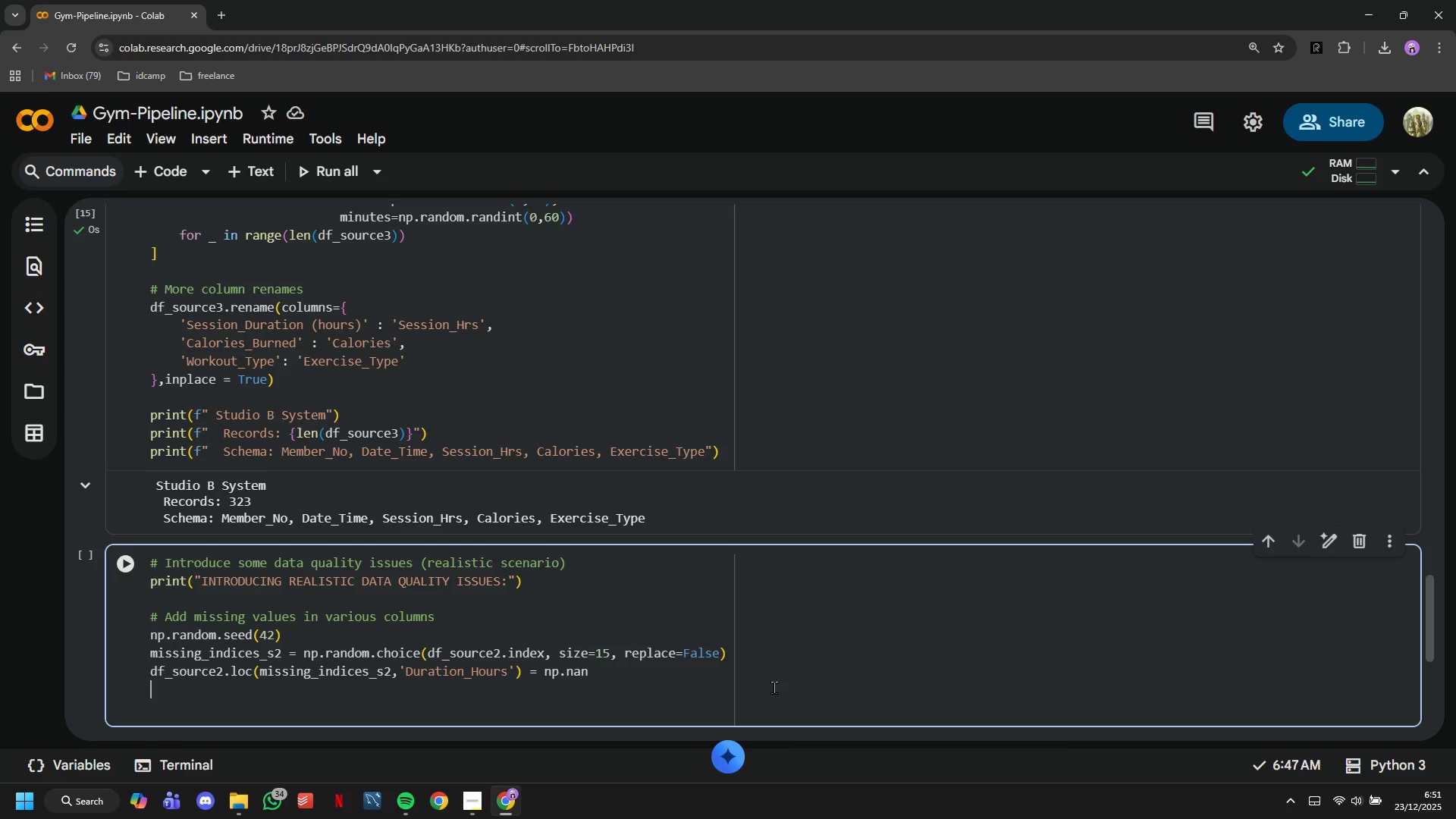 
key(Enter)
 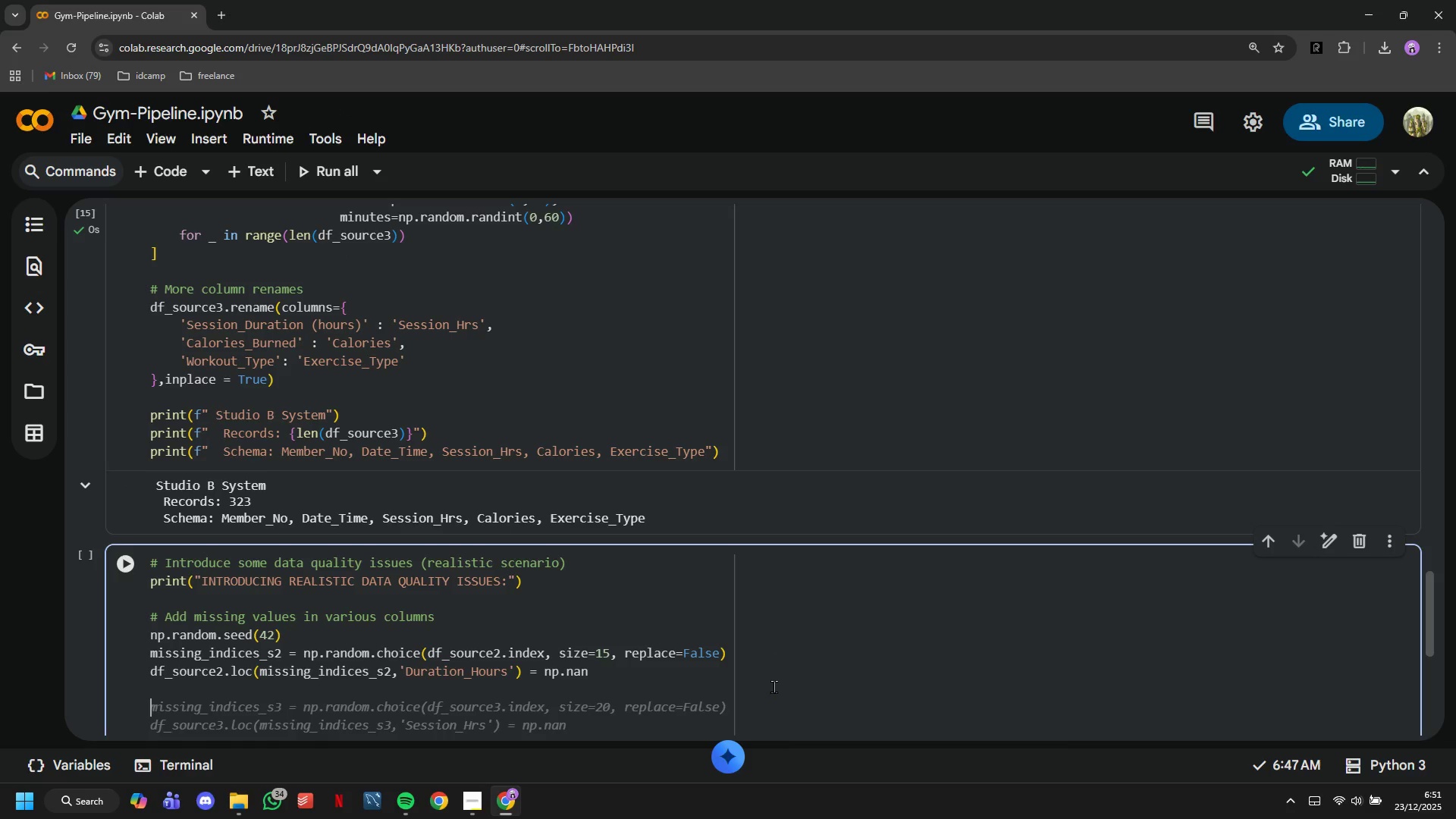 
scroll: coordinate [759, 660], scroll_direction: down, amount: 2.0
 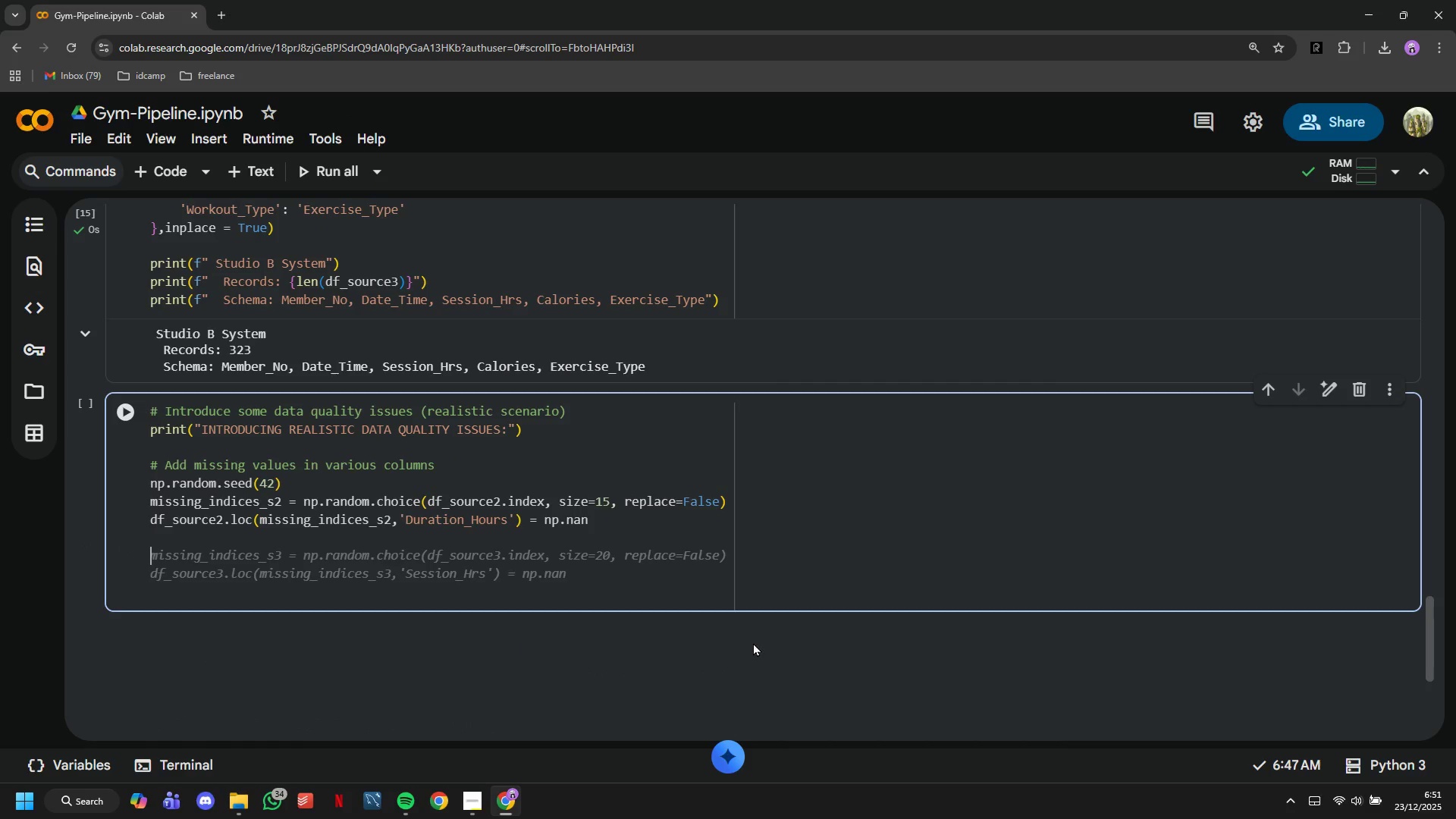 
key(Tab)
 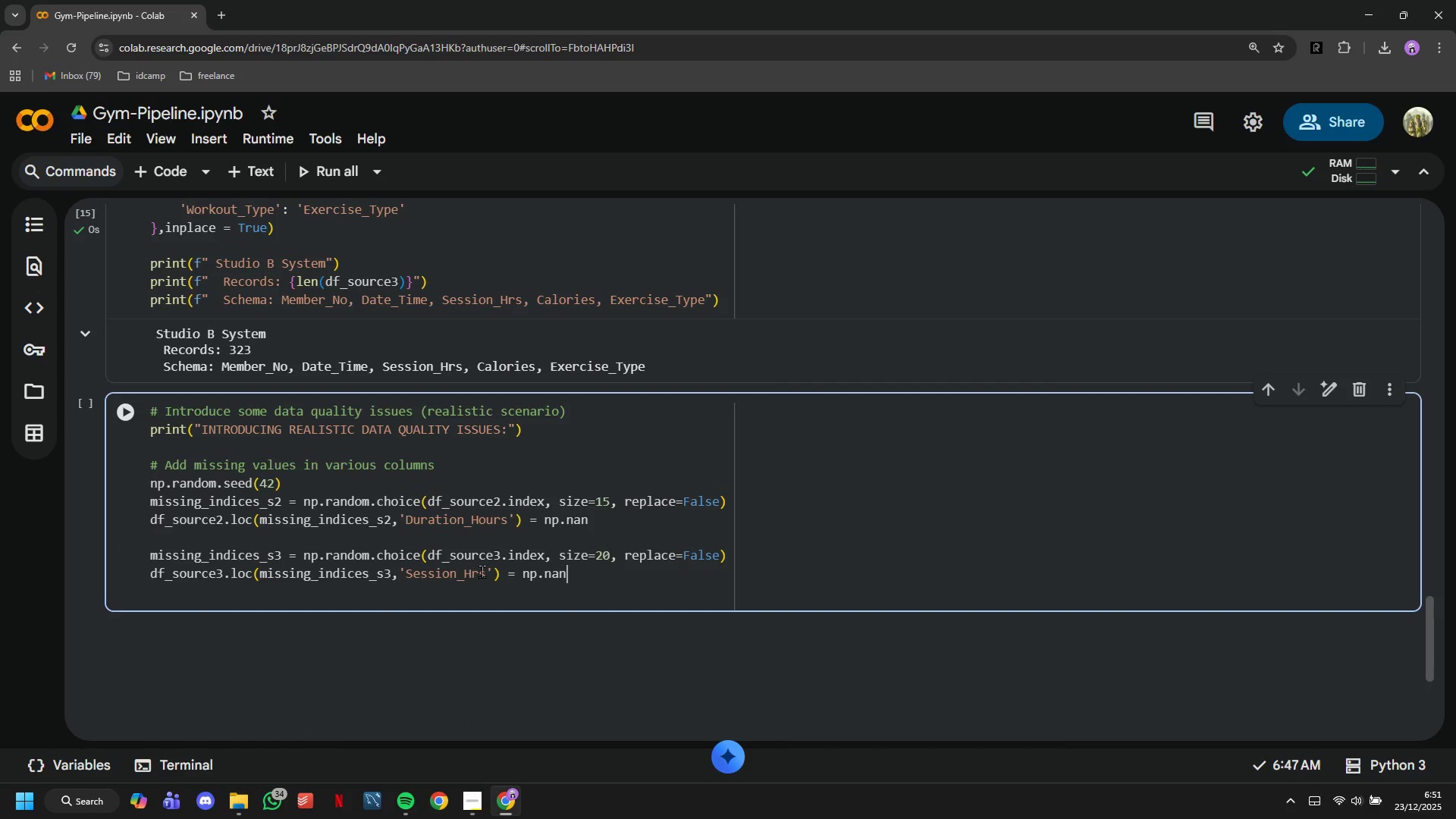 
left_click([488, 570])
 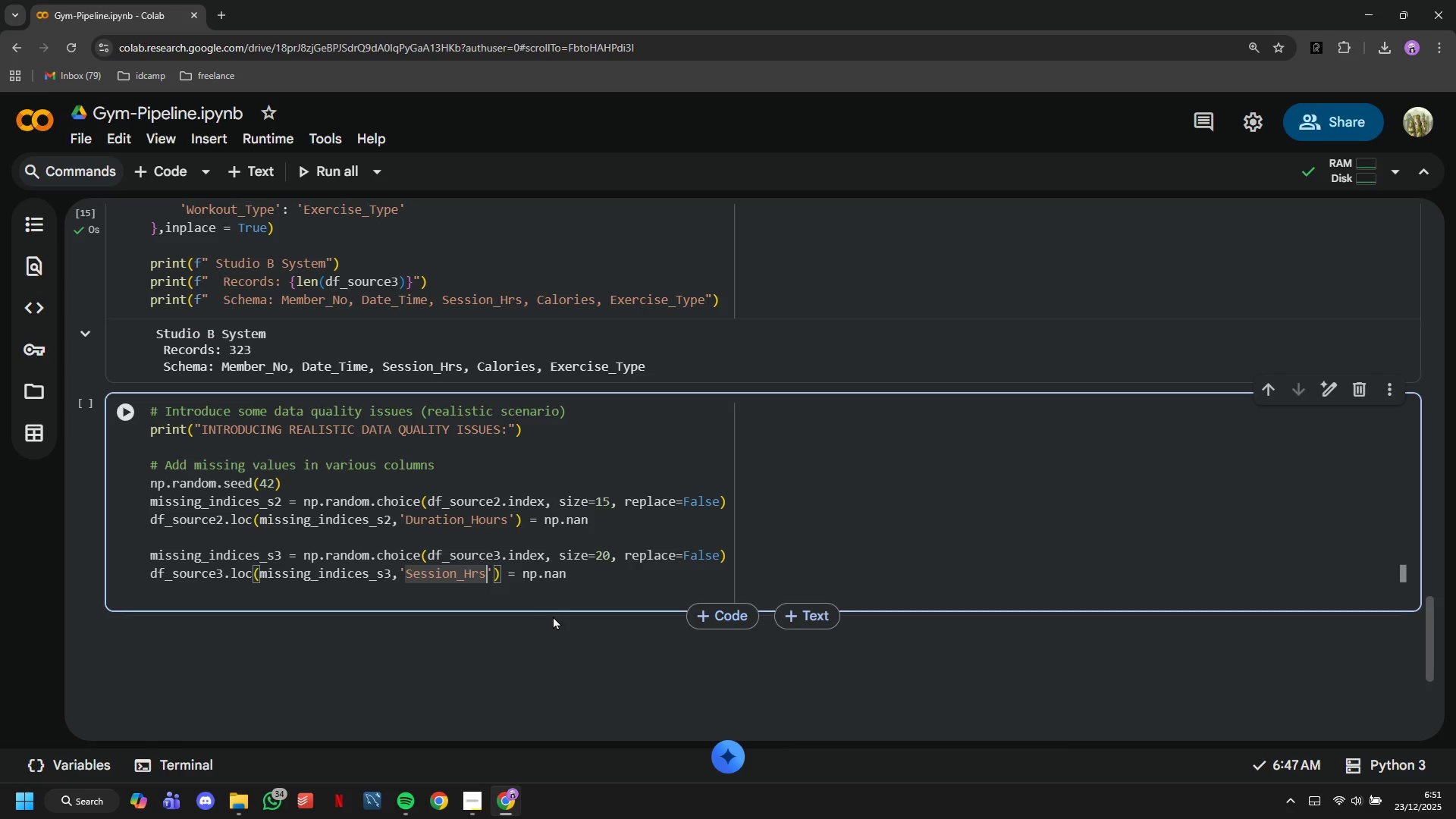 
hold_key(key=Backspace, duration=0.64)
 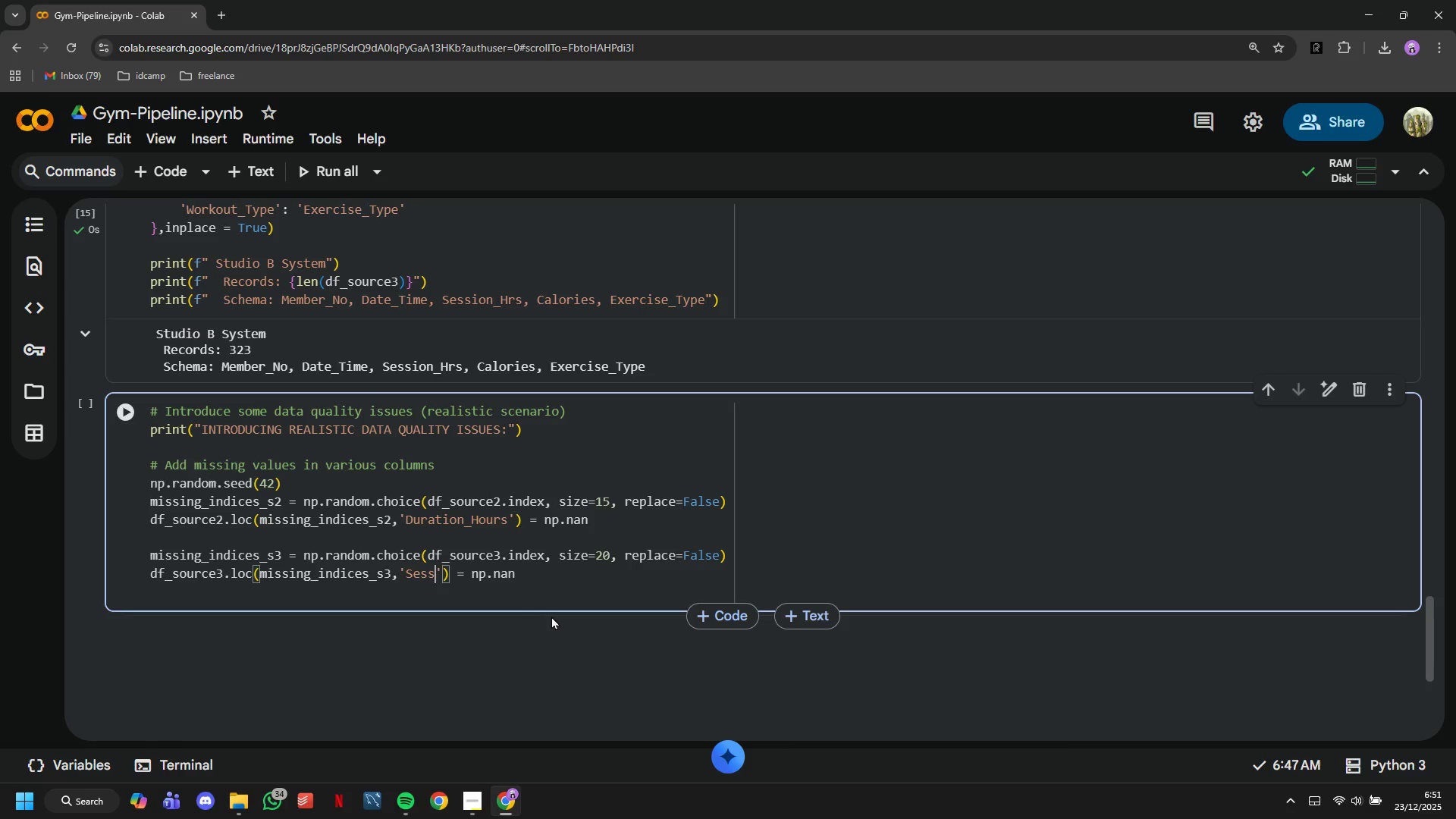 
key(Backspace)
key(Backspace)
key(Backspace)
key(Backspace)
key(Backspace)
type(Calories)
 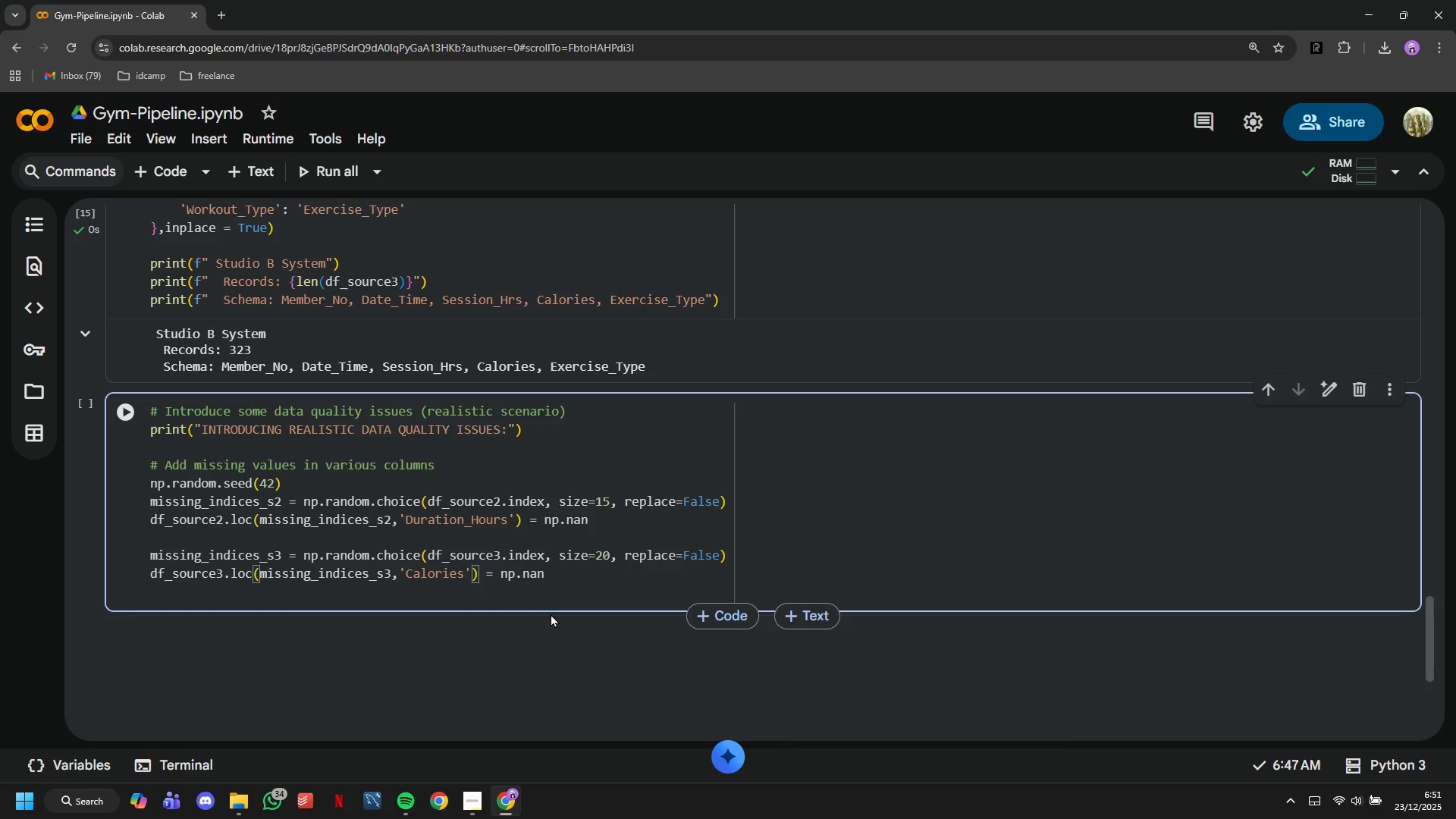 
hold_key(key=ArrowRight, duration=1.05)
 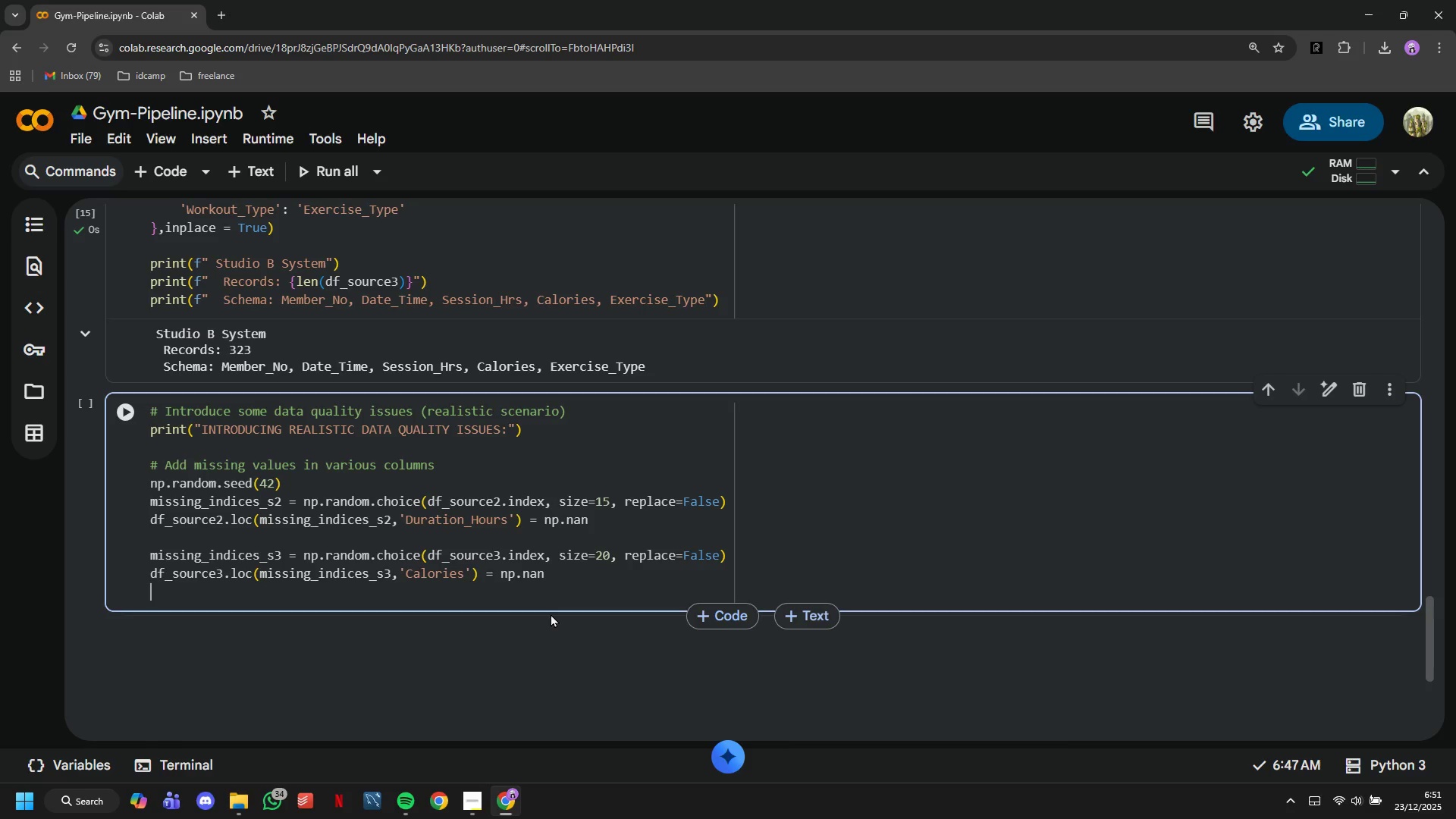 
key(Enter)
 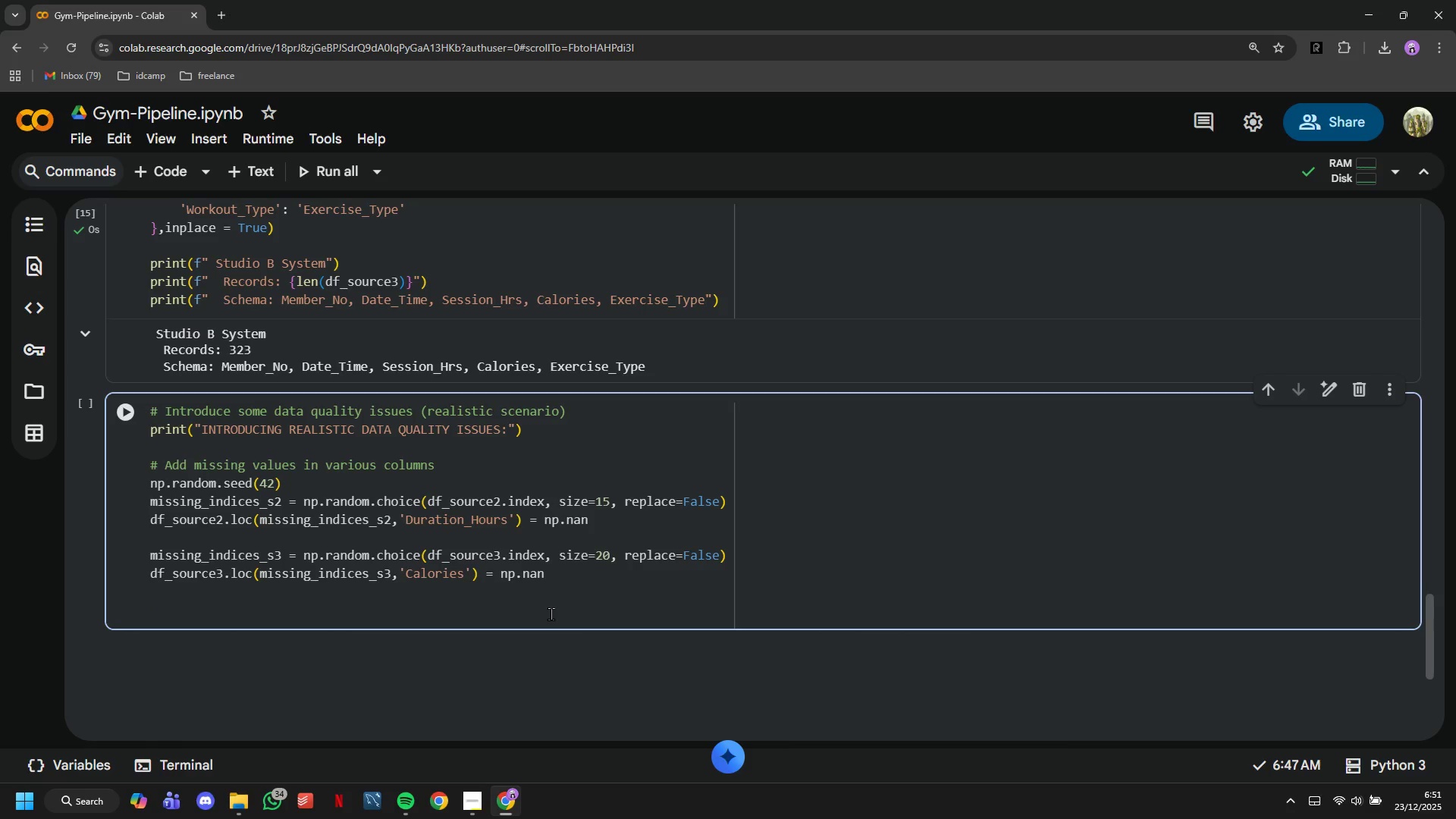 
key(Shift+3)
 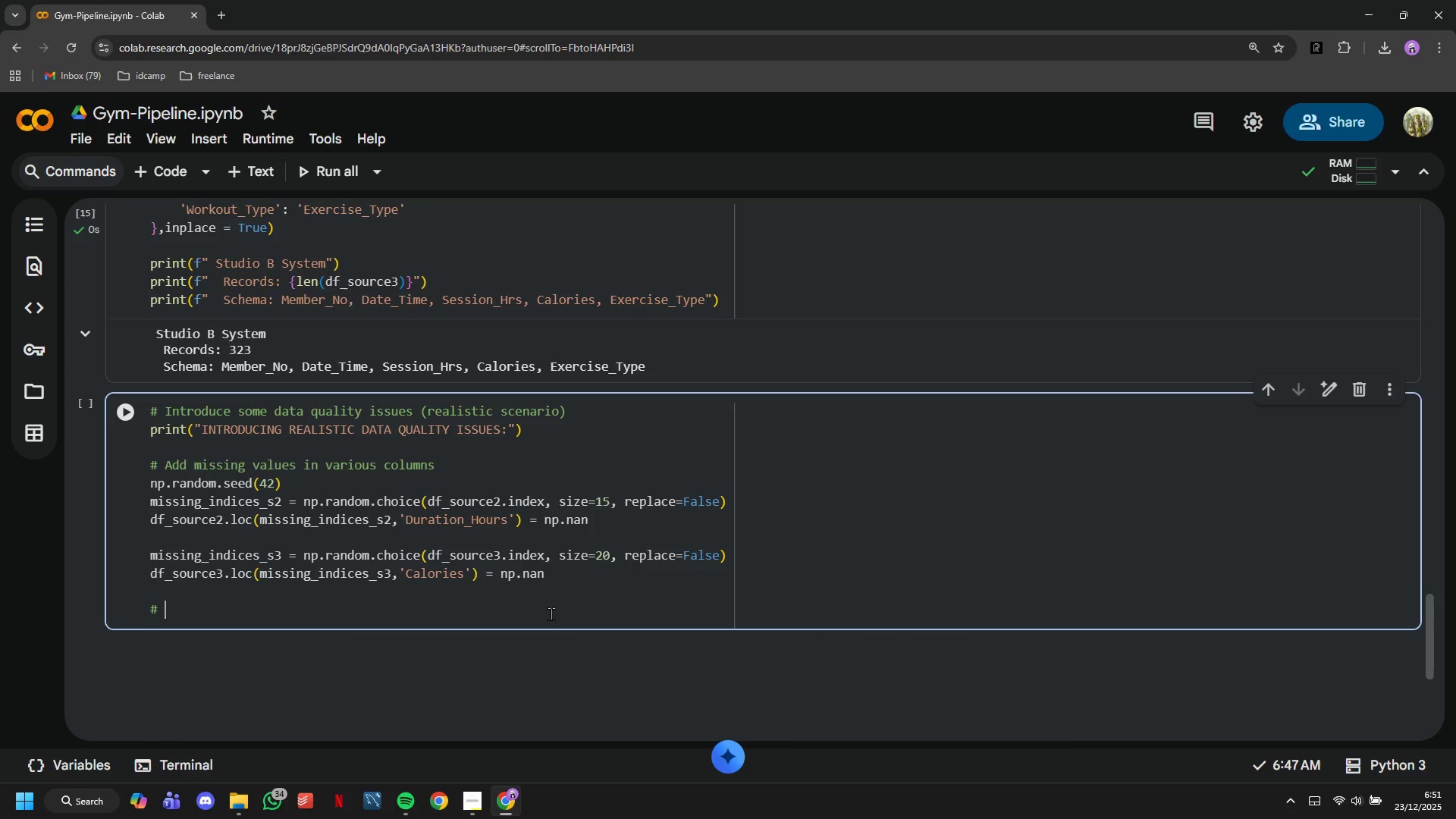 
key(Space)
 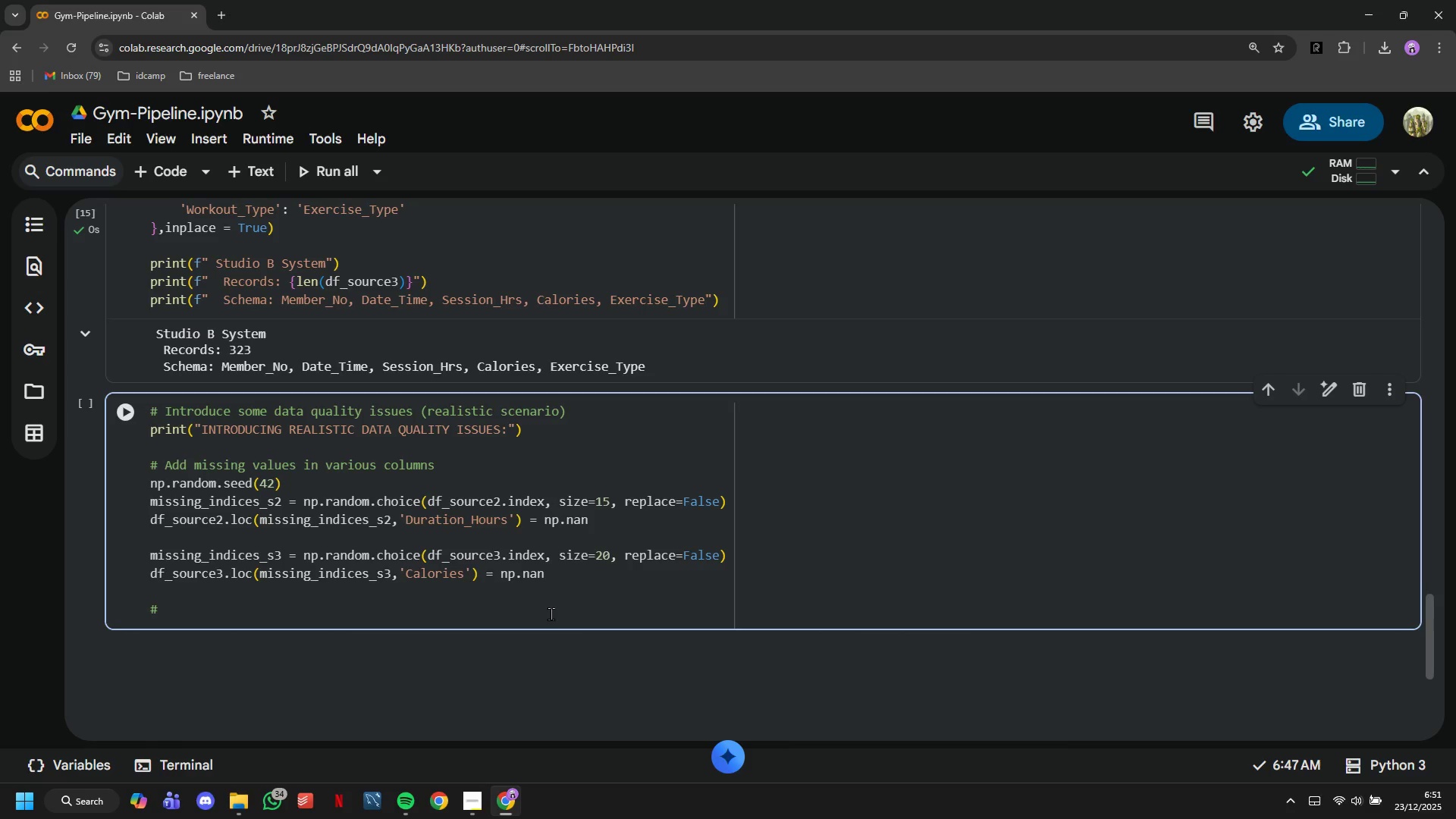 
type(Add some duplicate records)
 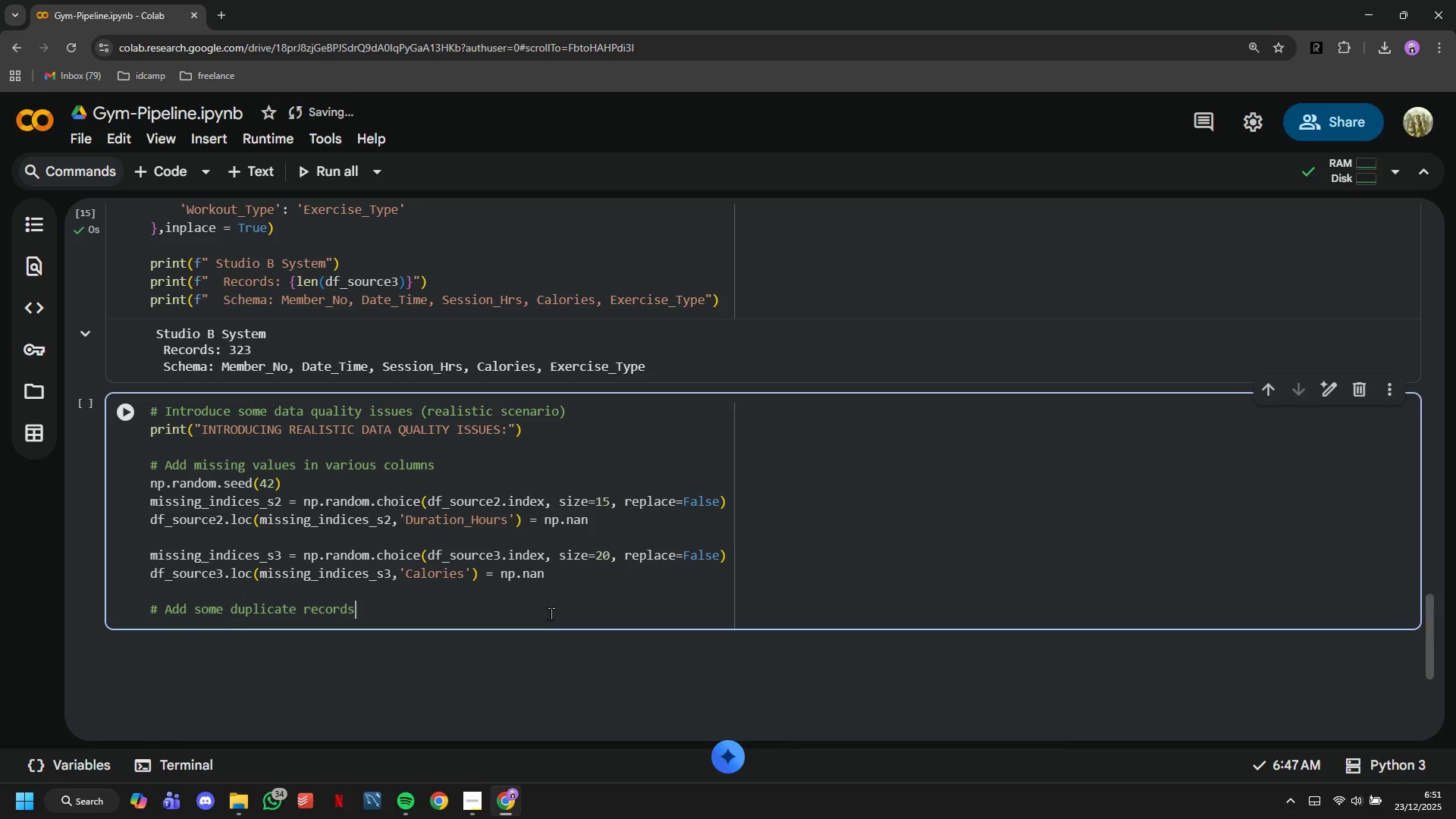 
key(Enter)
 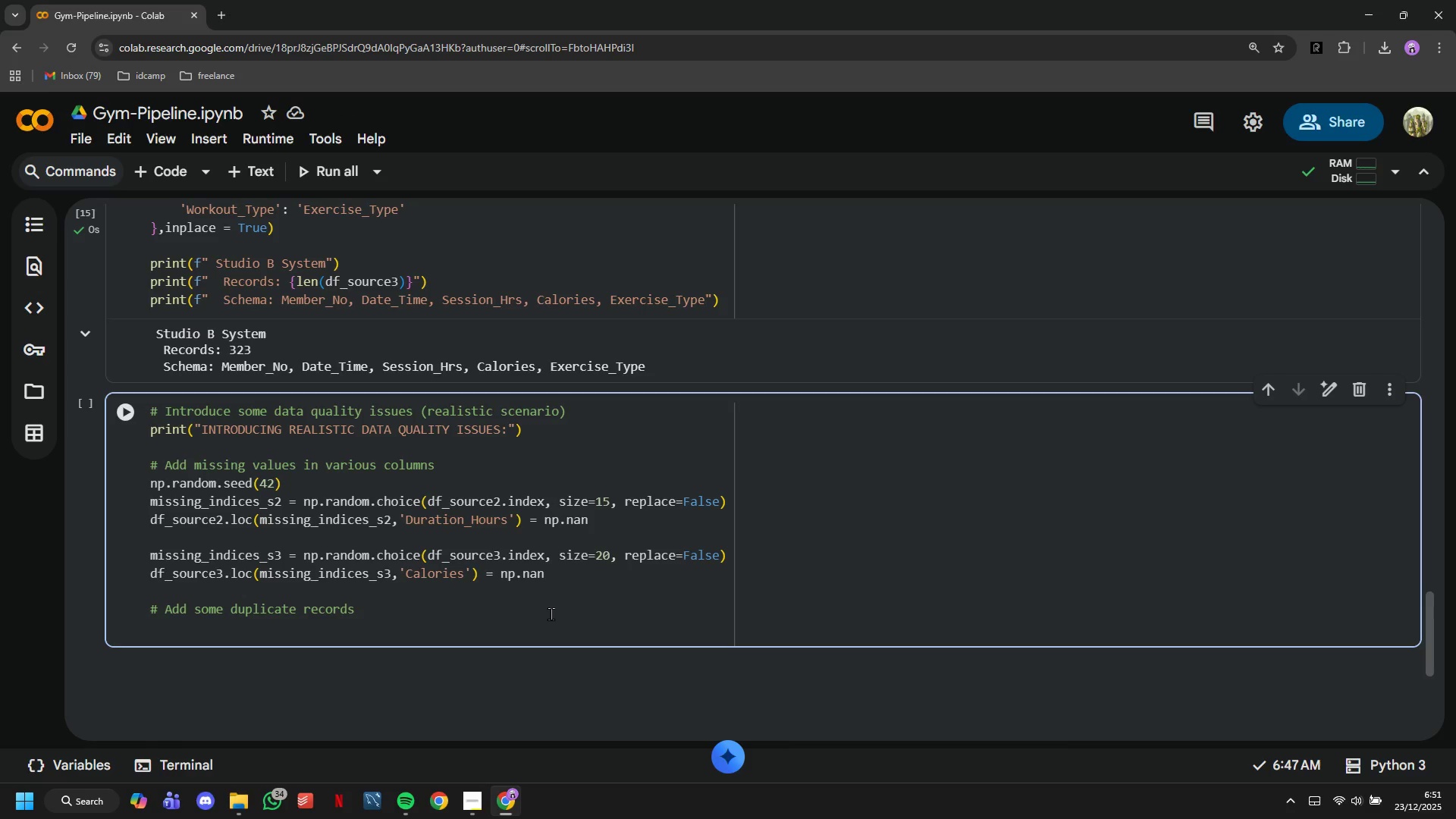 
type(duplicates = df_source1)
 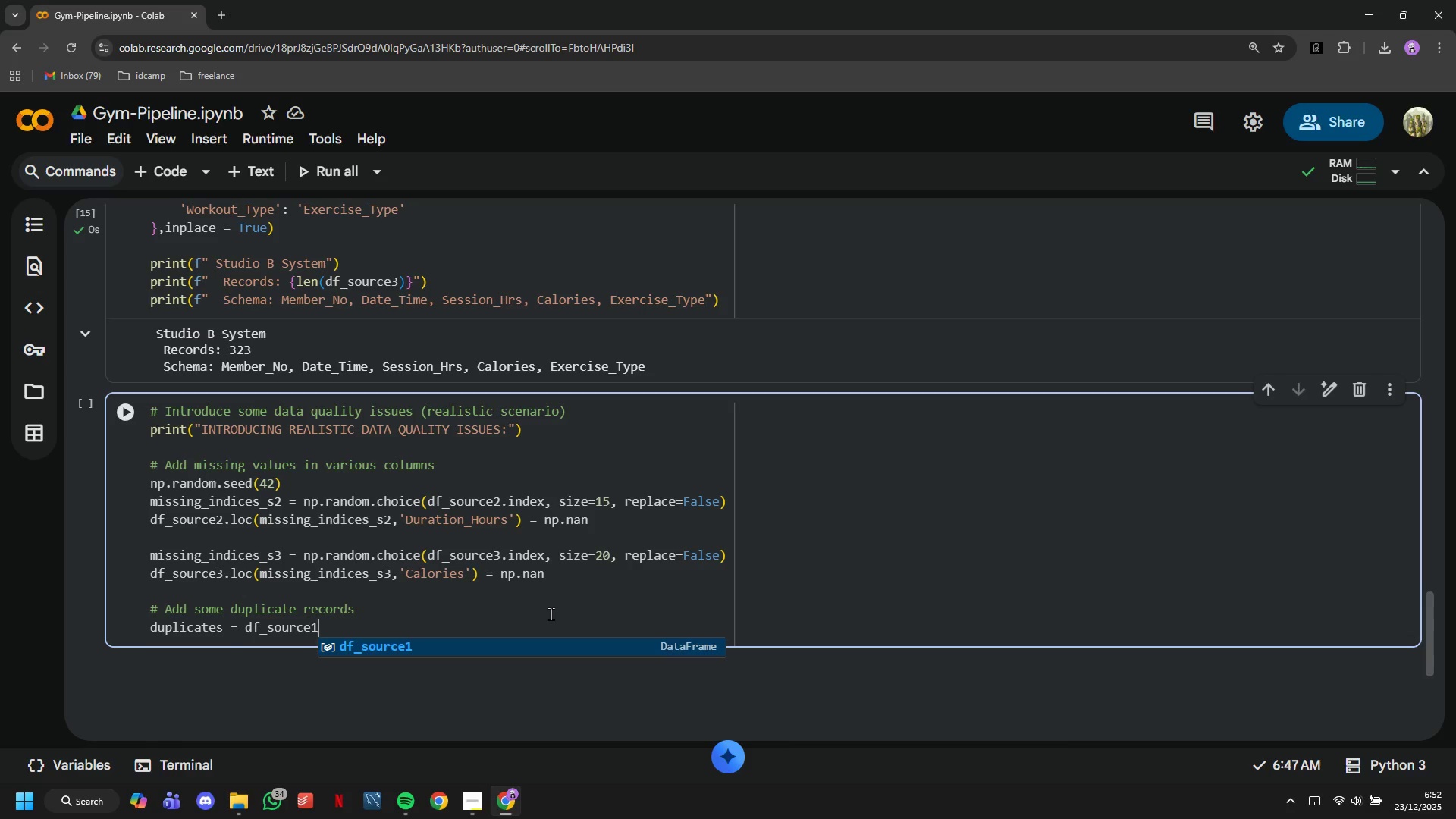 
wait(39.02)
 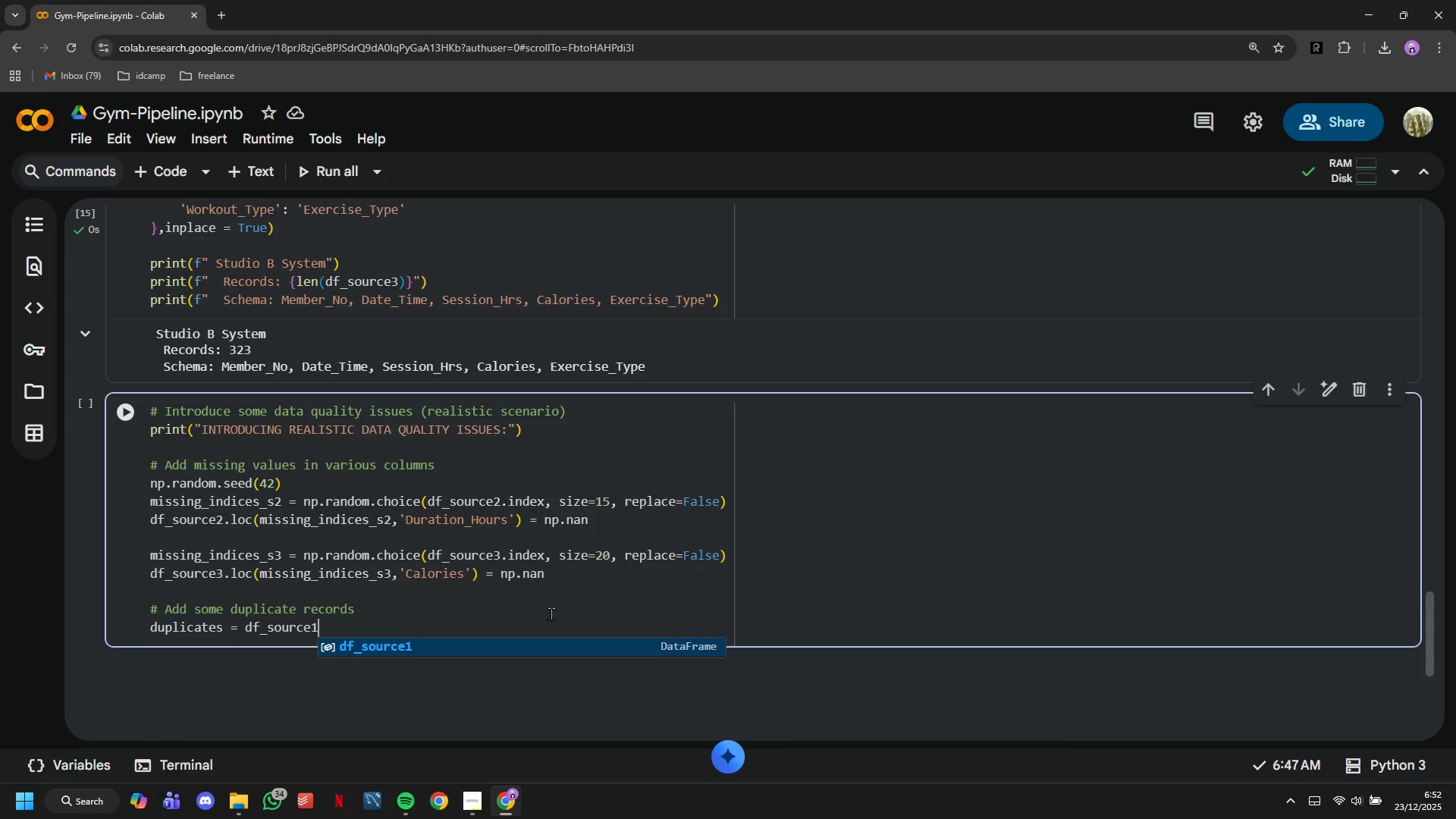 
type(.sample(5, random_state=42)
 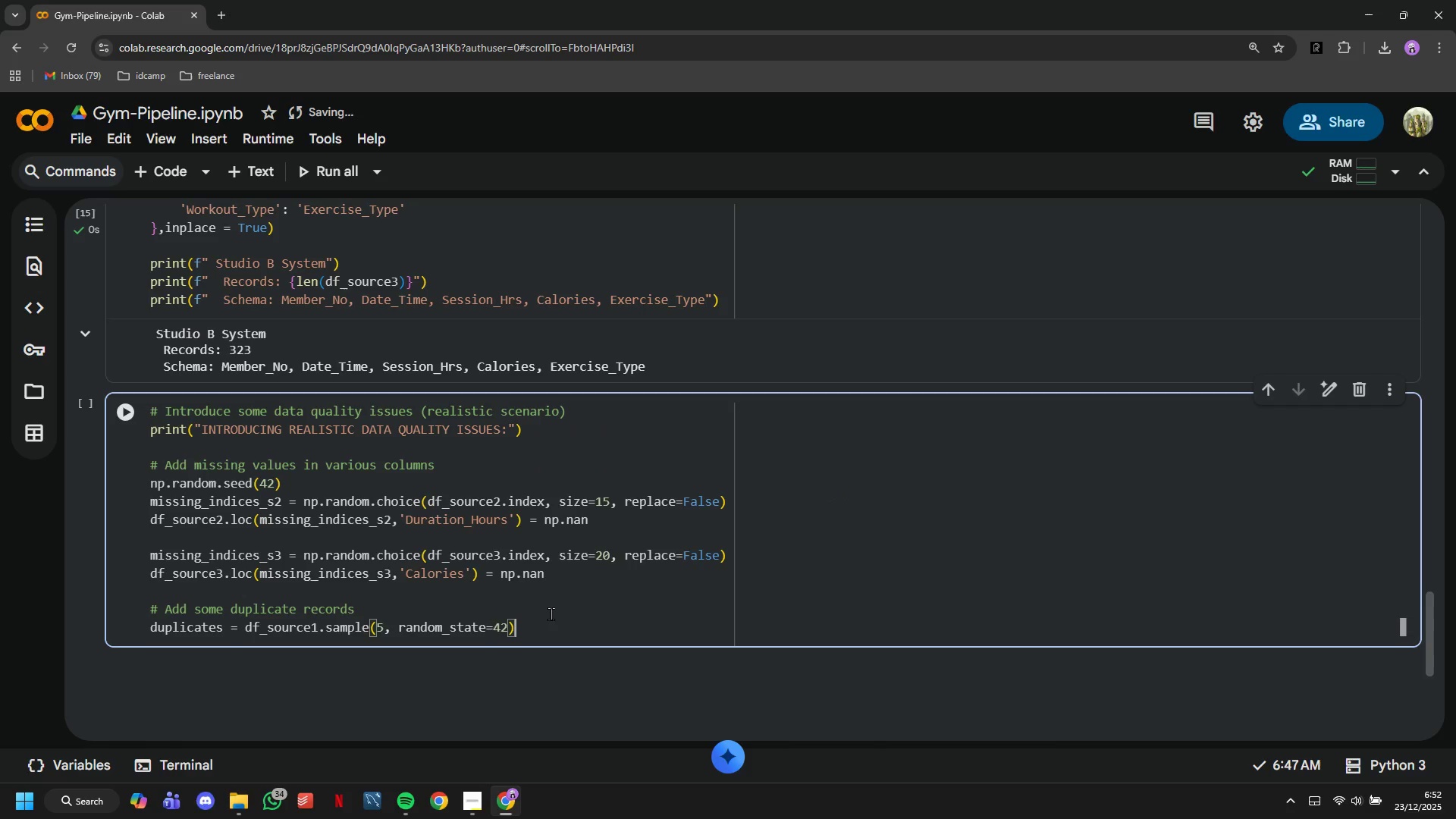 
 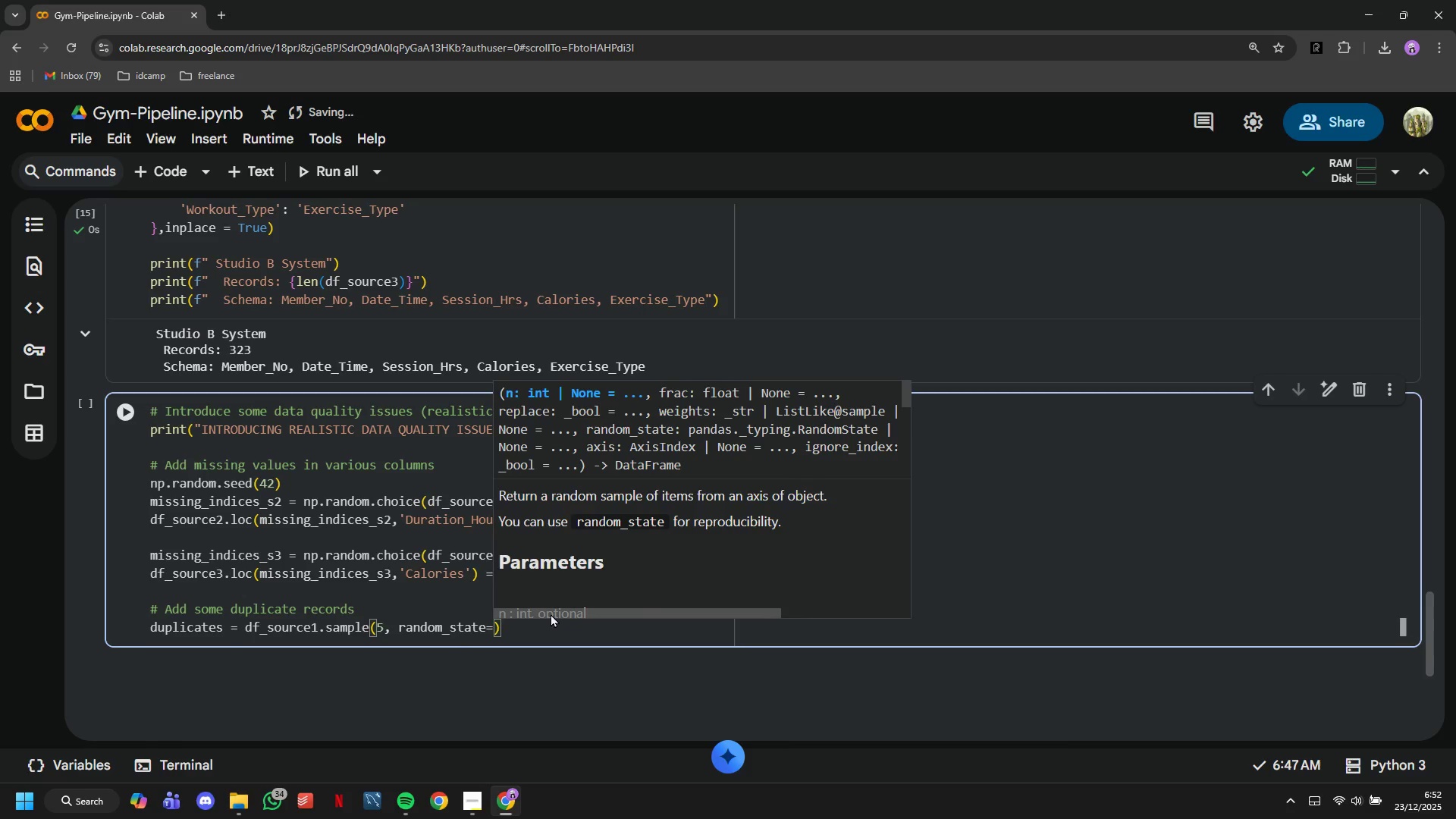 
key(ArrowRight)
 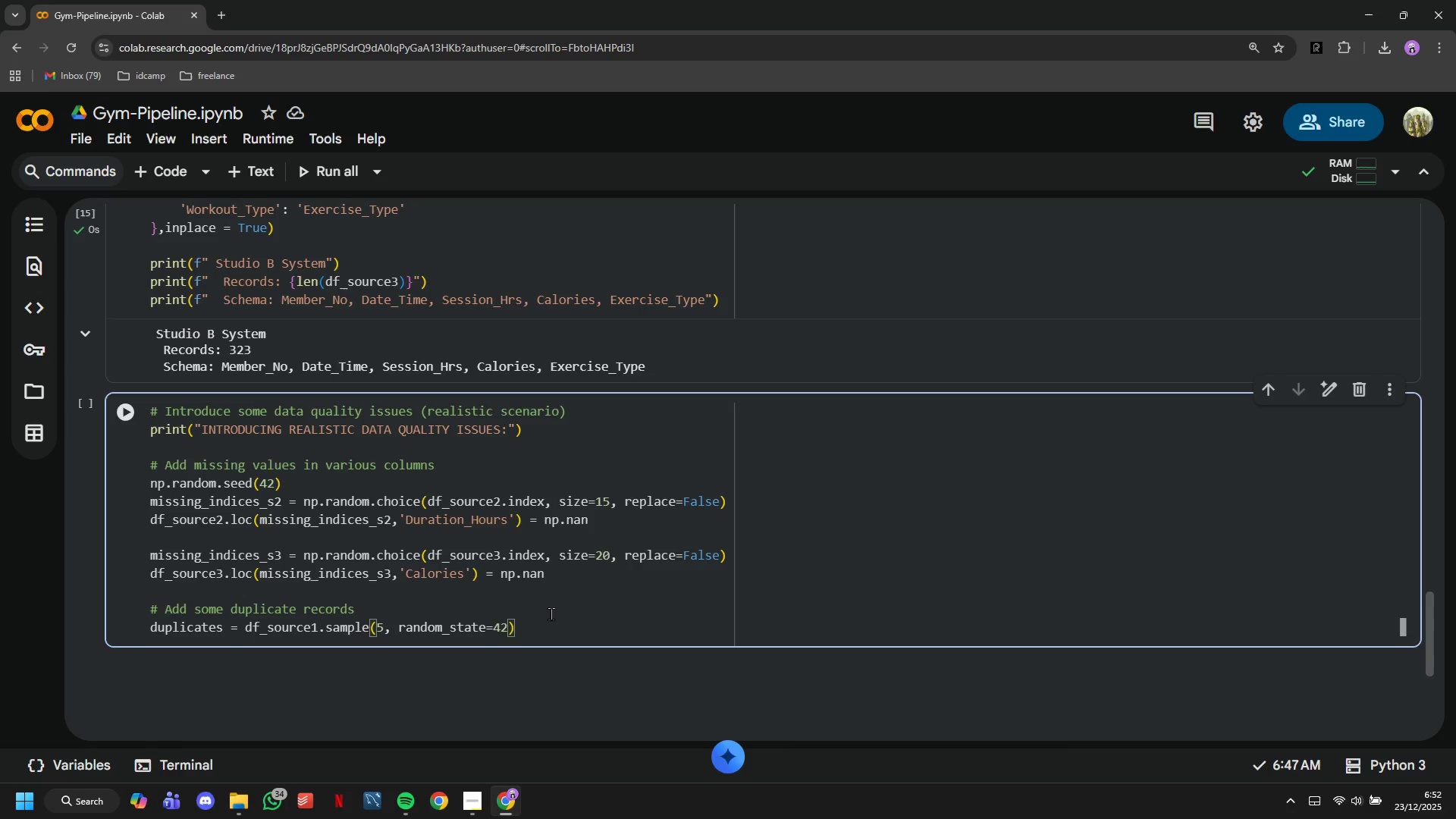 
key(Enter)
 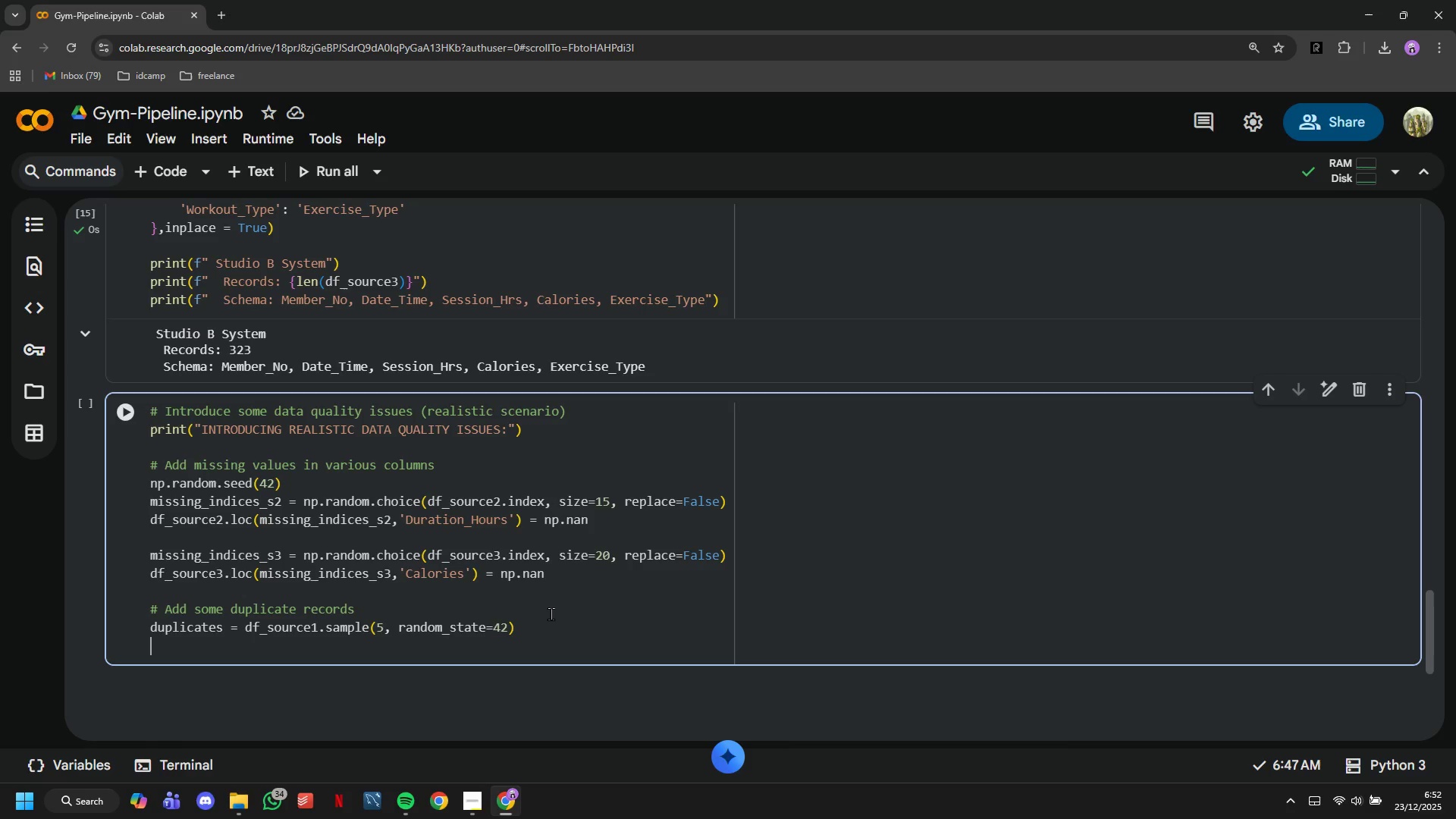 
type(df_source1 = pd.cpncat)
key(Backspace)
key(Backspace)
key(Backspace)
key(Backspace)
key(Backspace)
type(om)
key(Backspace)
type(ncat(-)
key(Backspace)
type([df_COUR)
key(Backspace)
key(Backspace)
key(Backspace)
key(Backspace)
type(SOURCE!<DUPLICTA)
key(Backspace)
key(Backspace)
type(ATES)
 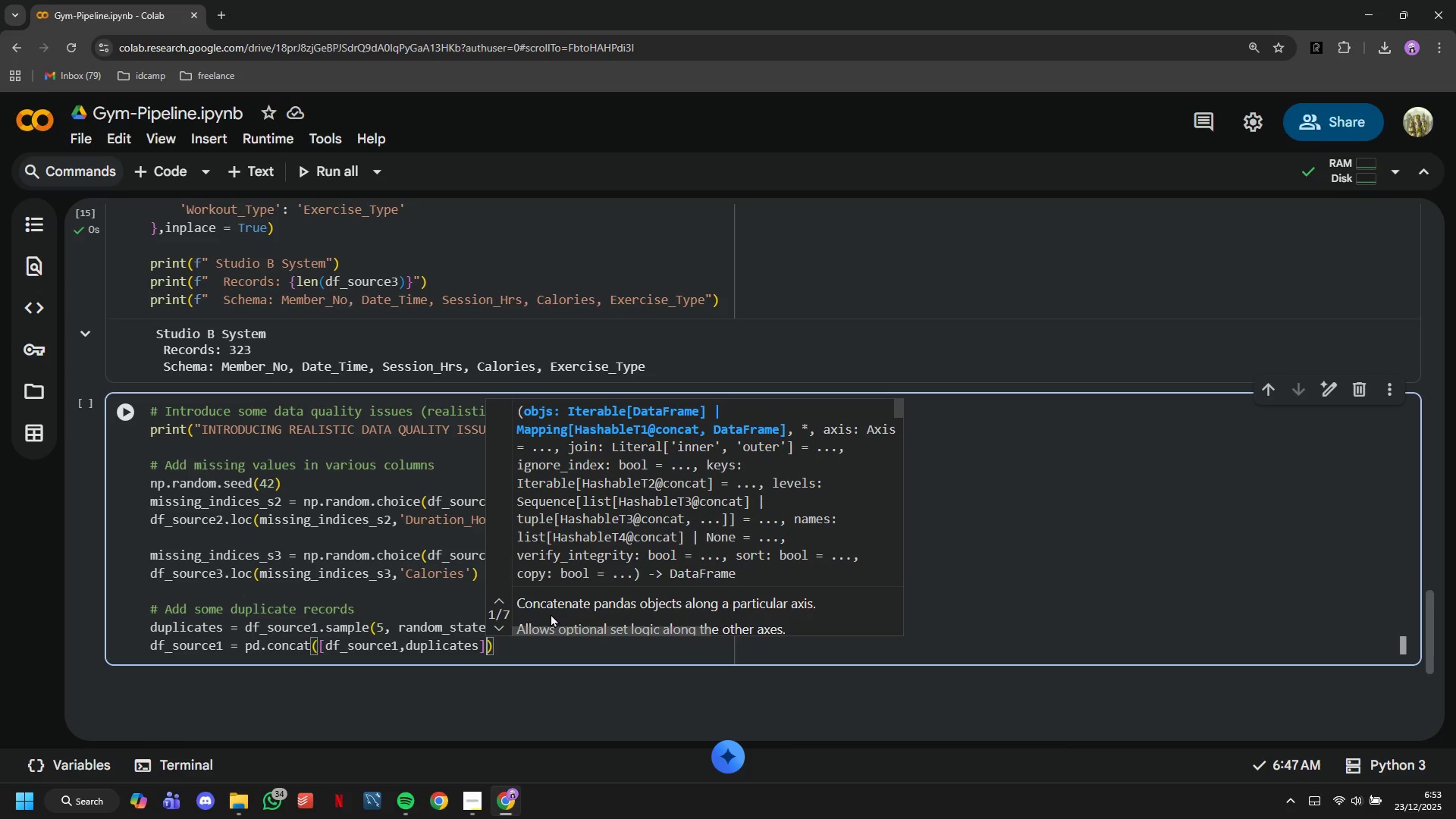 
 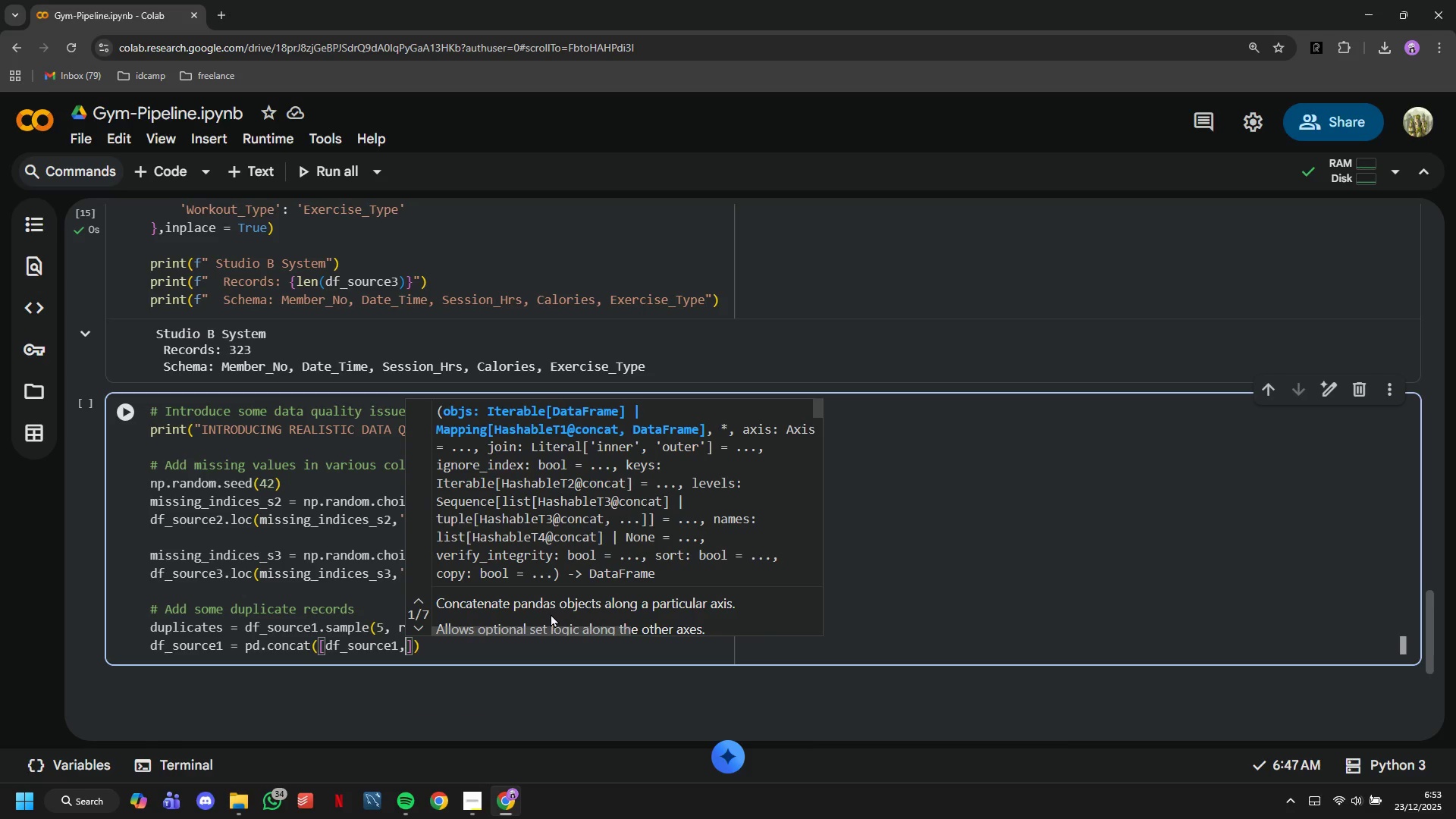 
key(ArrowRight)
 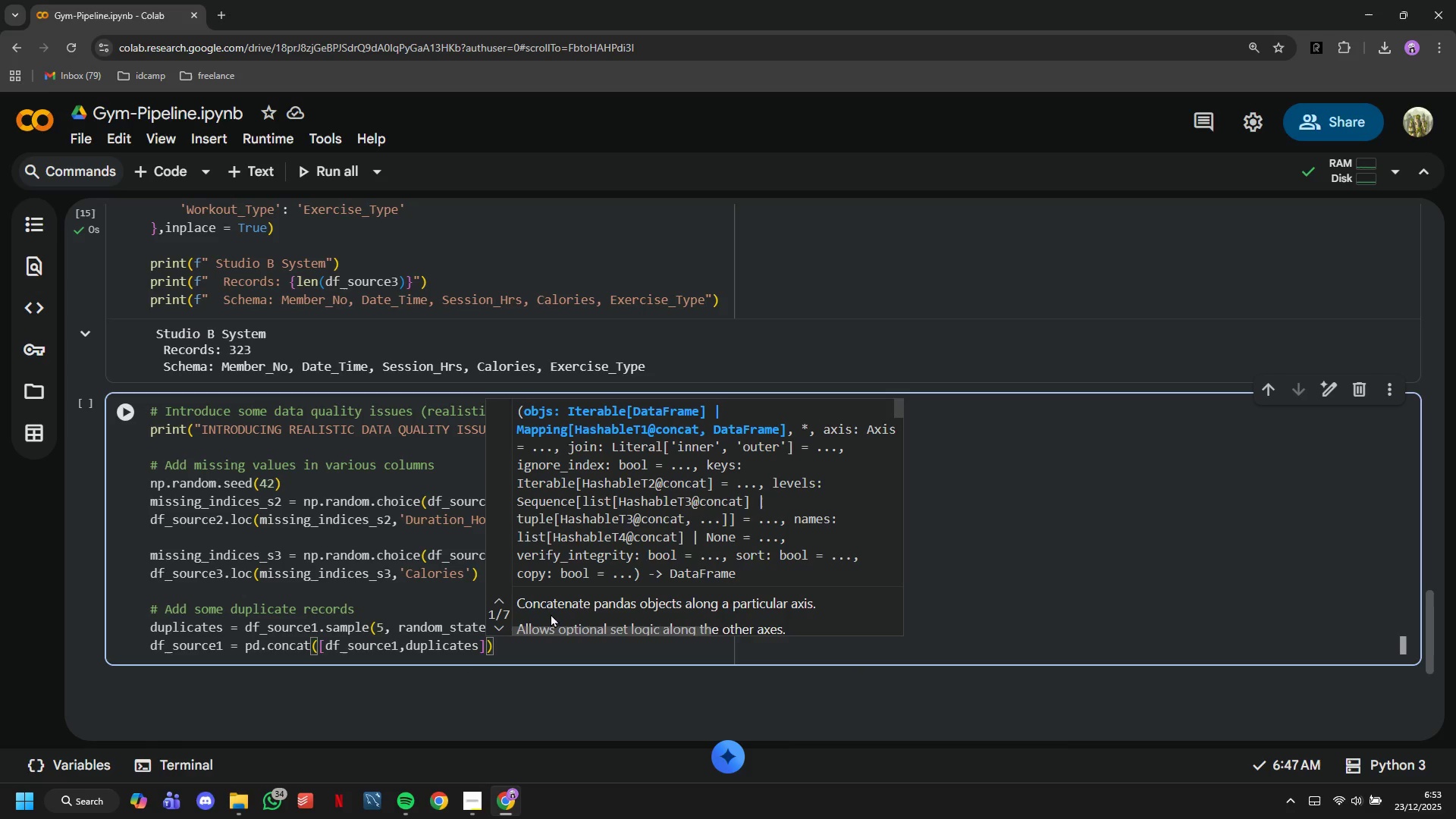 
type(,igbore)
key(Backspace)
key(Backspace)
key(Backspace)
key(Backspace)
type(nore_index=True)
 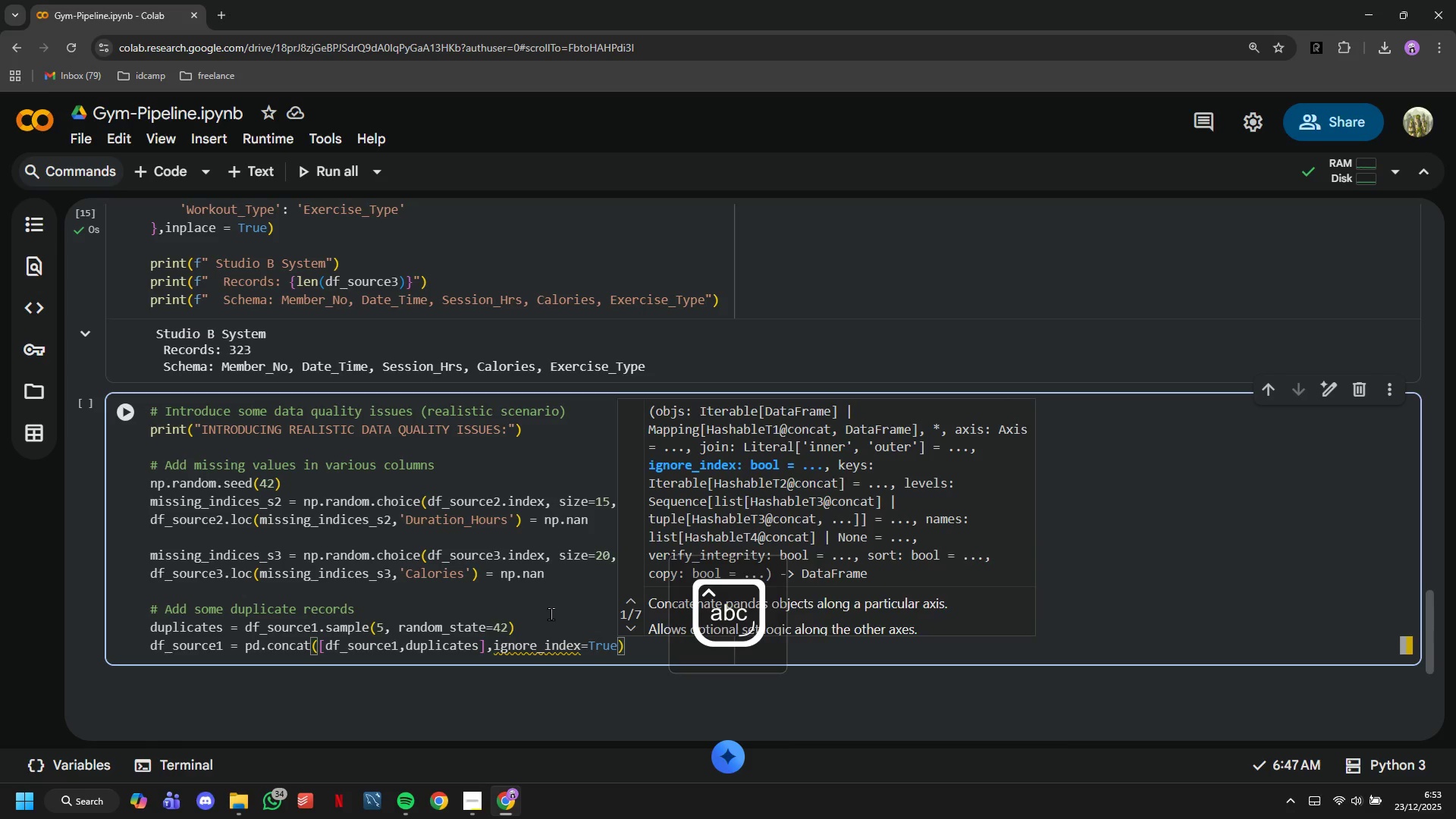 
key(ArrowRight)
 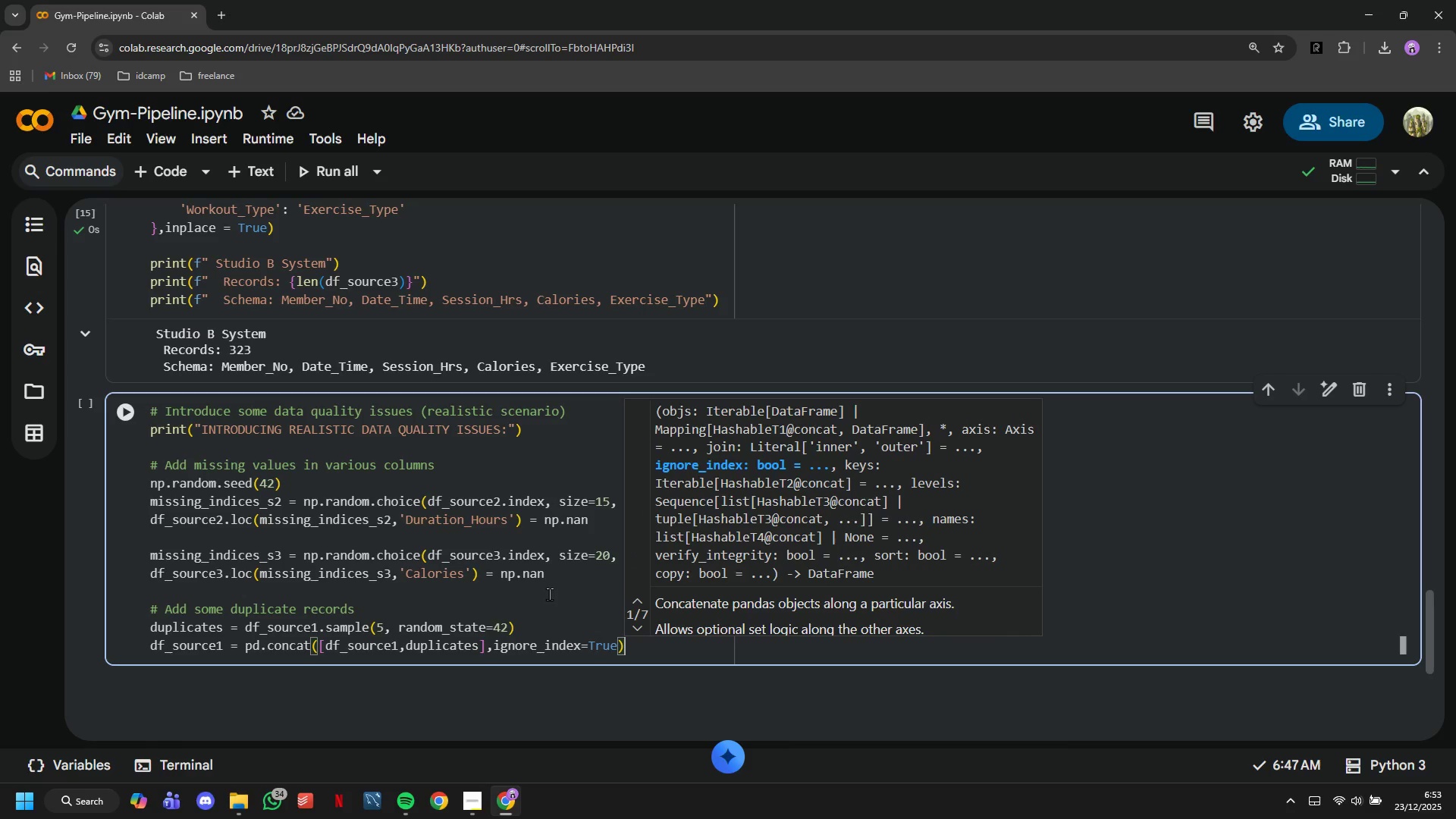 
key(ArrowRight)
 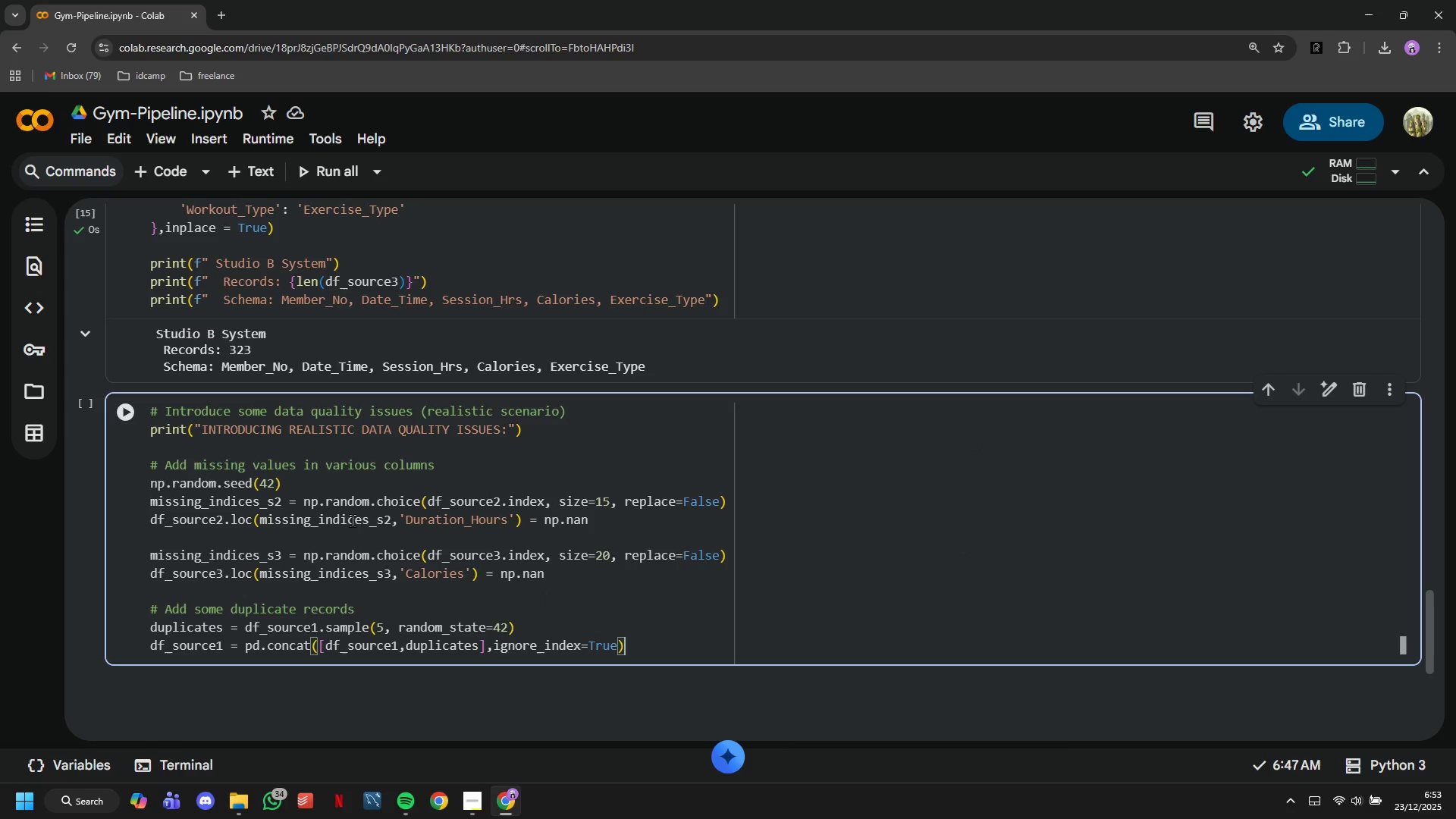 
left_click([129, 420])
 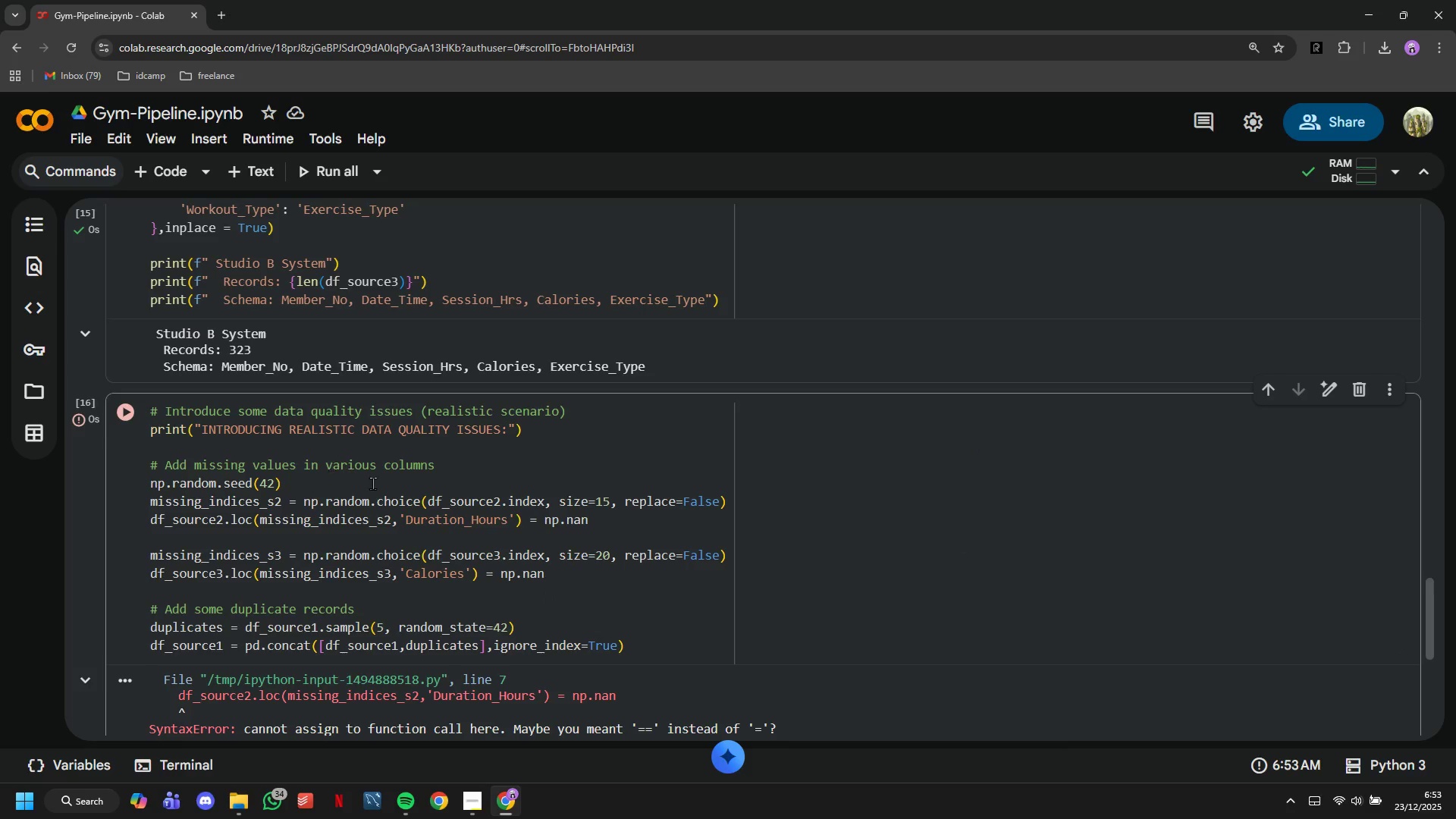 
scroll: coordinate [373, 483], scroll_direction: down, amount: 3.0
 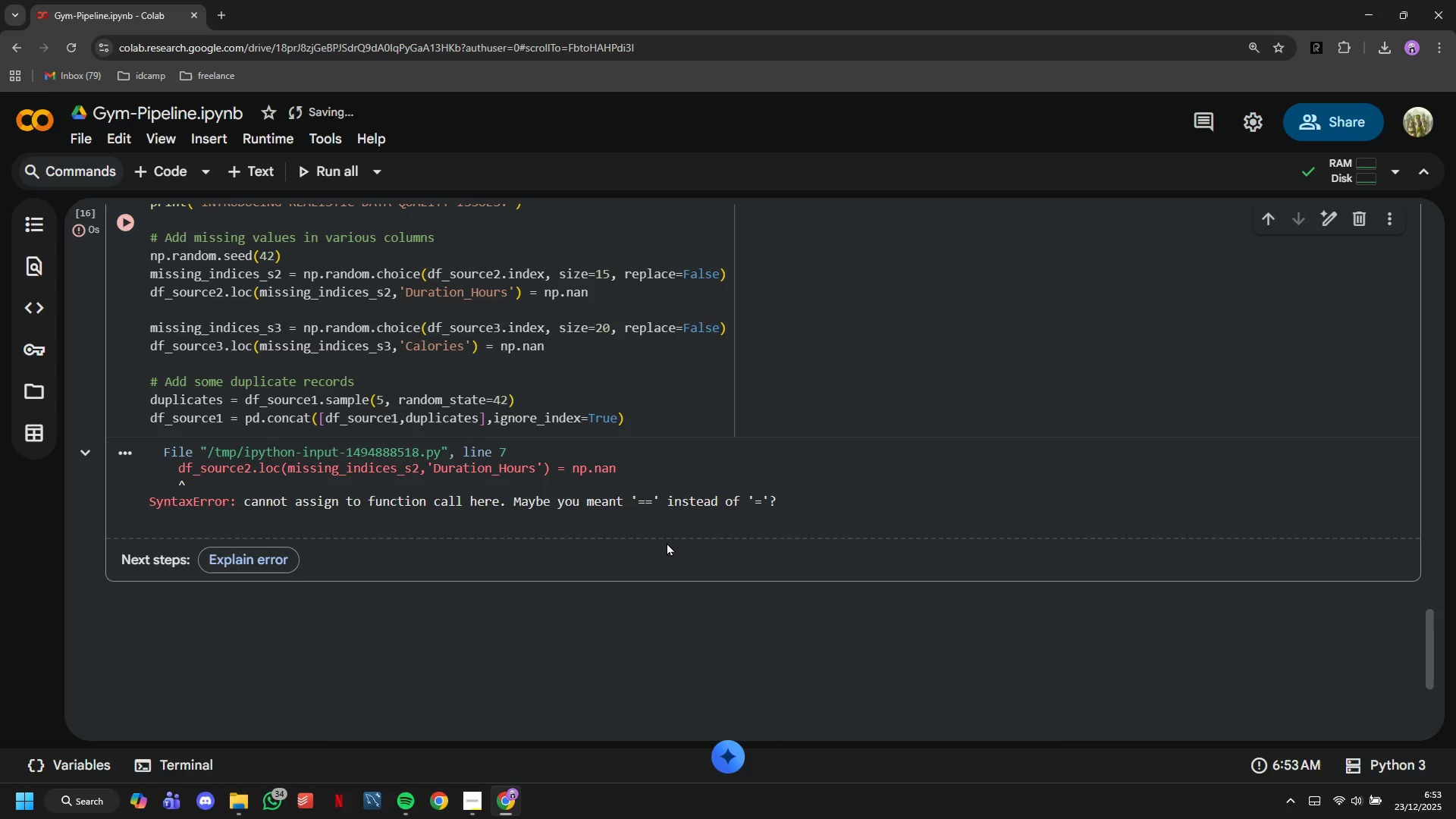 
wait(12.04)
 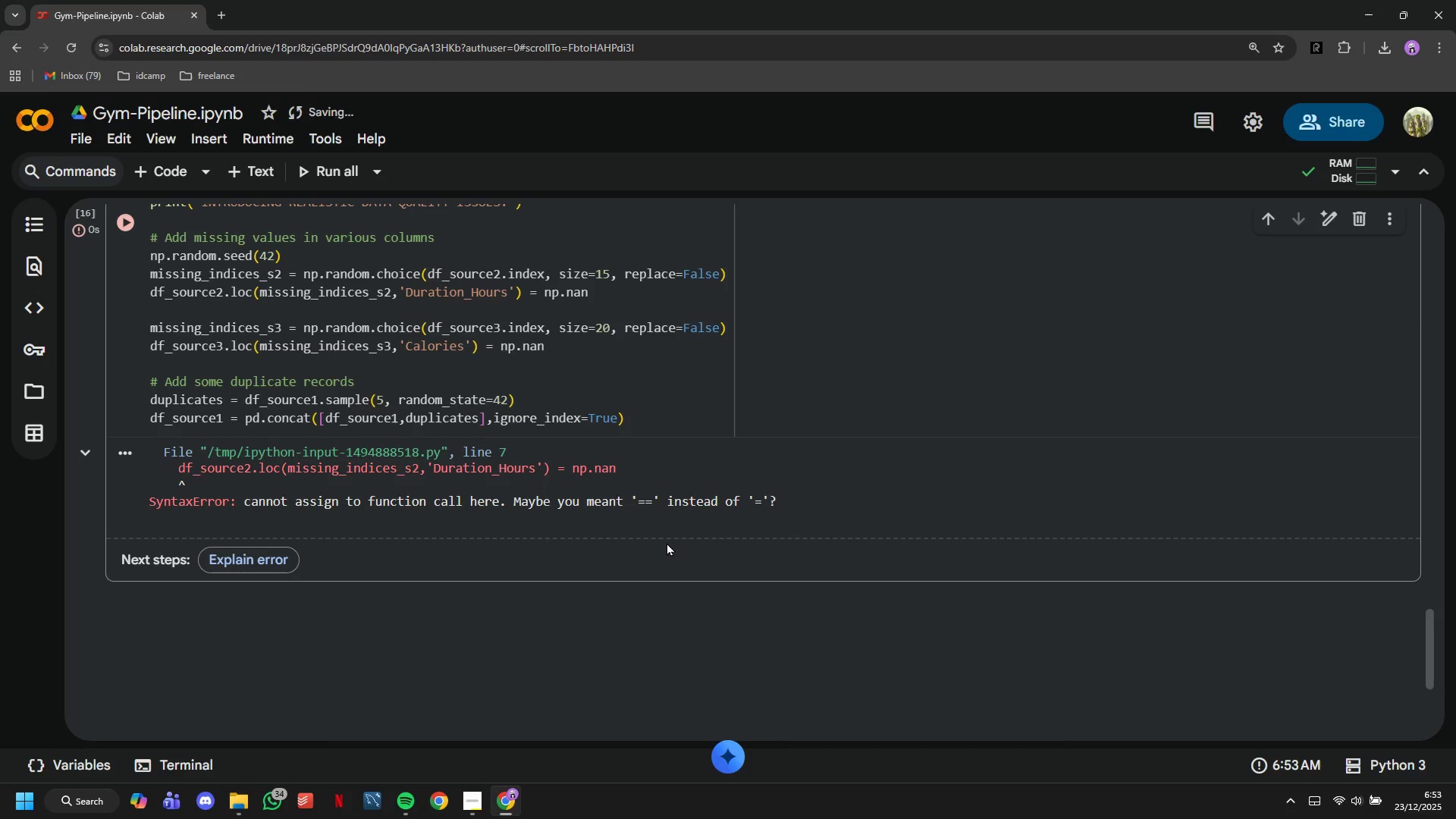 
scroll: coordinate [665, 570], scroll_direction: up, amount: 1.0
 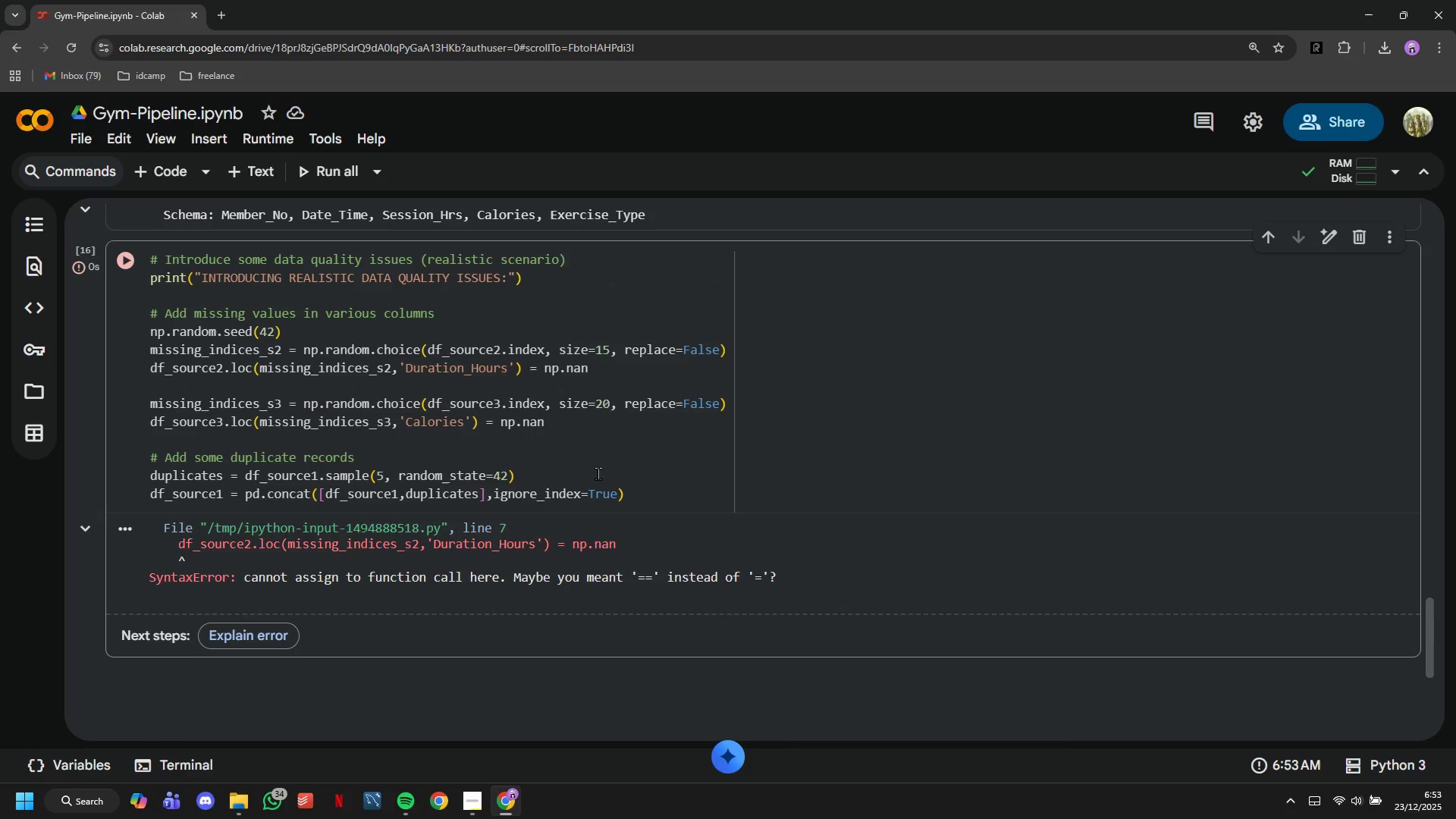 
wait(6.22)
 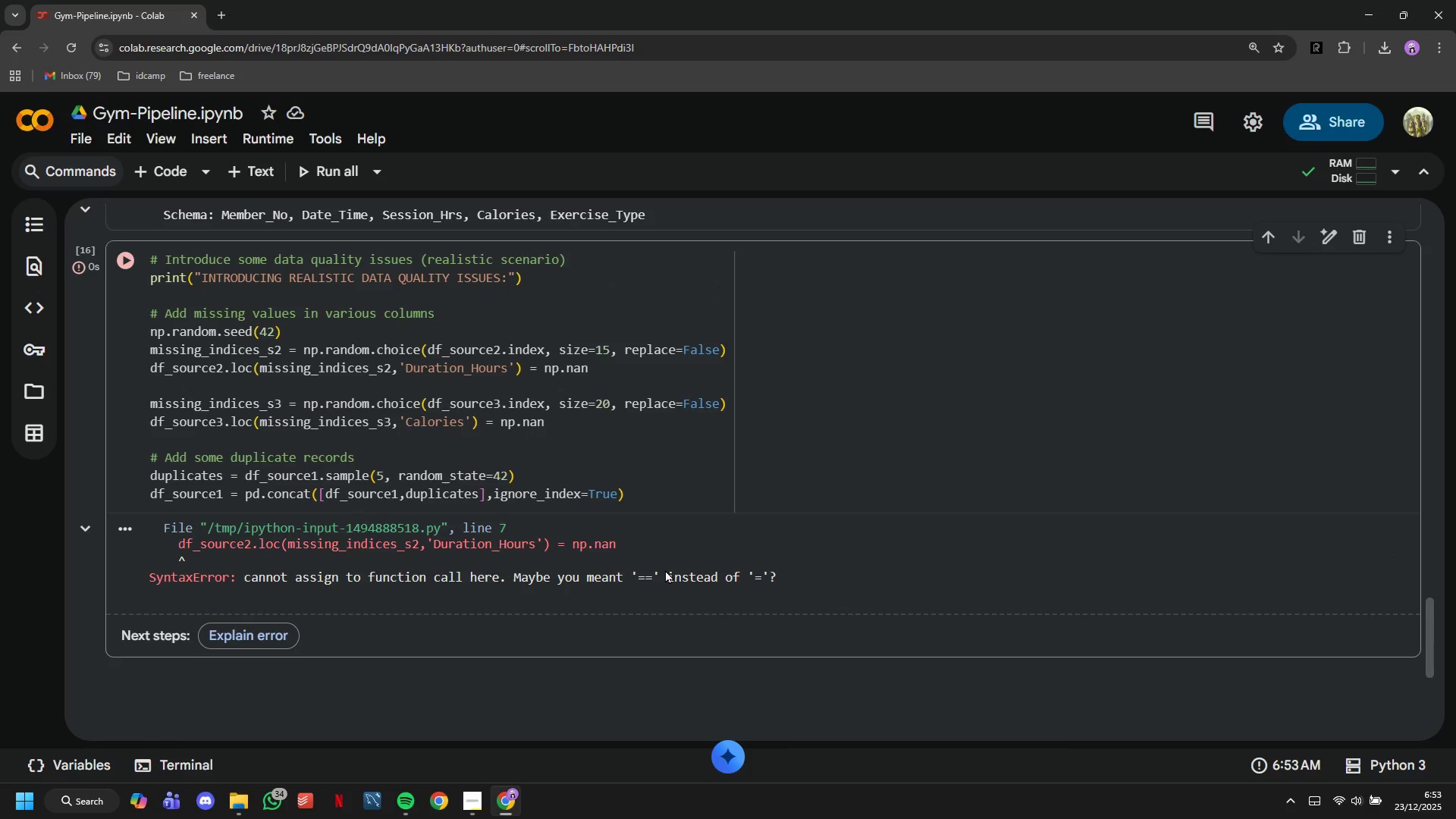 
left_click([256, 368])
 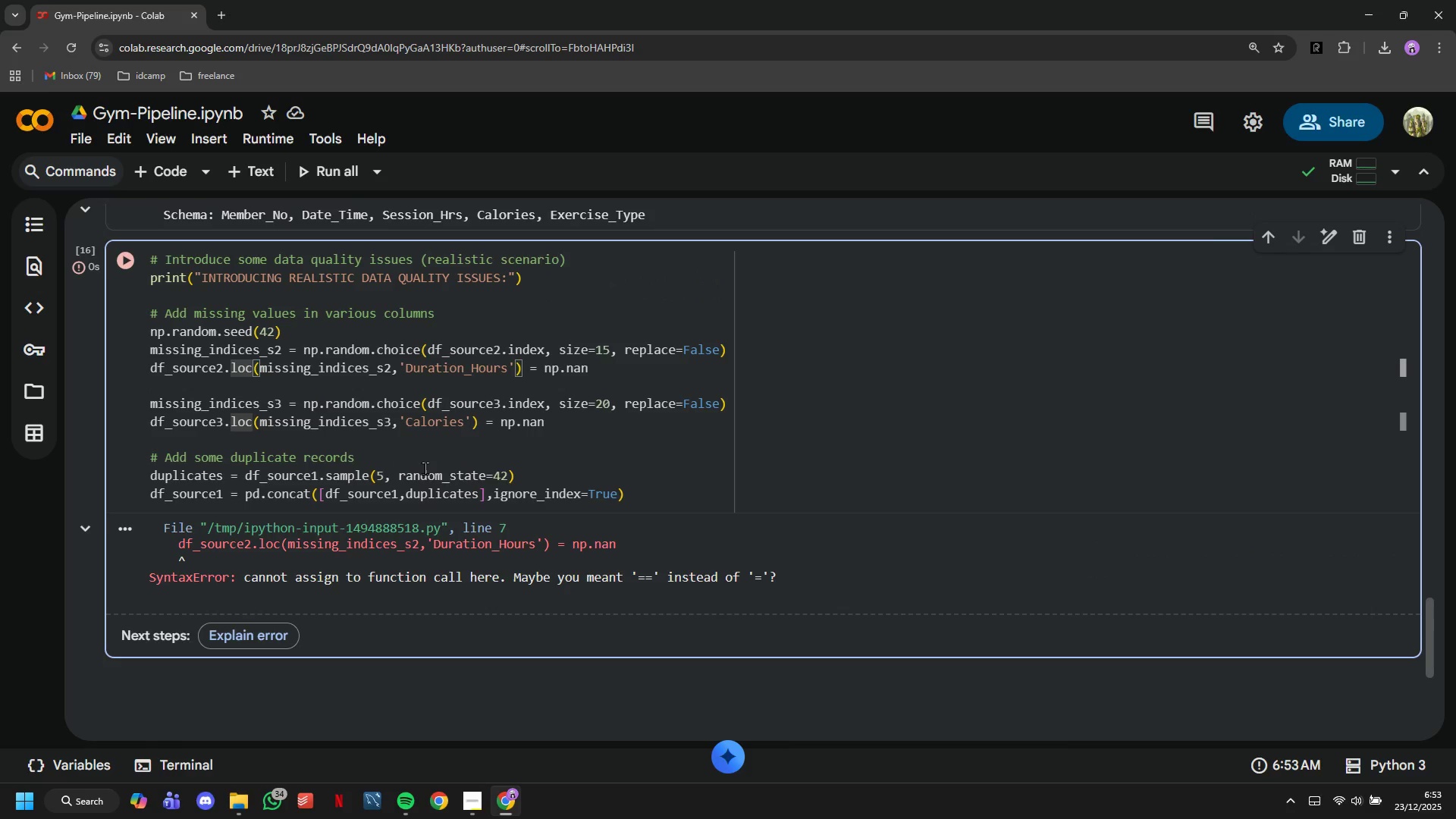 
key(ArrowRight)
 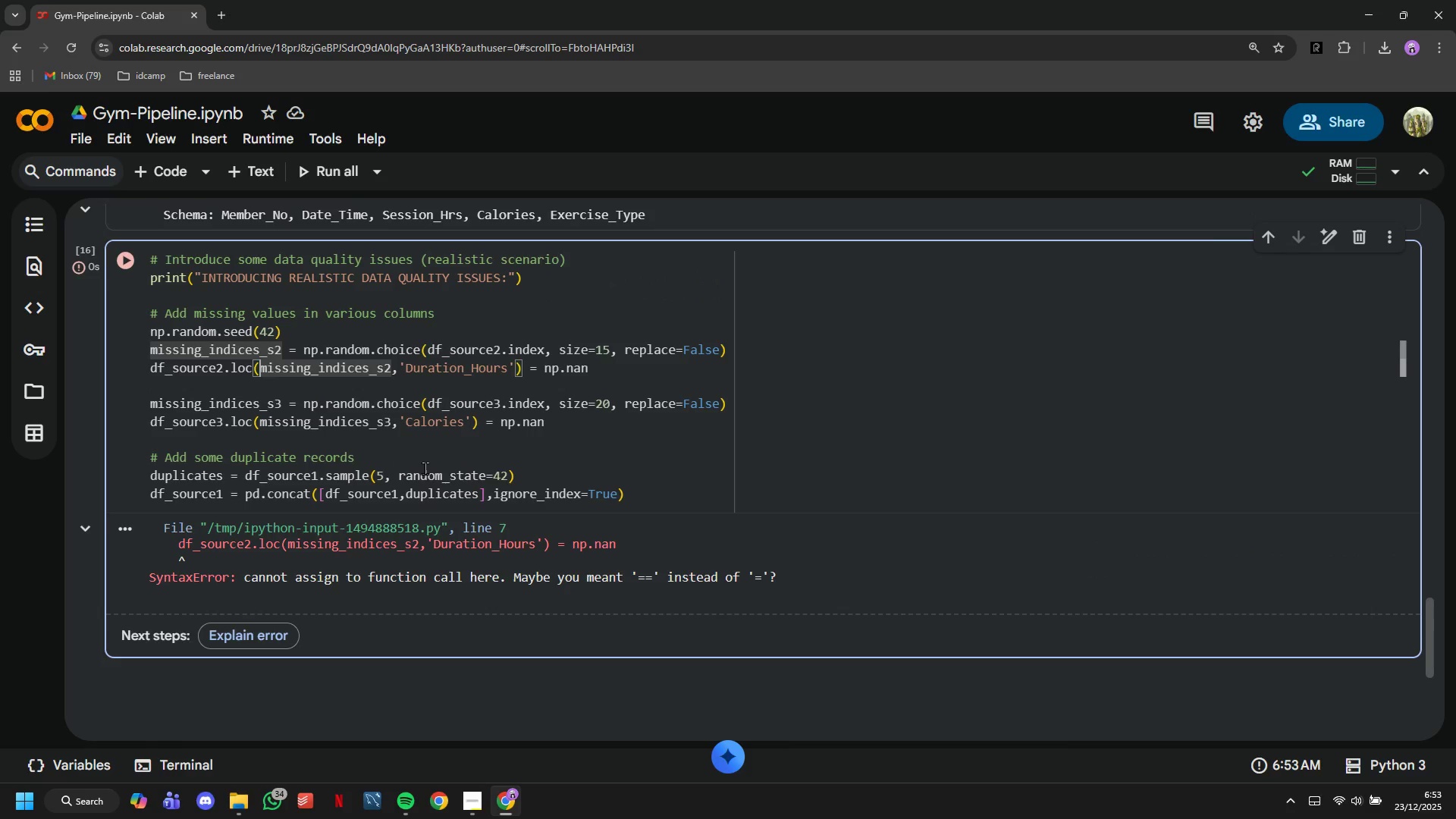 
key(Backspace)
 